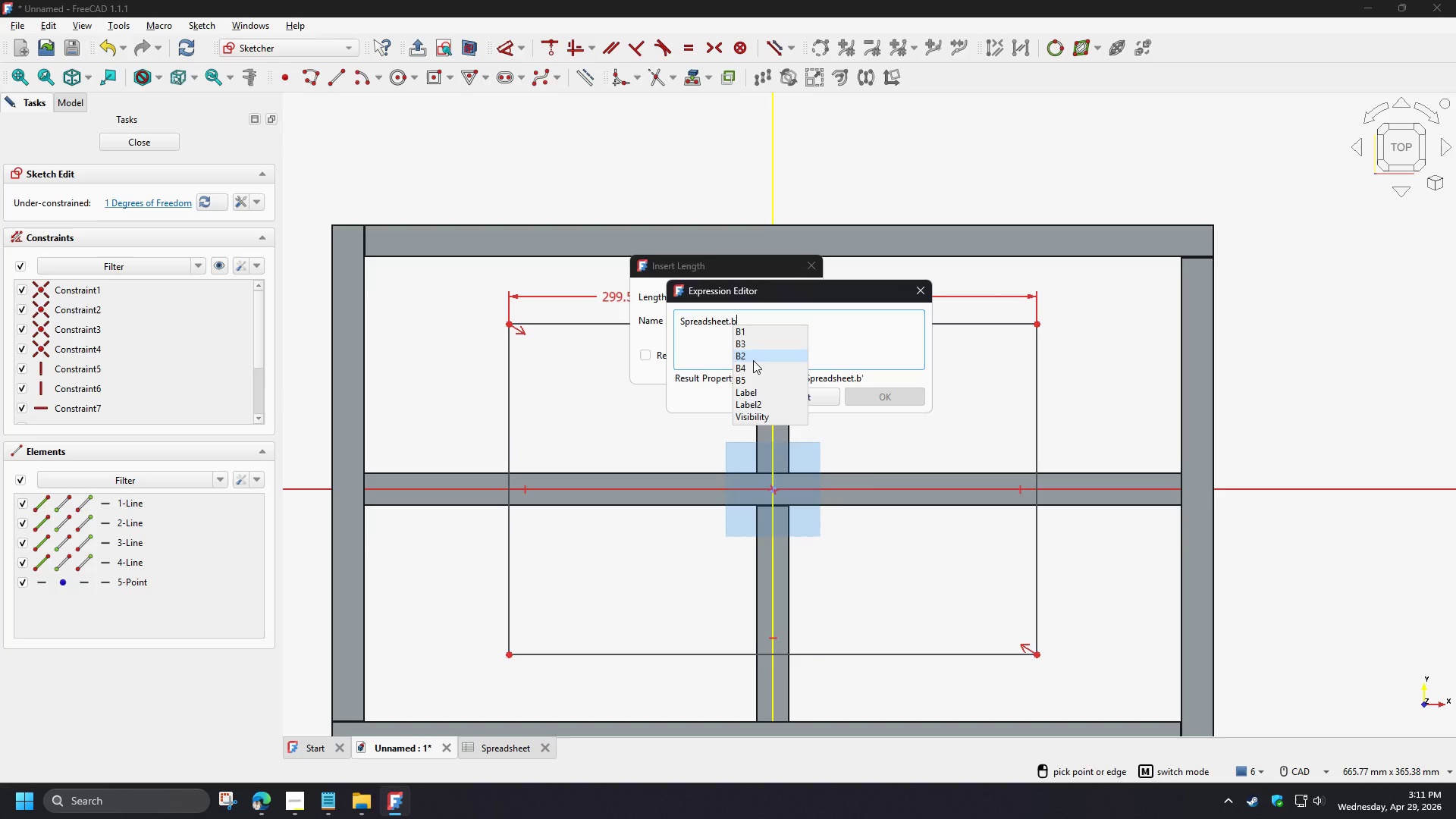 
left_click([753, 360])
 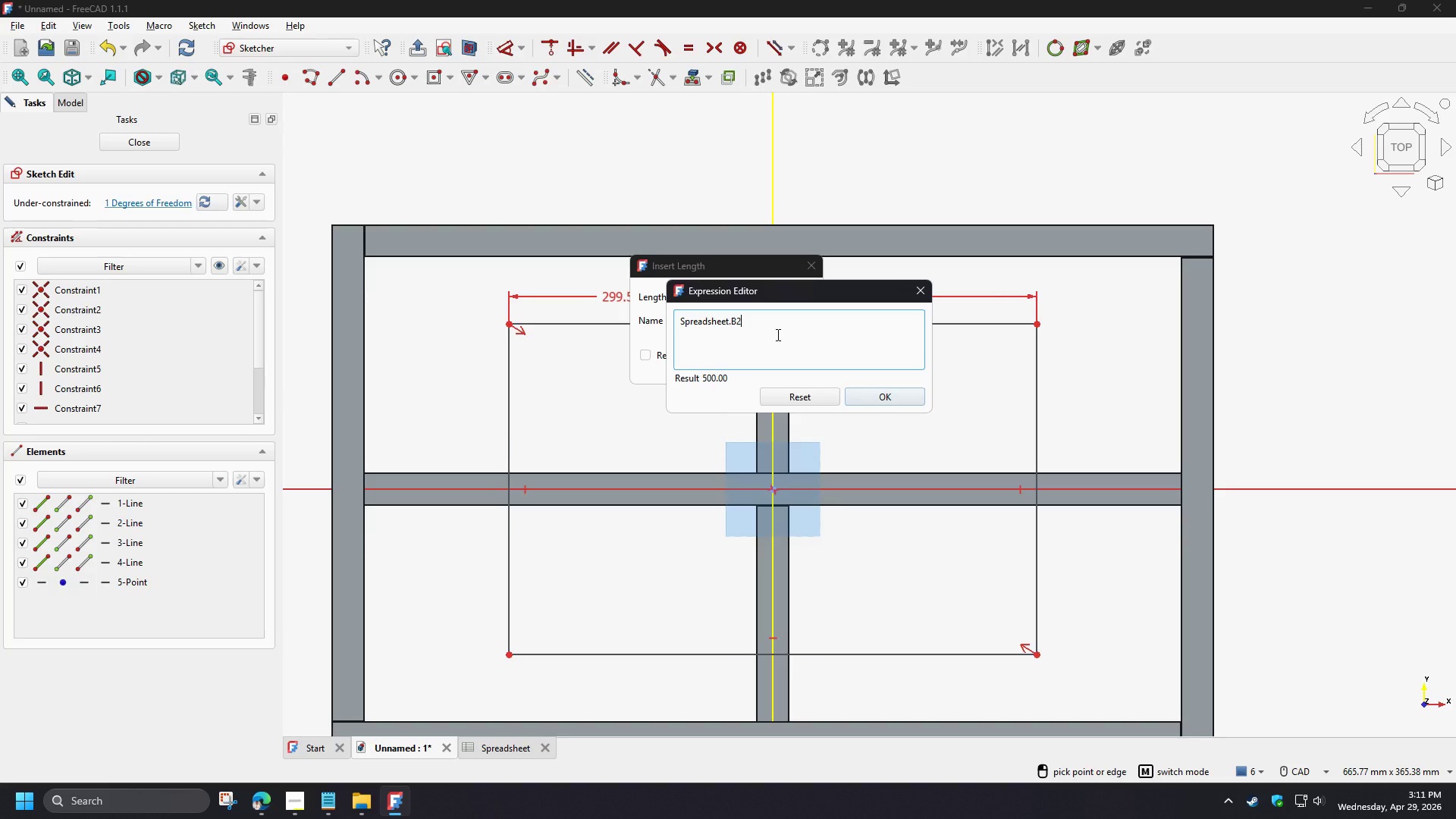 
wait(10.67)
 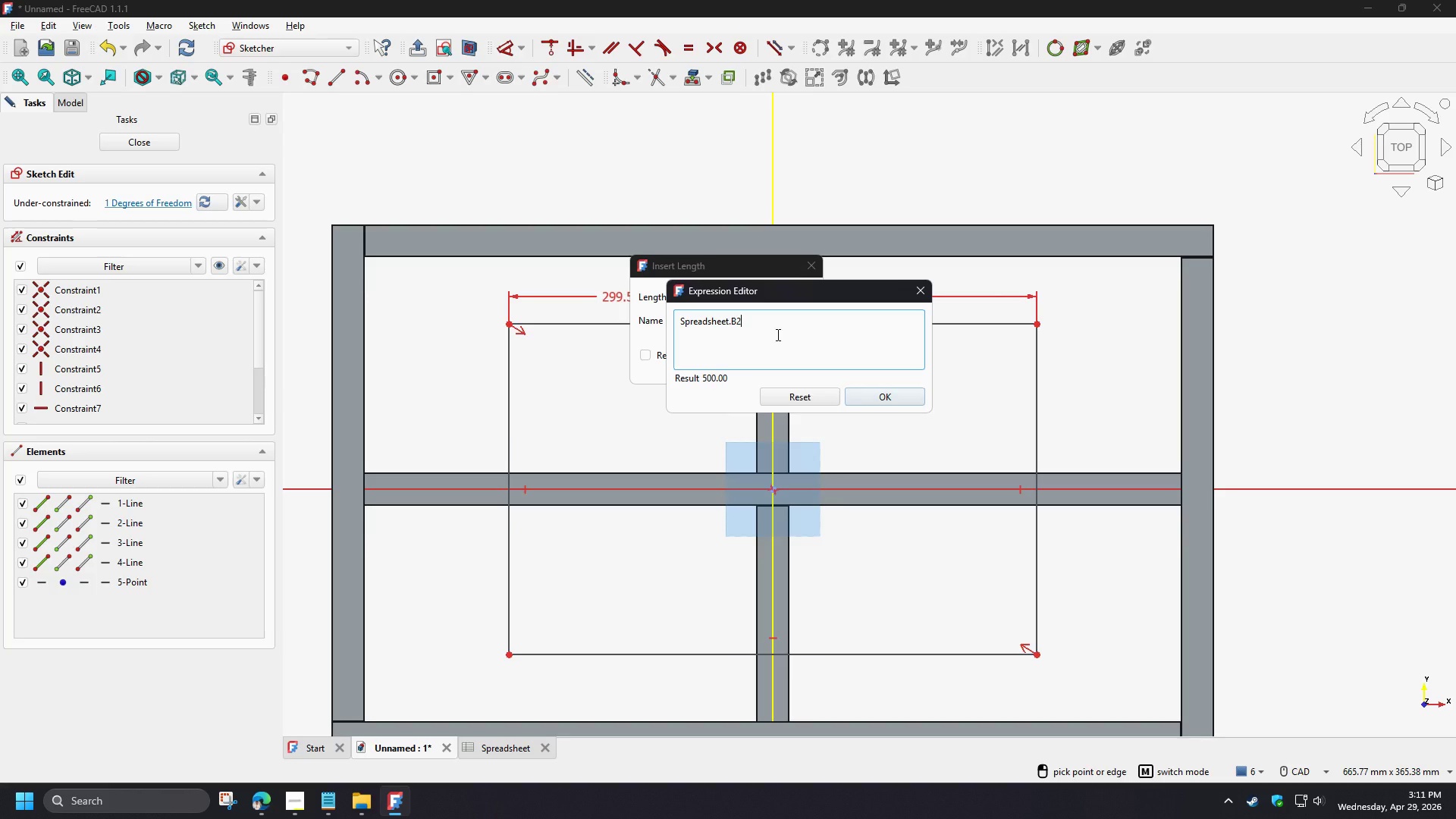 
left_click([811, 403])
 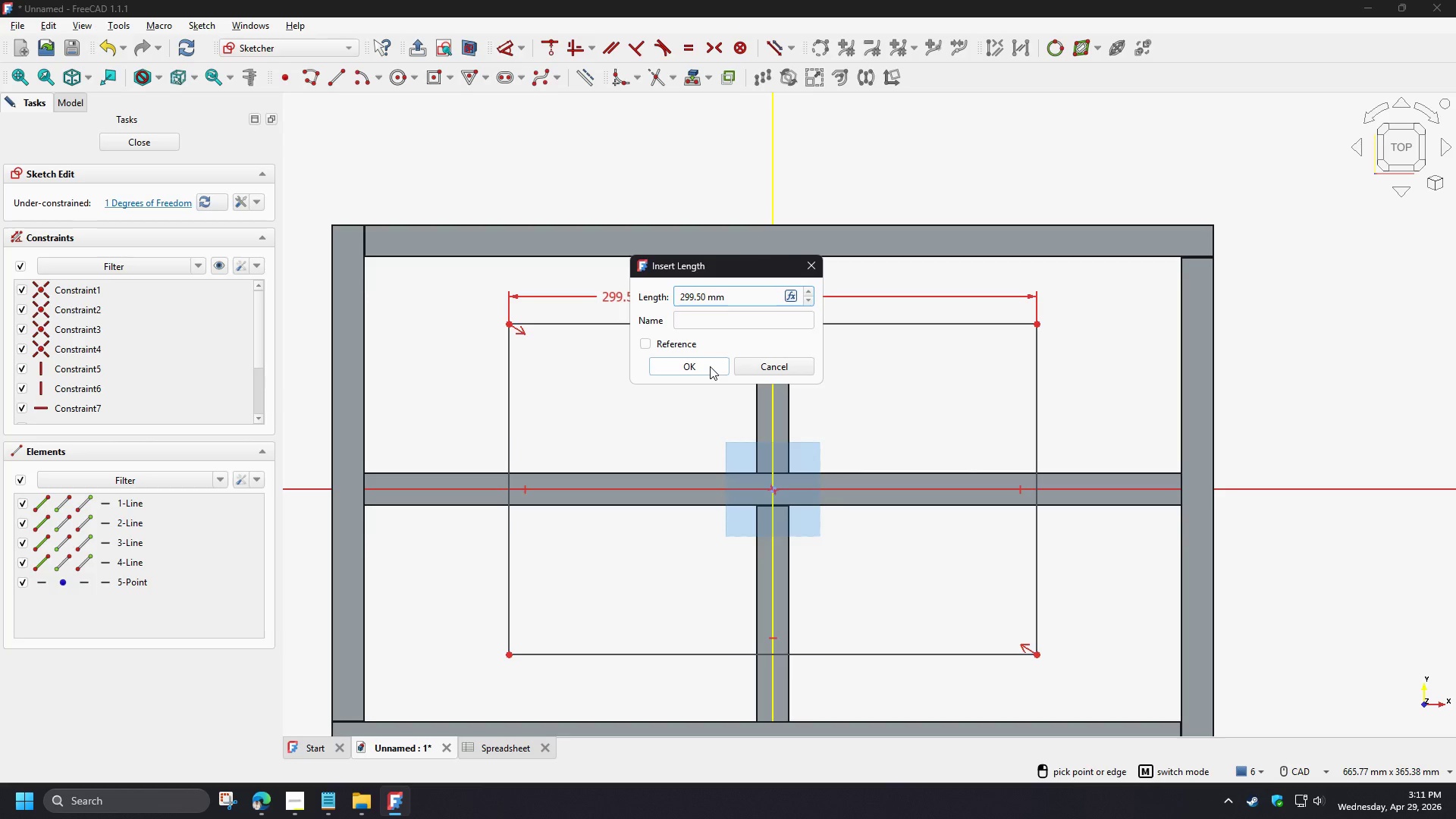 
left_click([709, 366])
 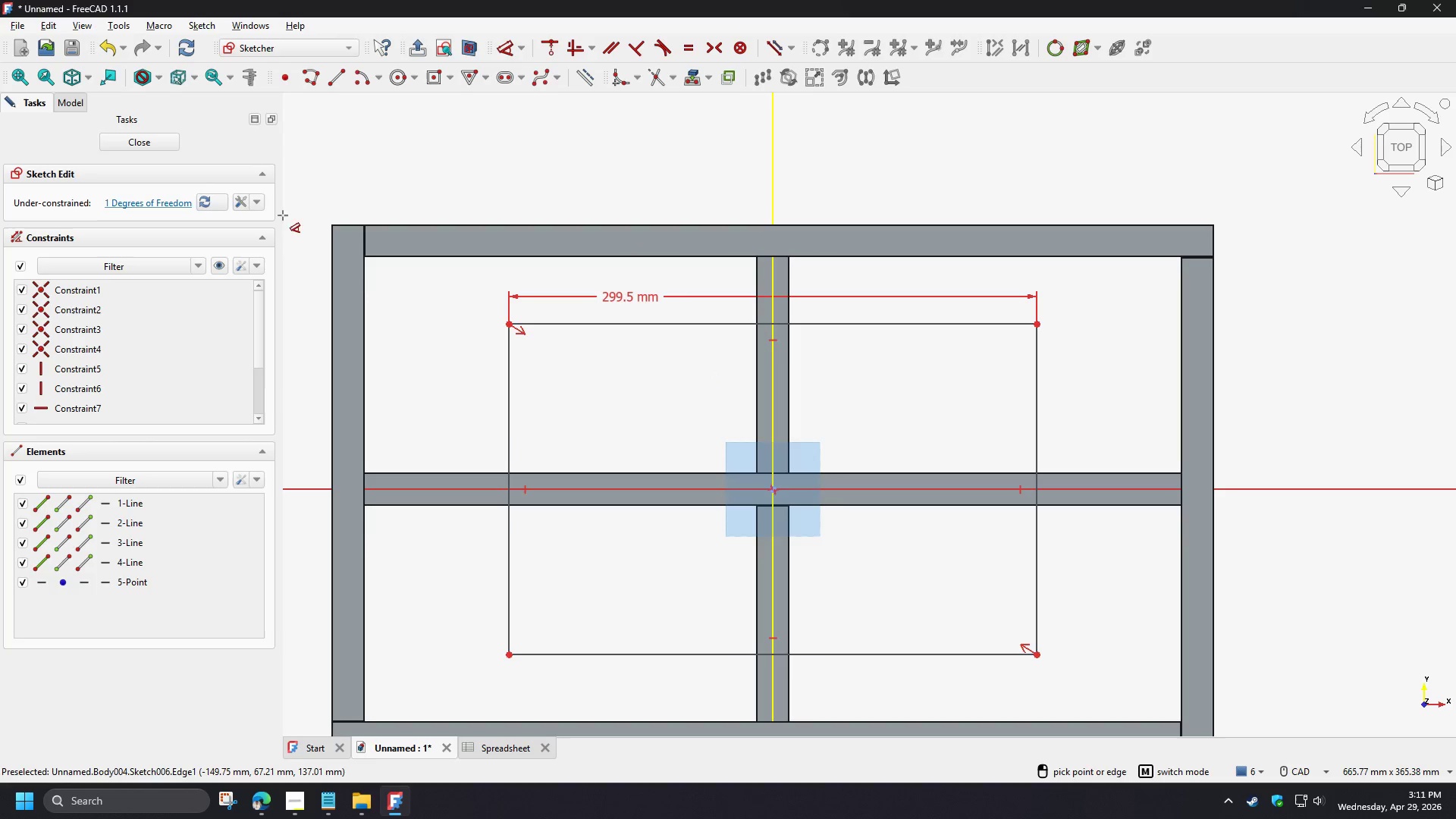 
left_click([156, 140])
 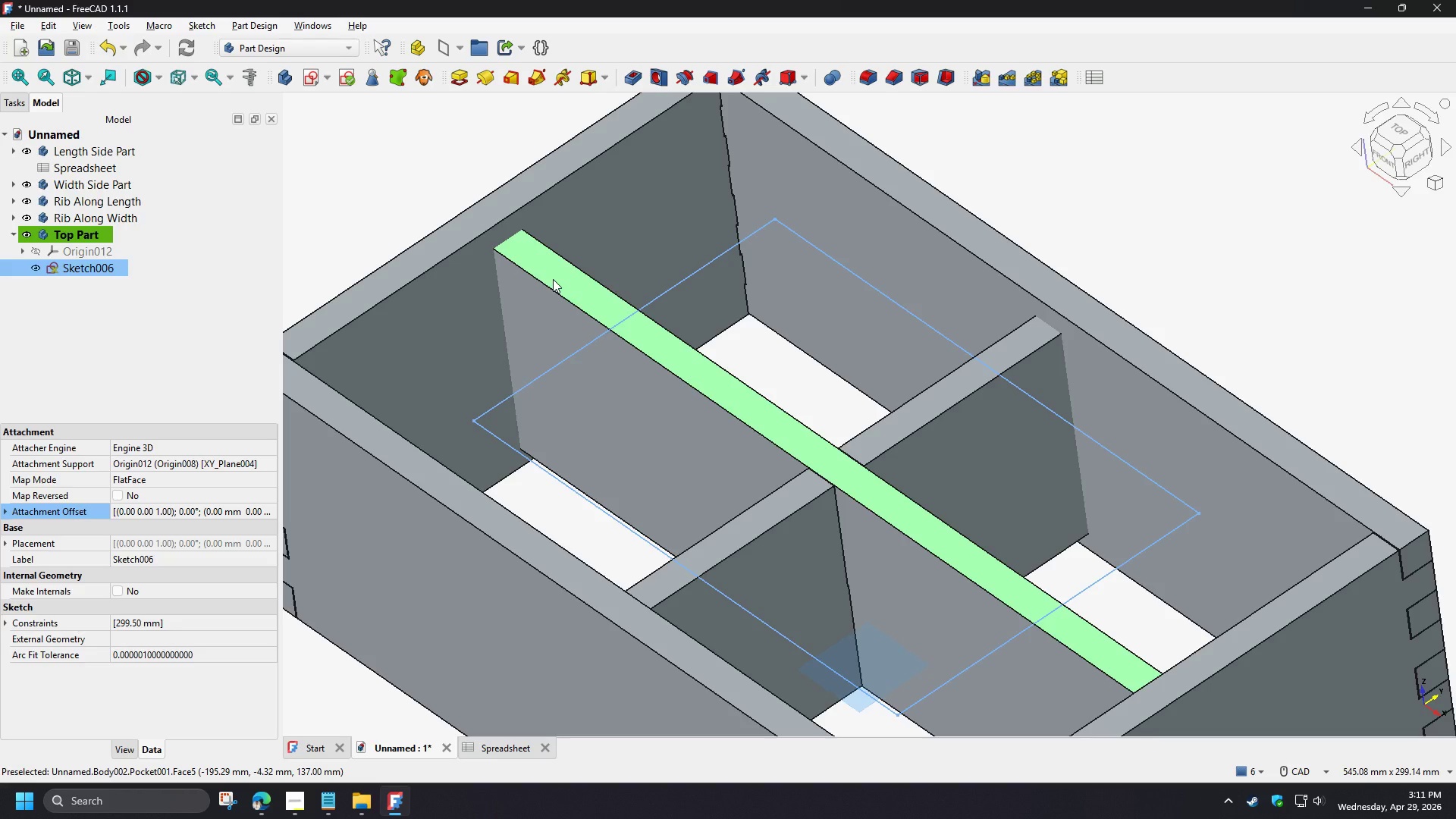 
left_click([553, 279])
 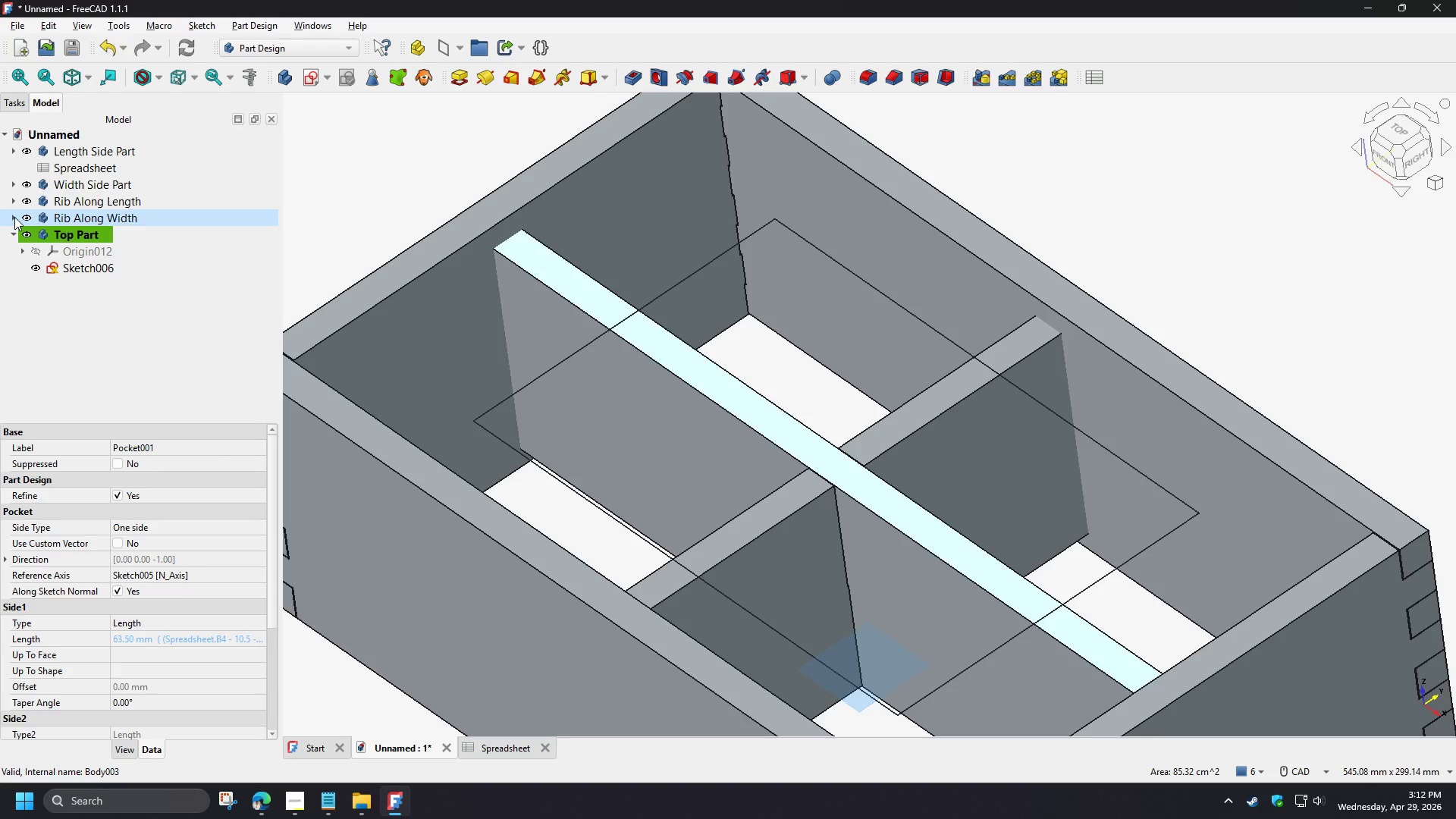 
wait(5.2)
 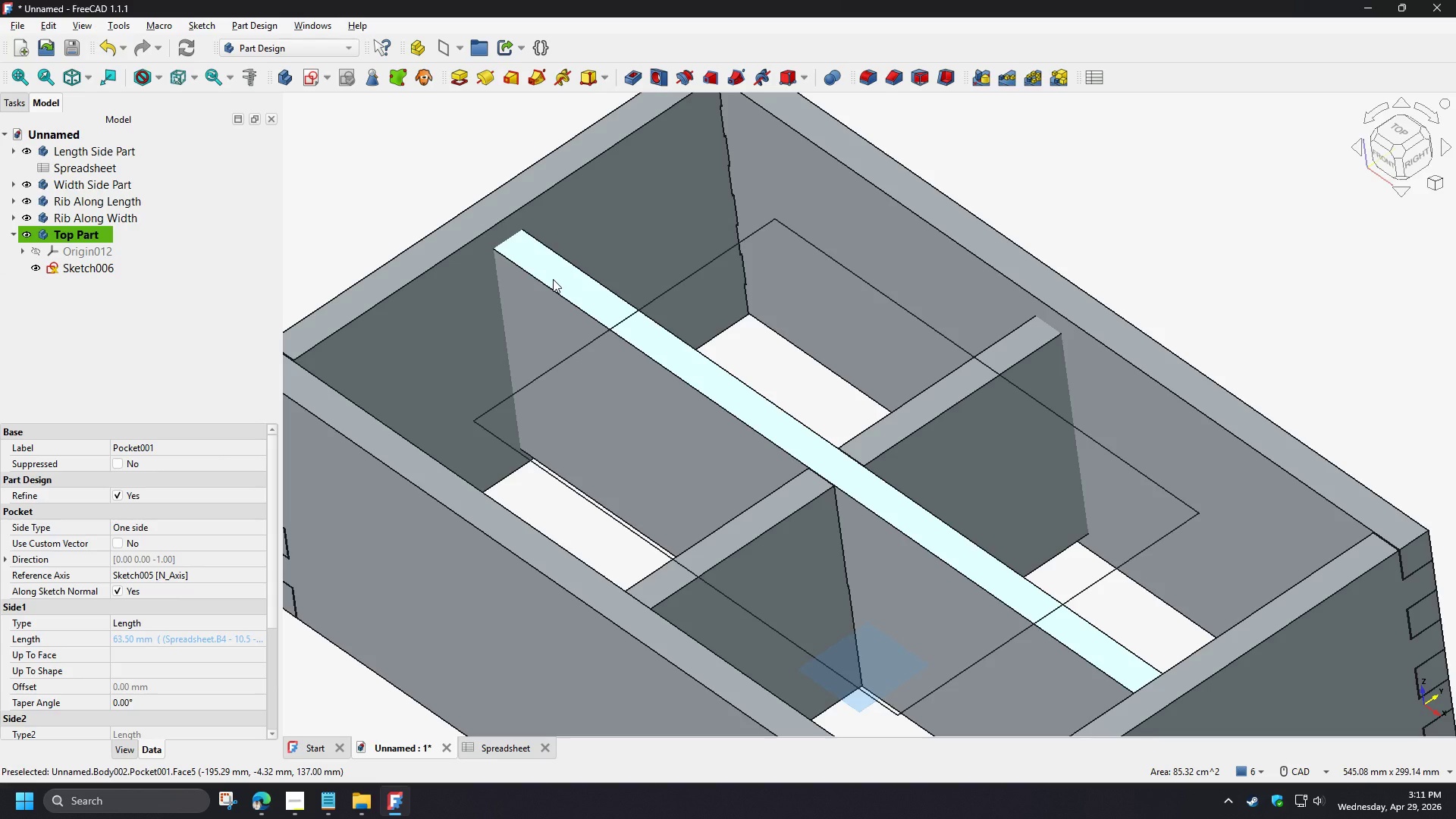 
left_click([14, 201])
 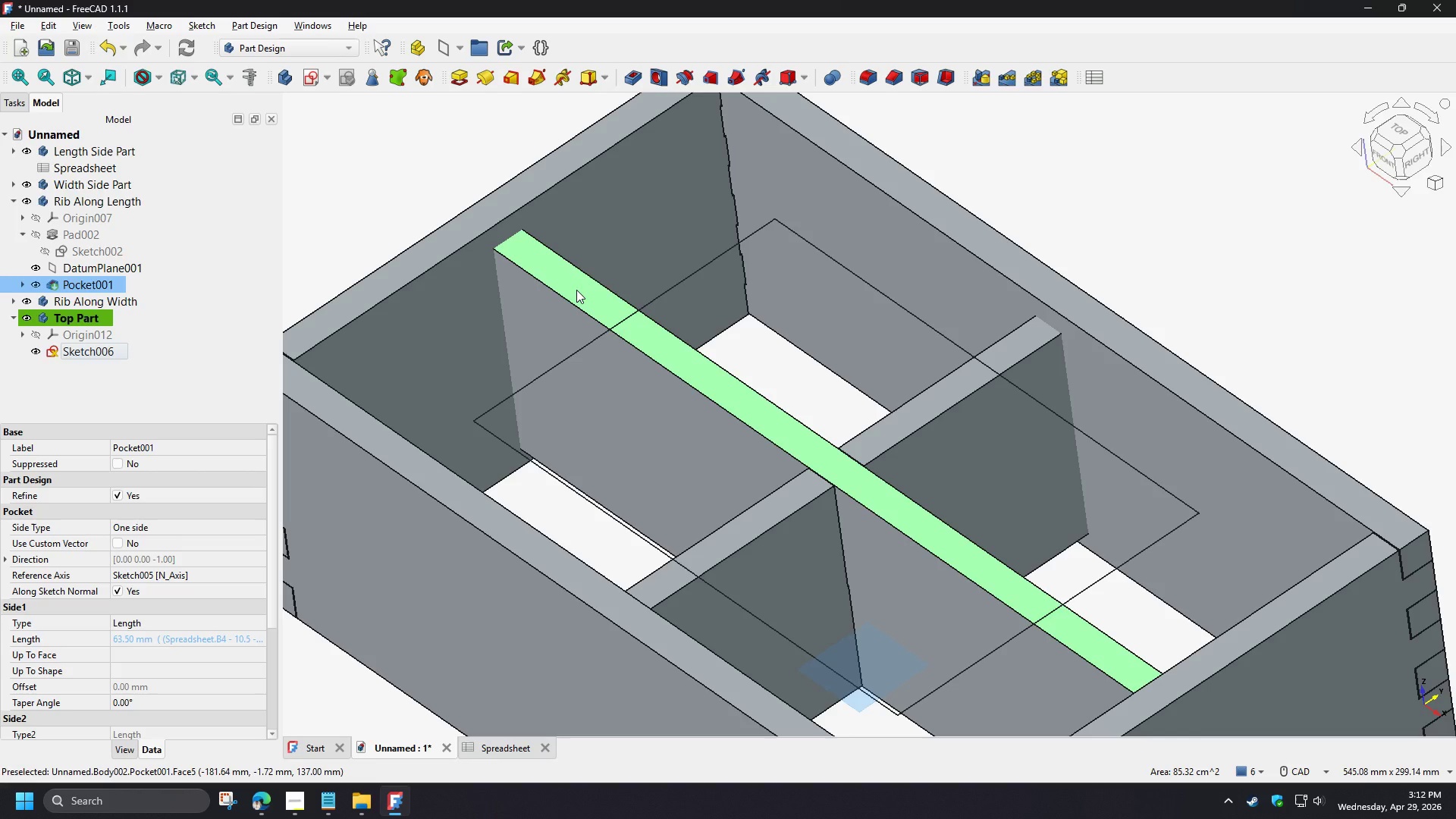 
wait(5.16)
 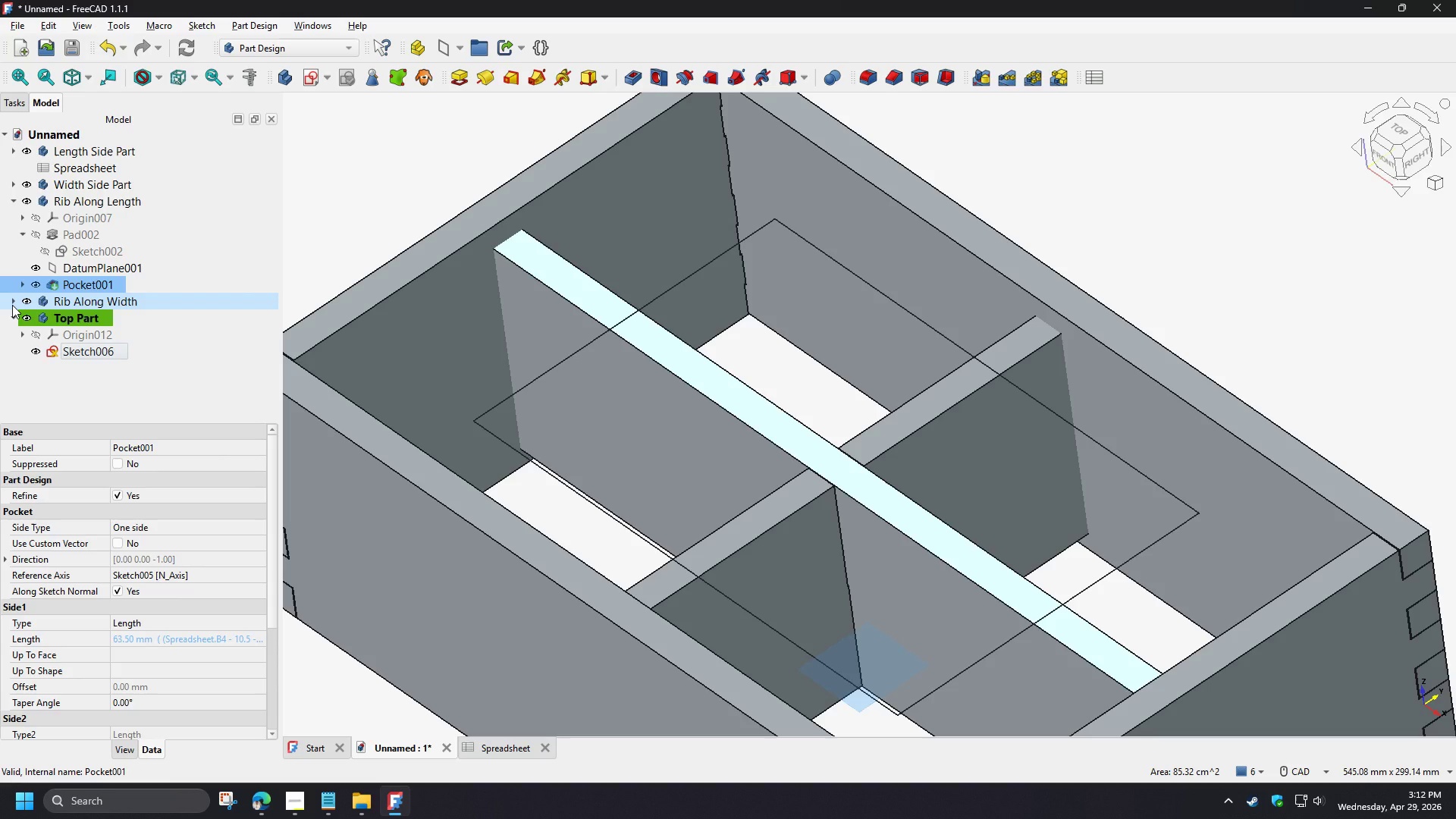 
left_click([576, 290])
 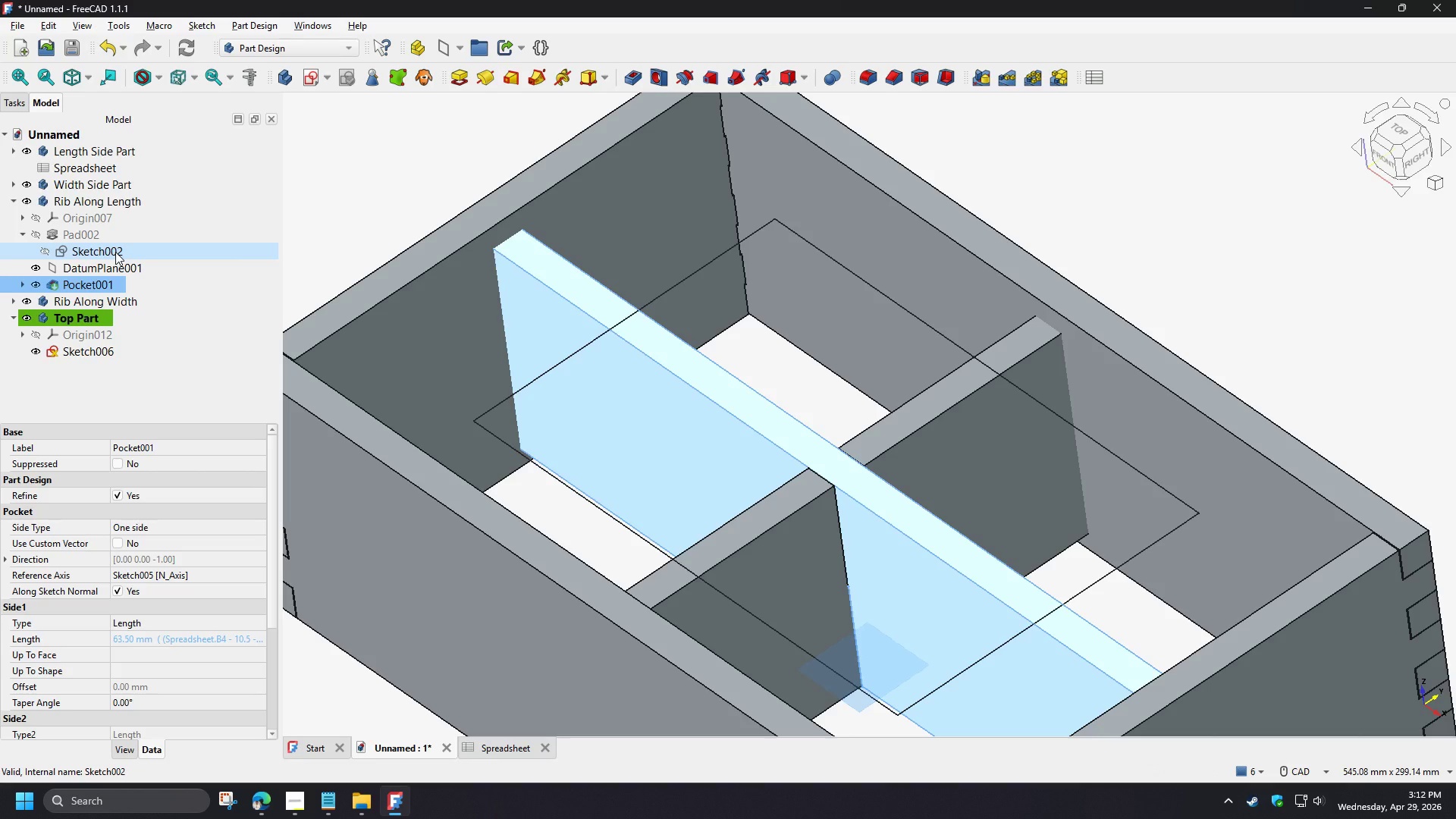 
left_click([115, 252])
 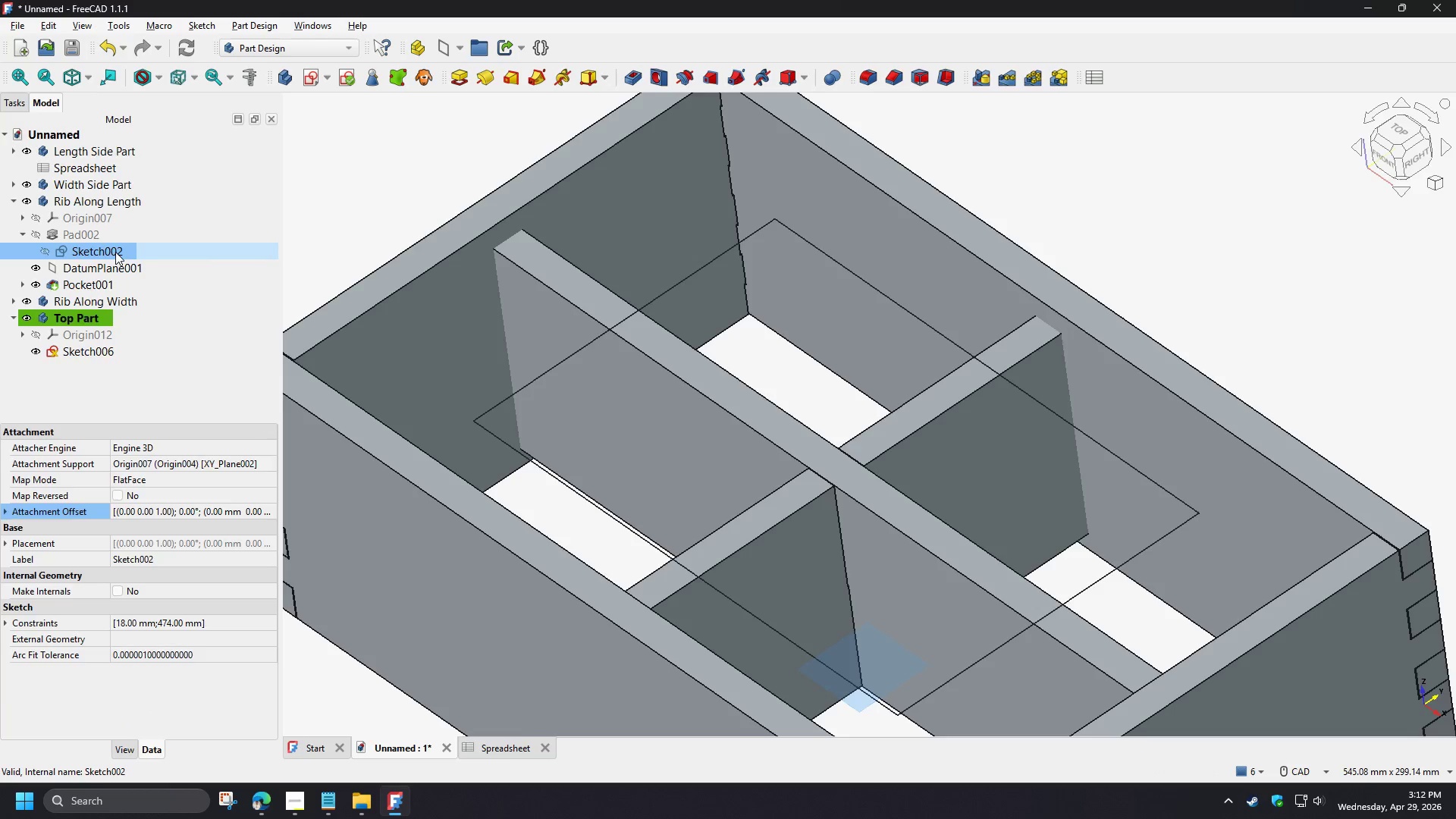 
double_click([115, 252])
 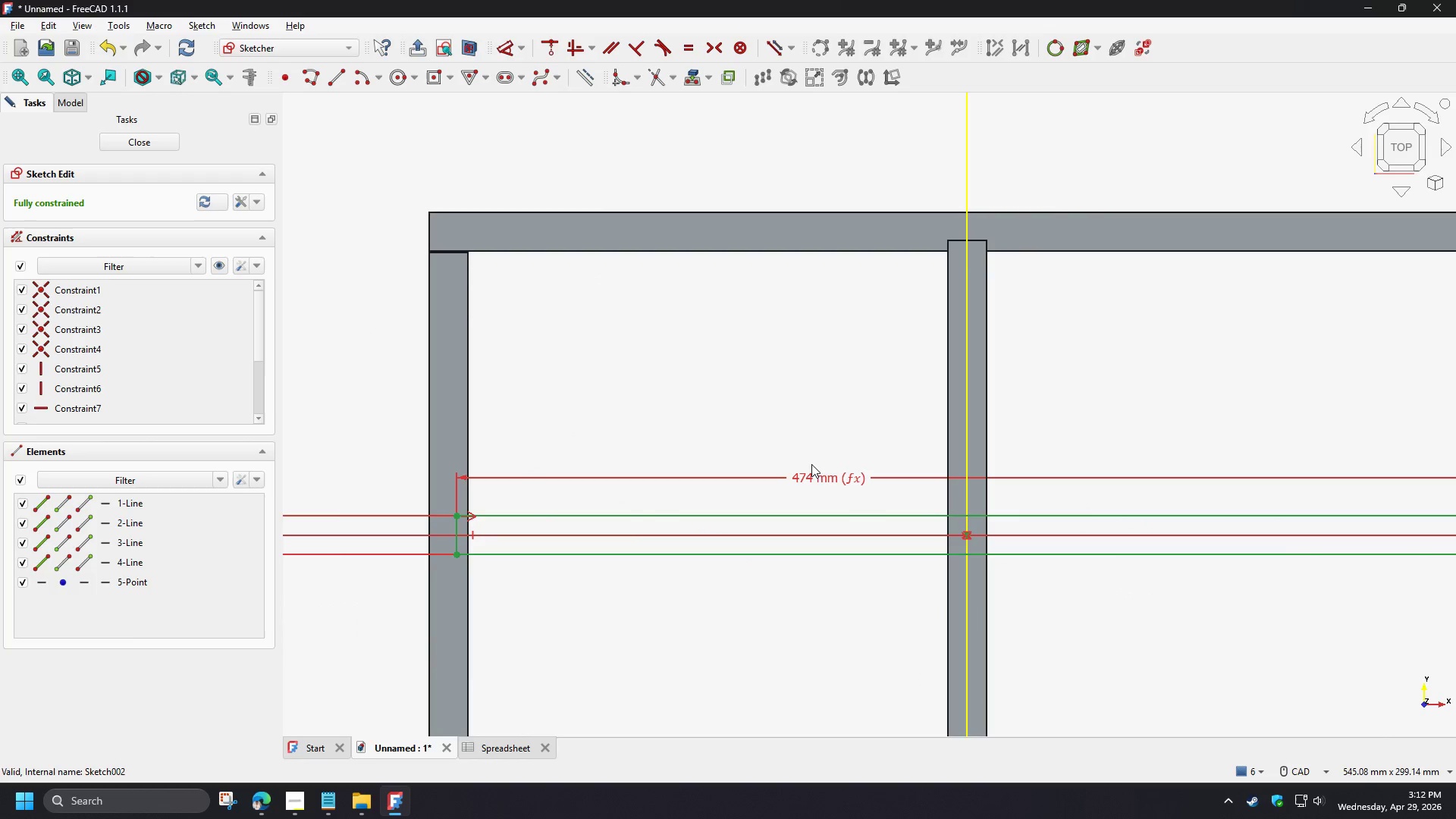 
left_click([806, 479])
 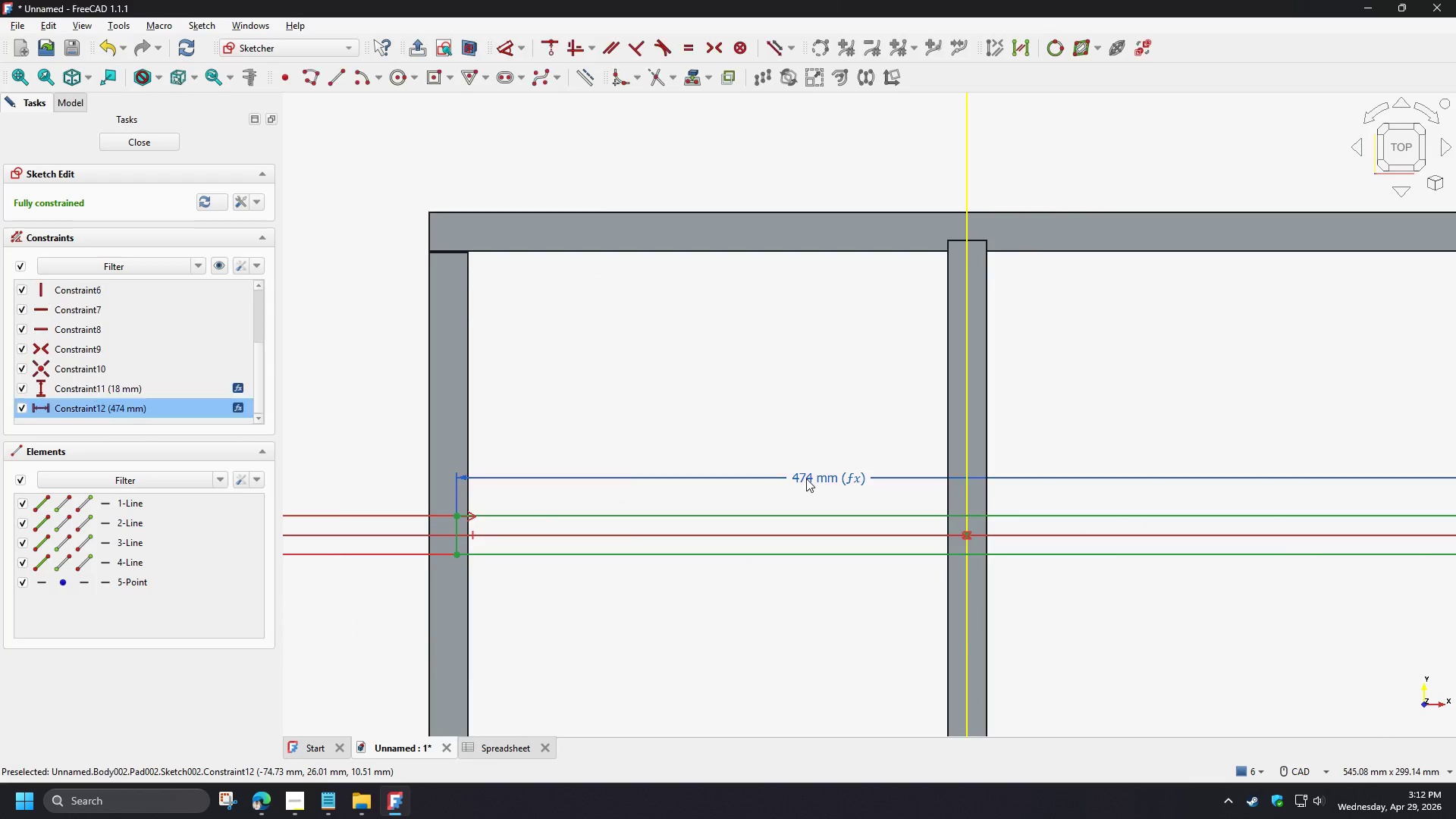 
double_click([806, 479])
 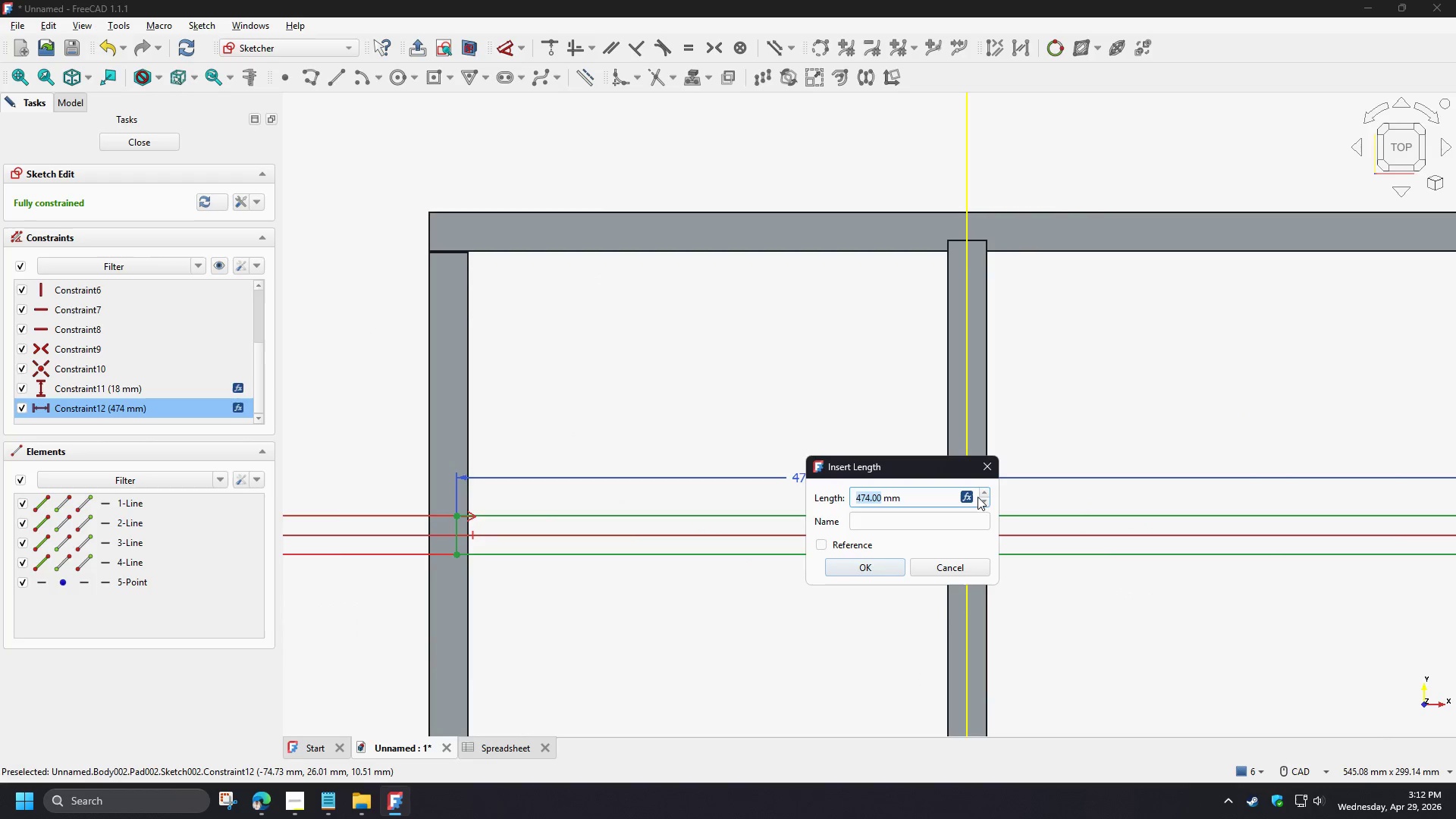 
left_click([968, 497])
 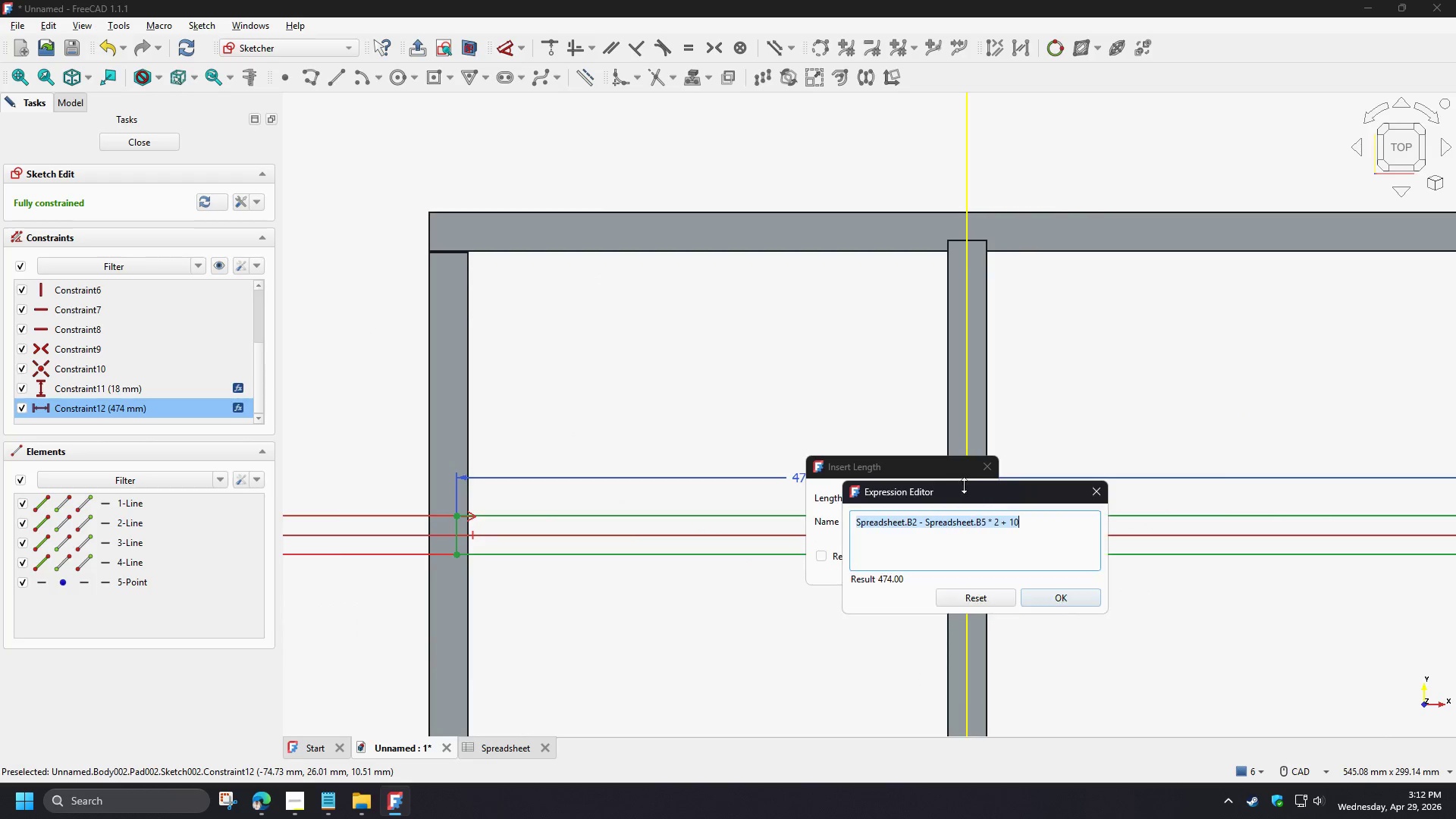 
key(Control+A)
 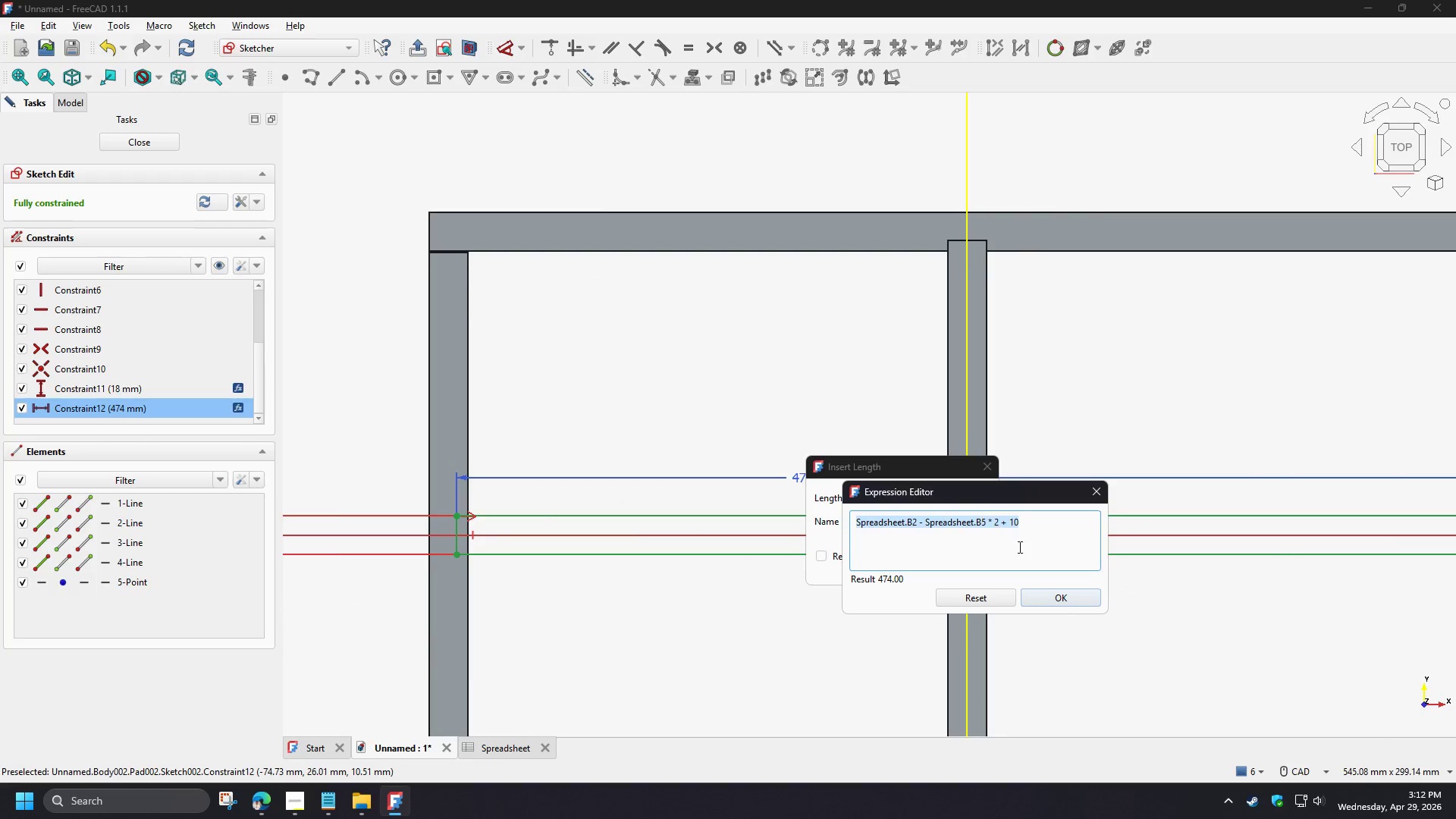 
key(Control+C)
 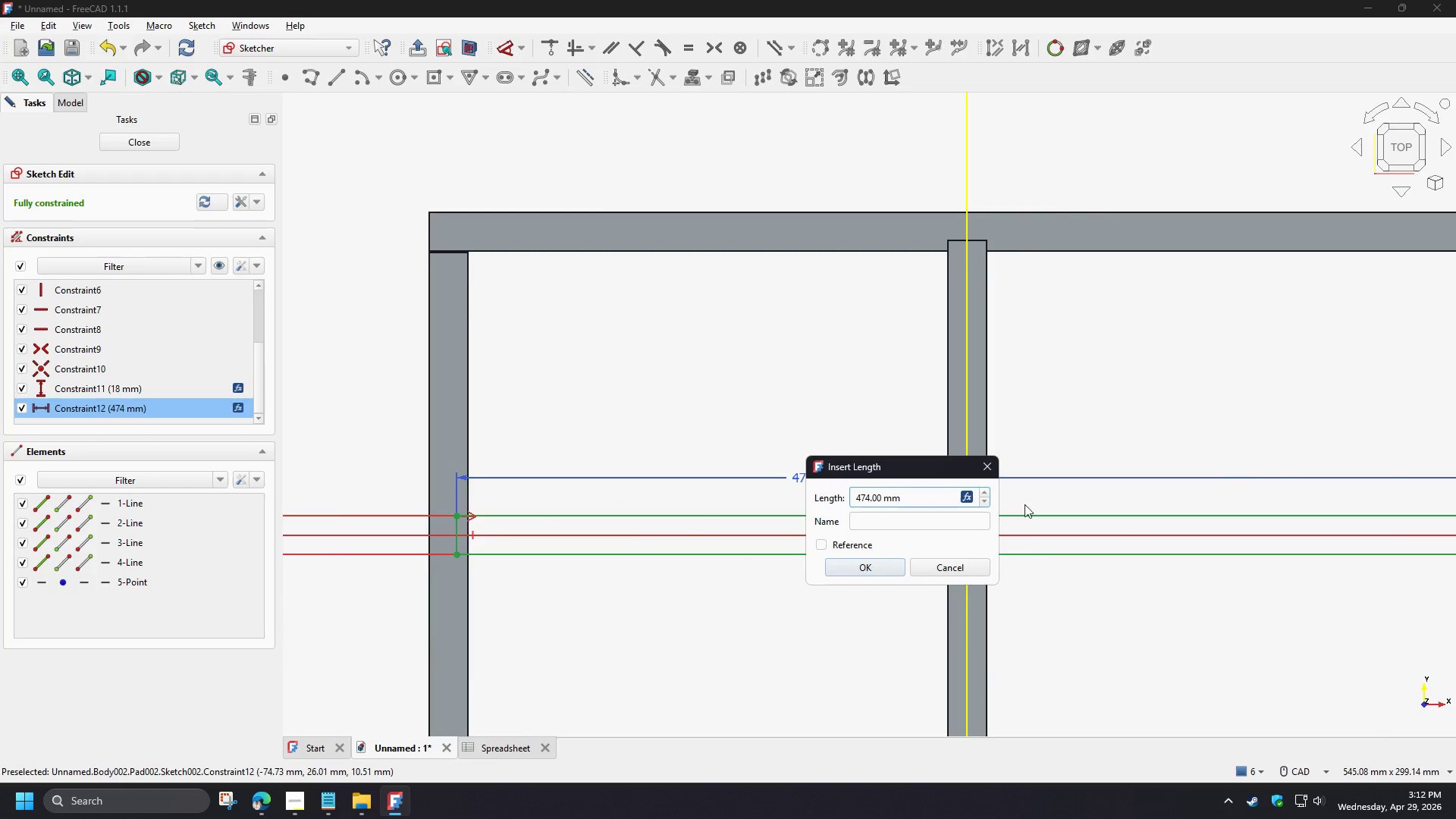 
left_click([994, 469])
 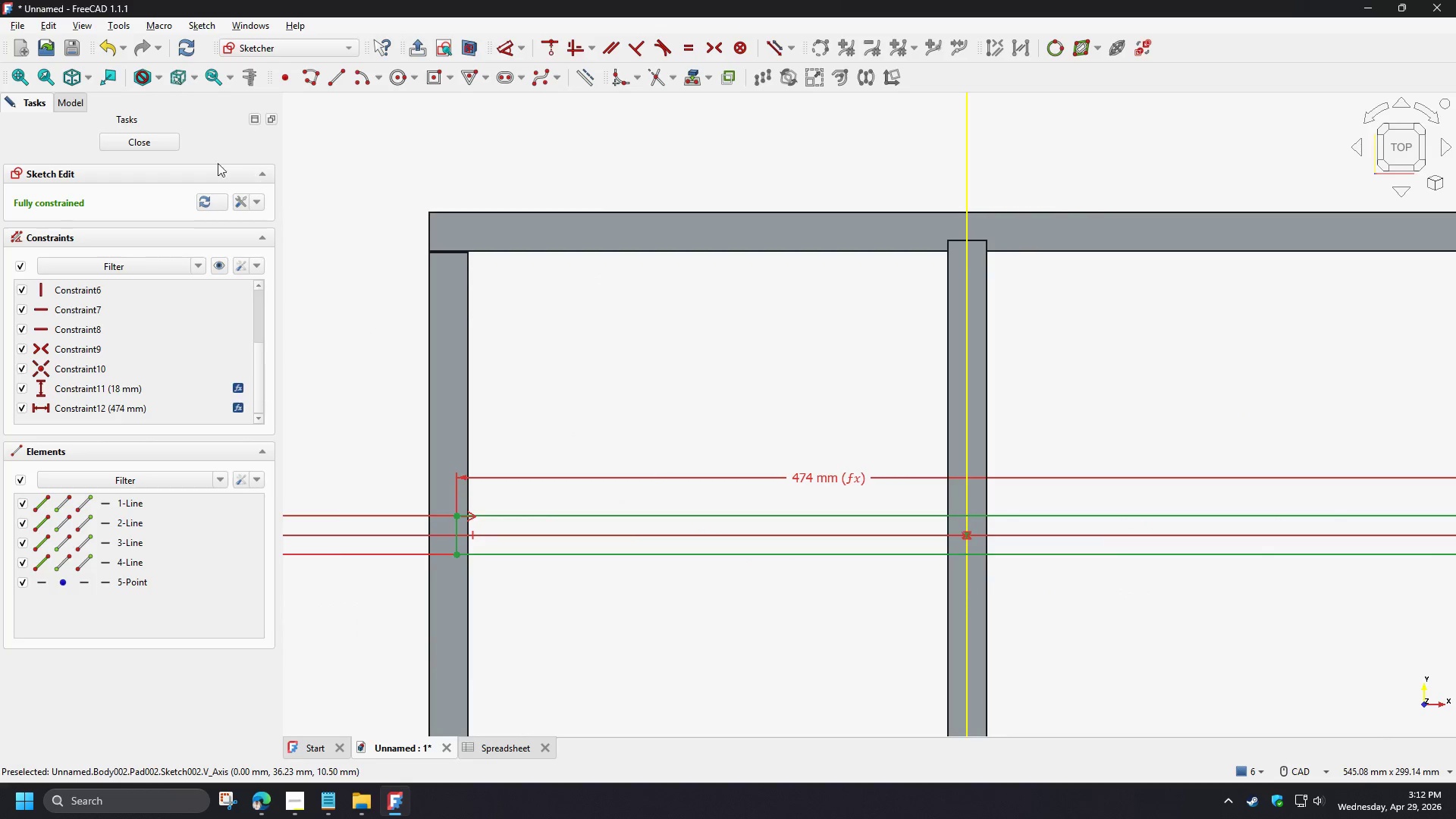 
left_click([149, 137])
 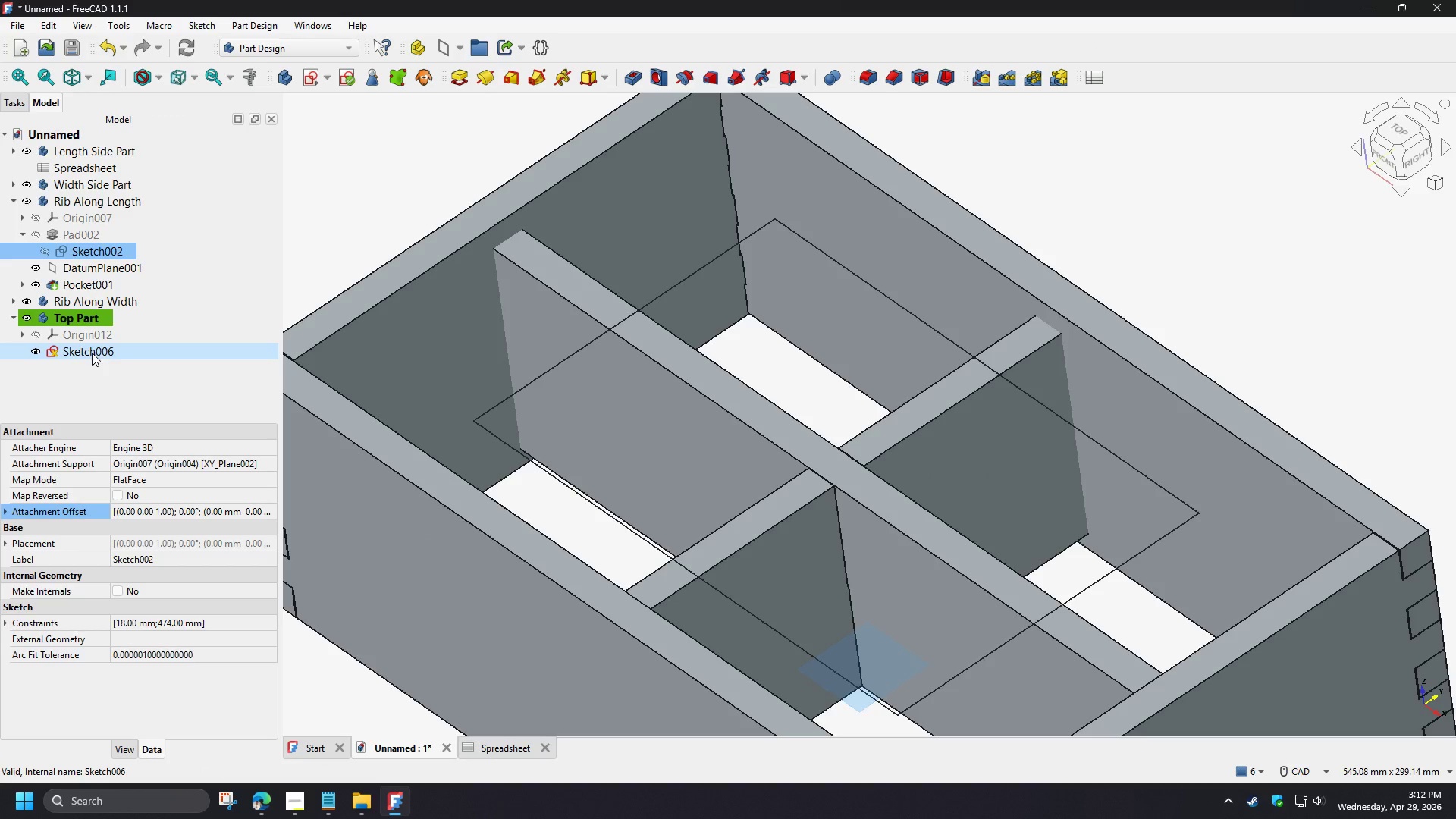 
left_click([92, 353])
 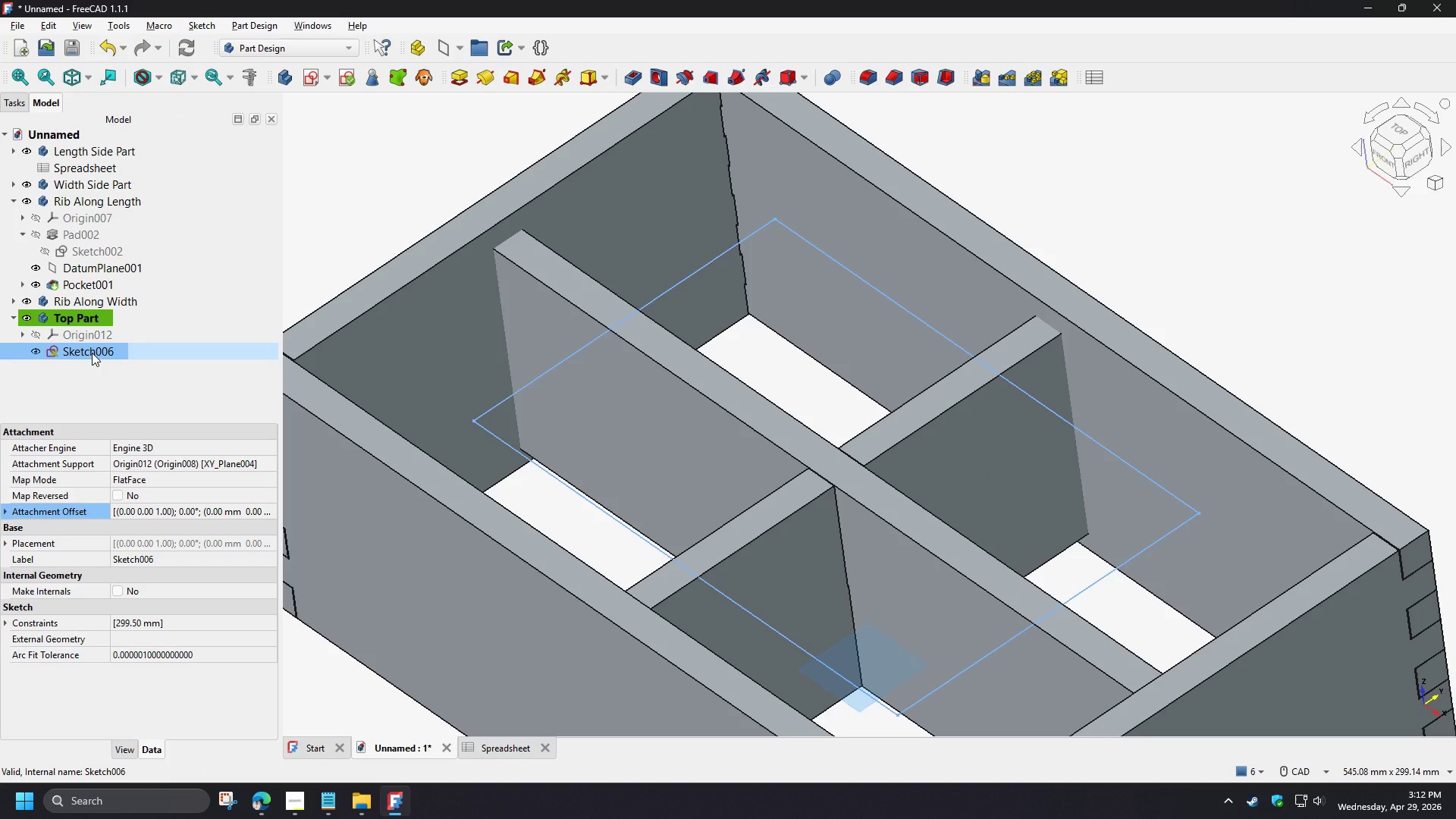 
double_click([92, 353])
 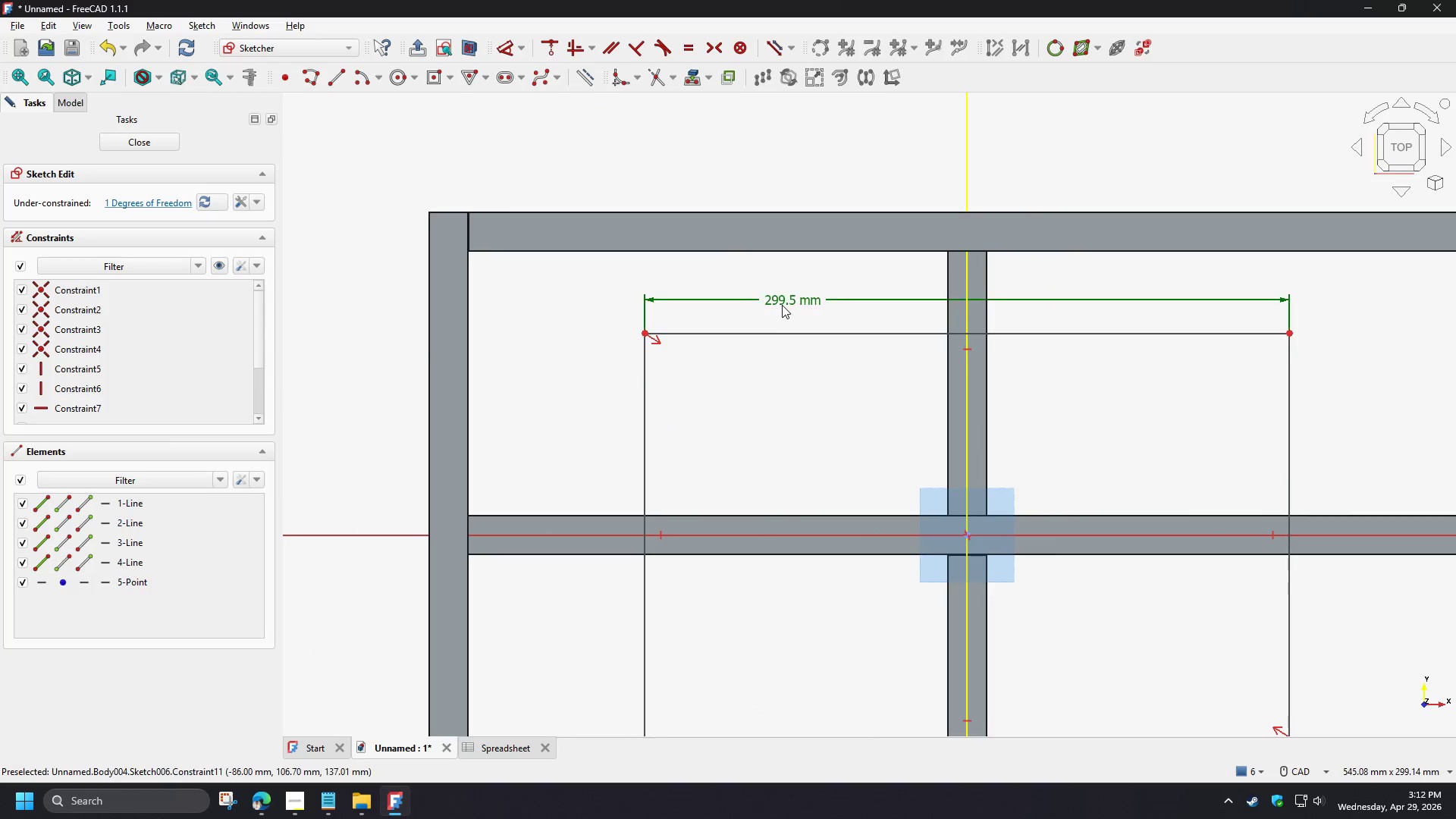 
double_click([782, 304])
 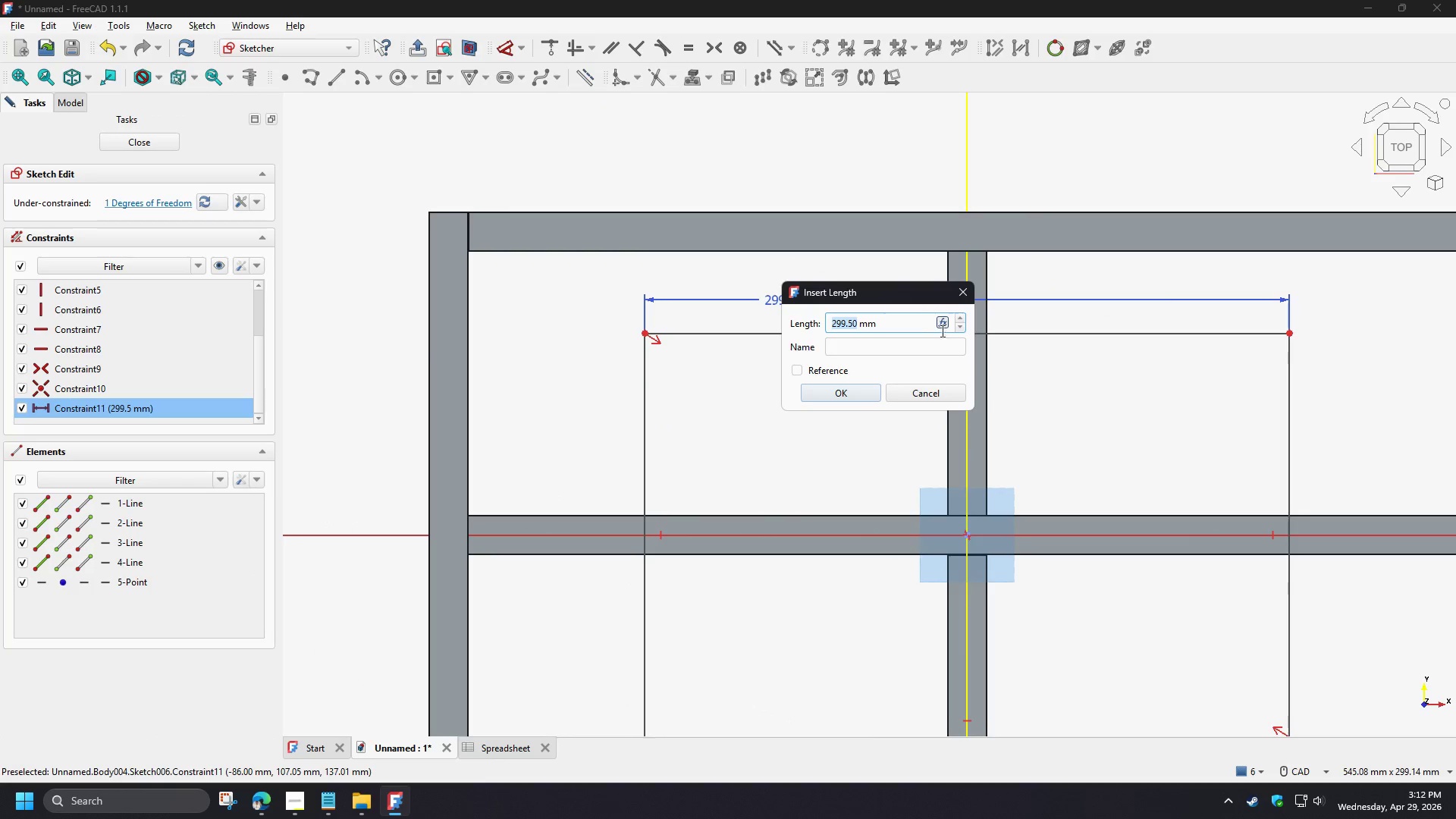 
left_click([946, 319])
 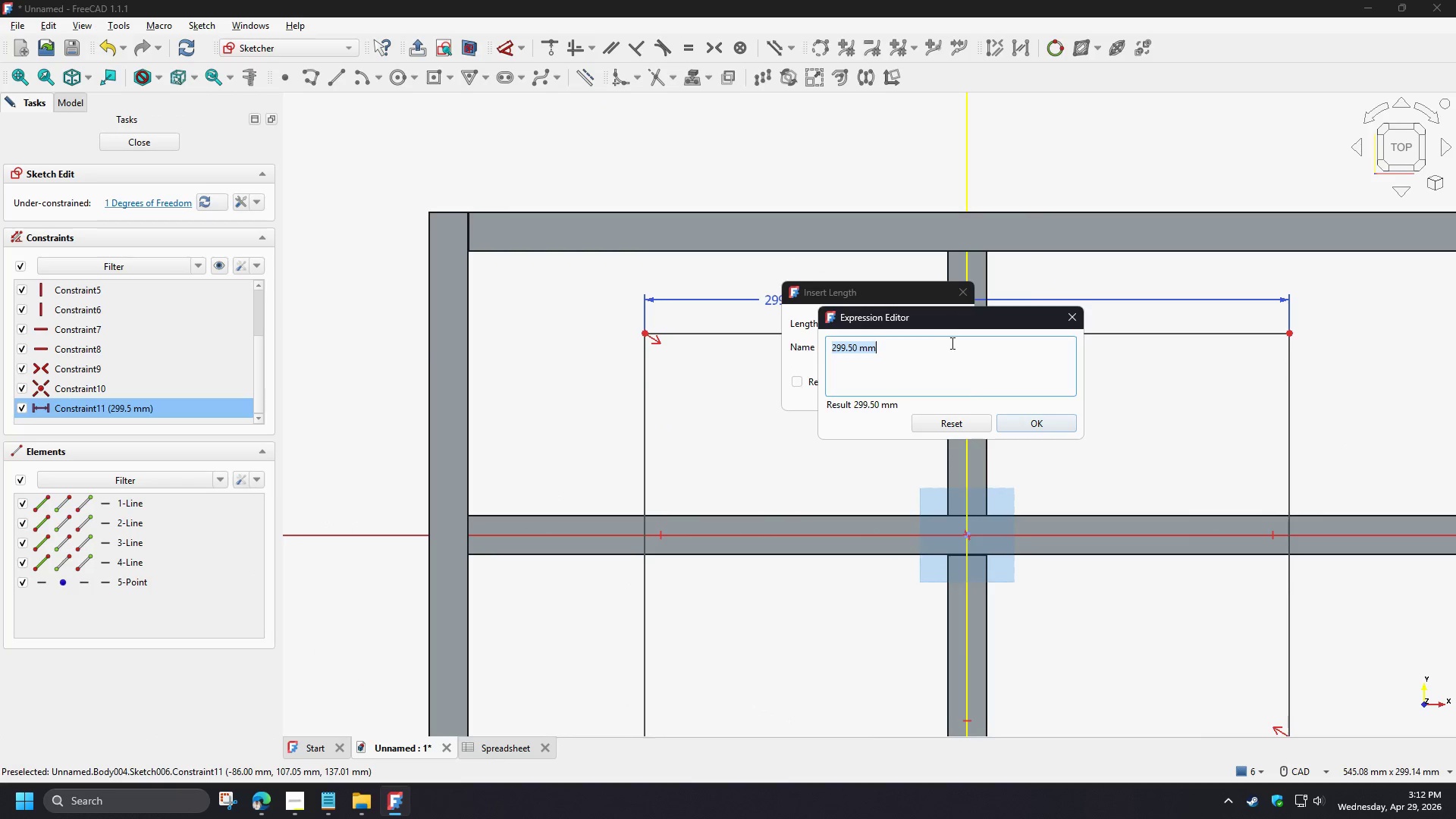 
key(Control+V)
 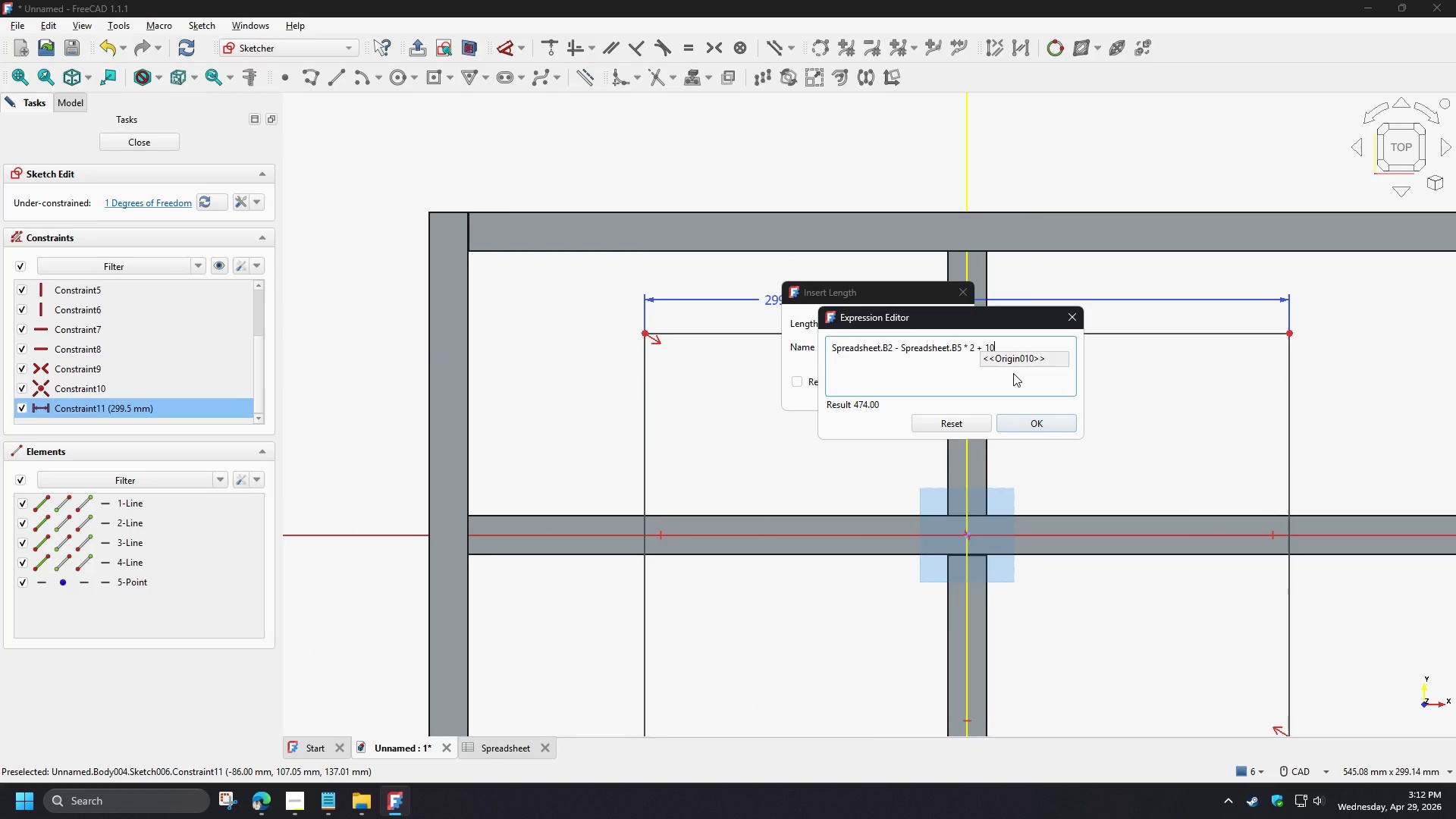 
key(NumpadAdd)
 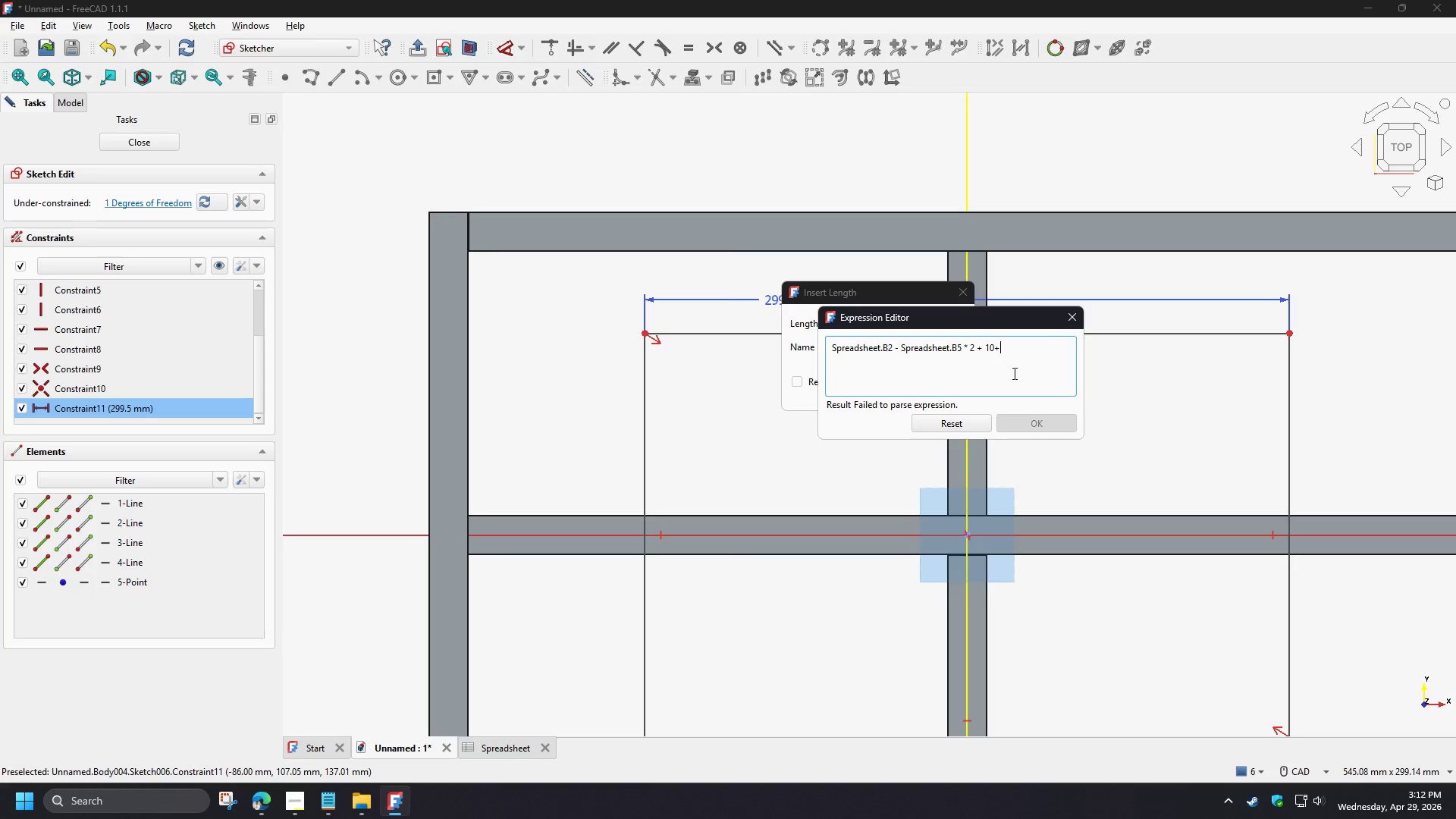 
key(NumpadDecimal)
 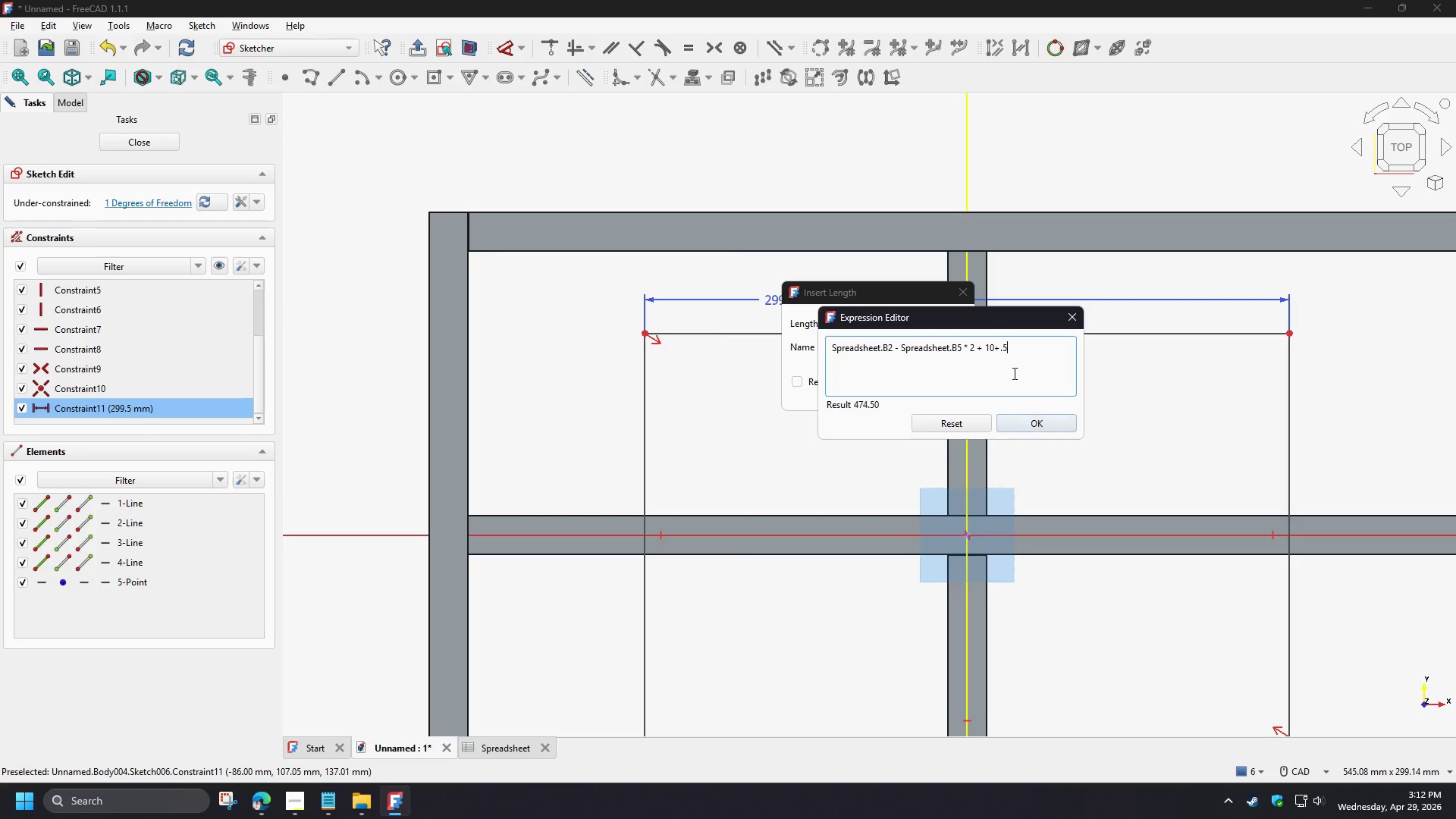 
key(Numpad5)
 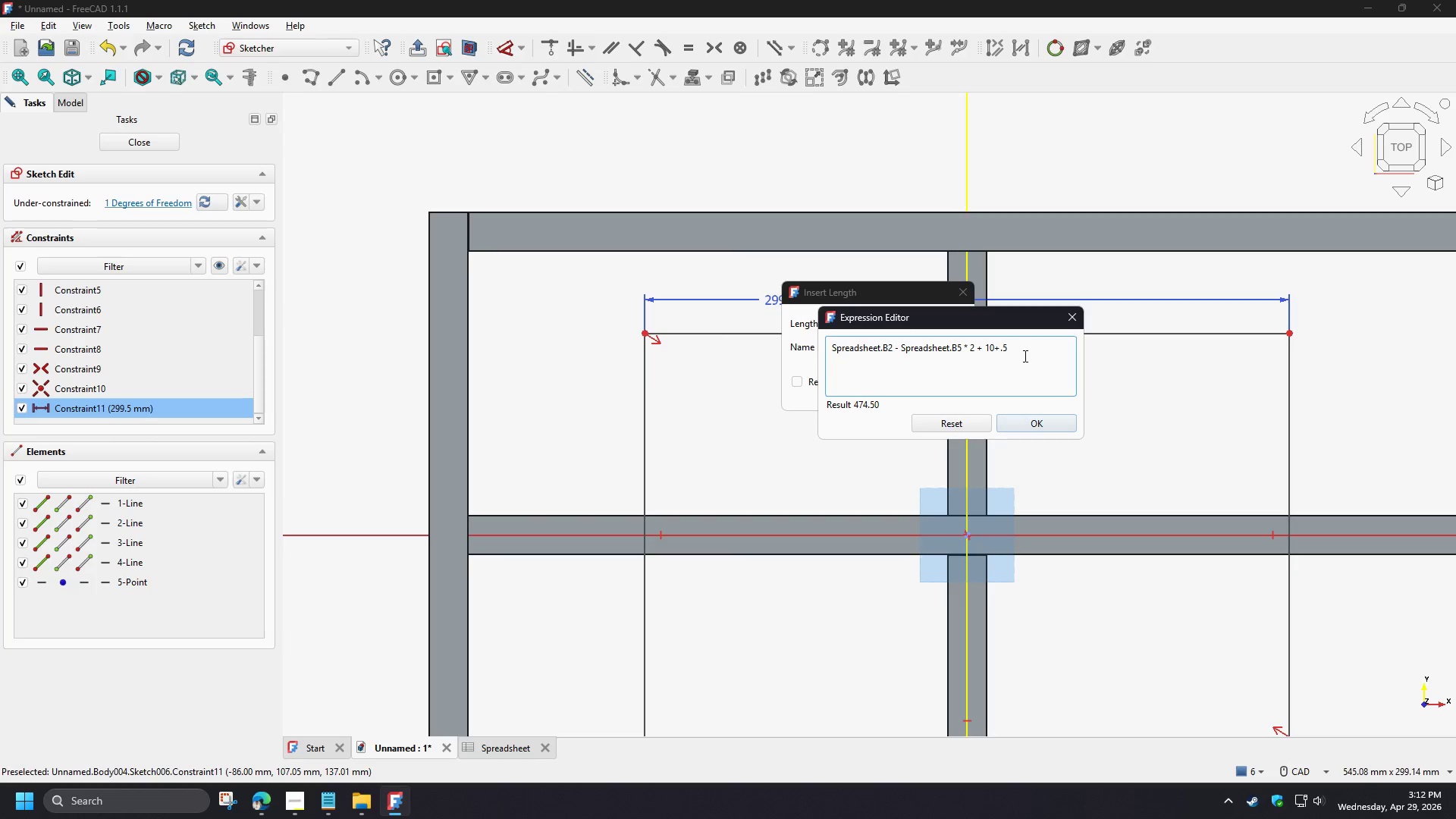 
left_click_drag(start_coordinate=[1024, 350], to_coordinate=[704, 356])
 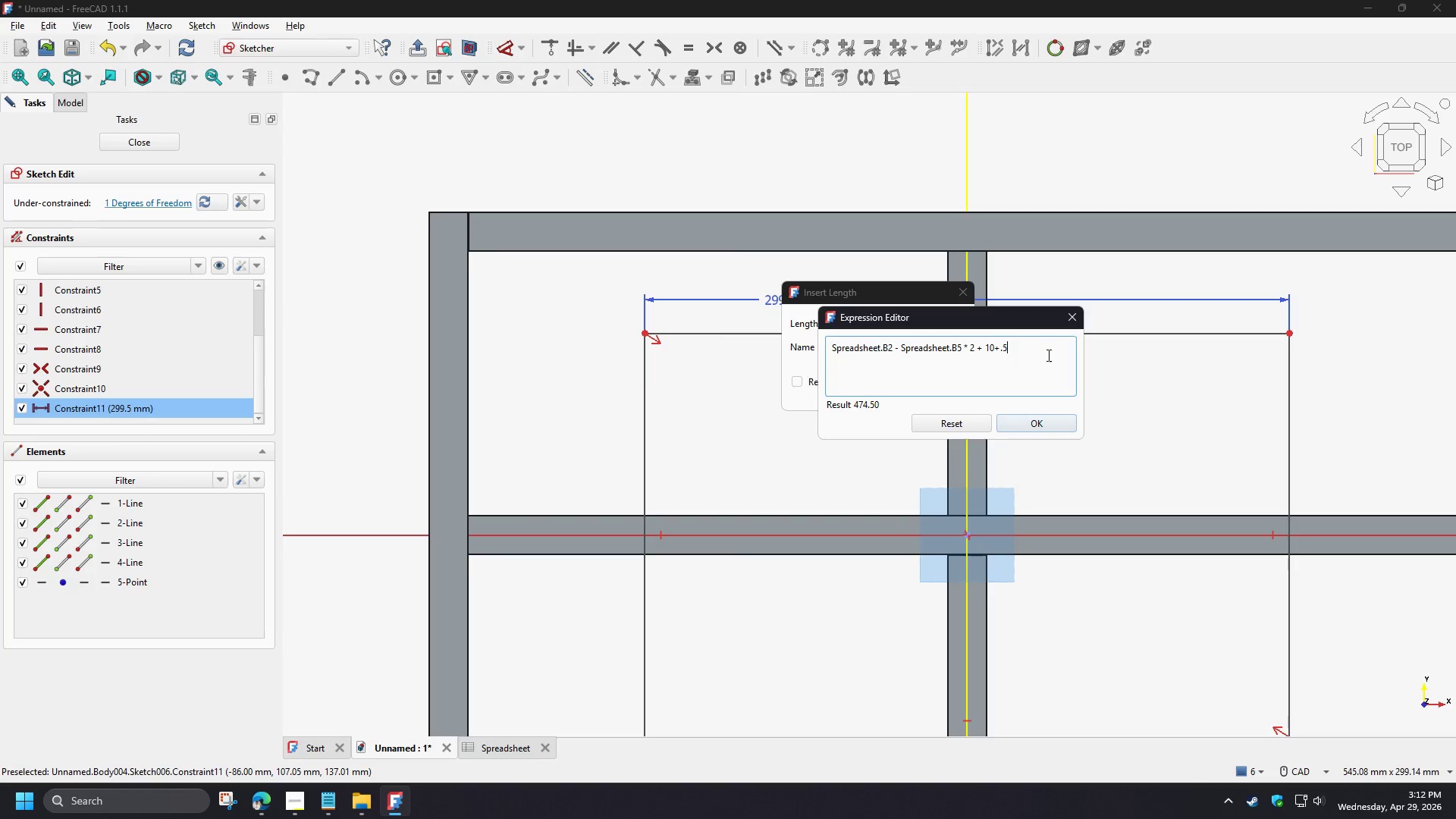 
left_click_drag(start_coordinate=[1031, 344], to_coordinate=[825, 347])
 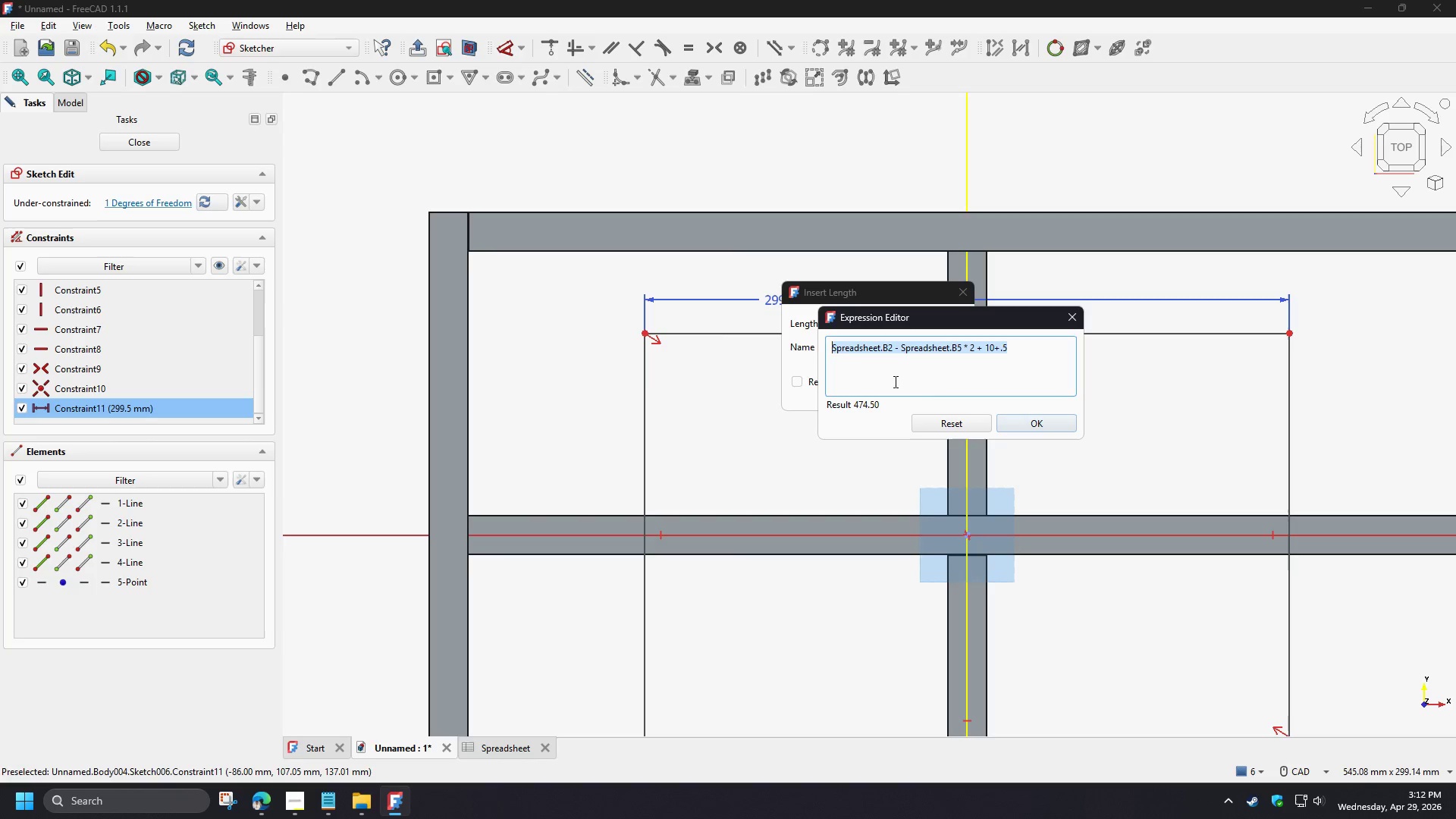 
key(Control+C)
 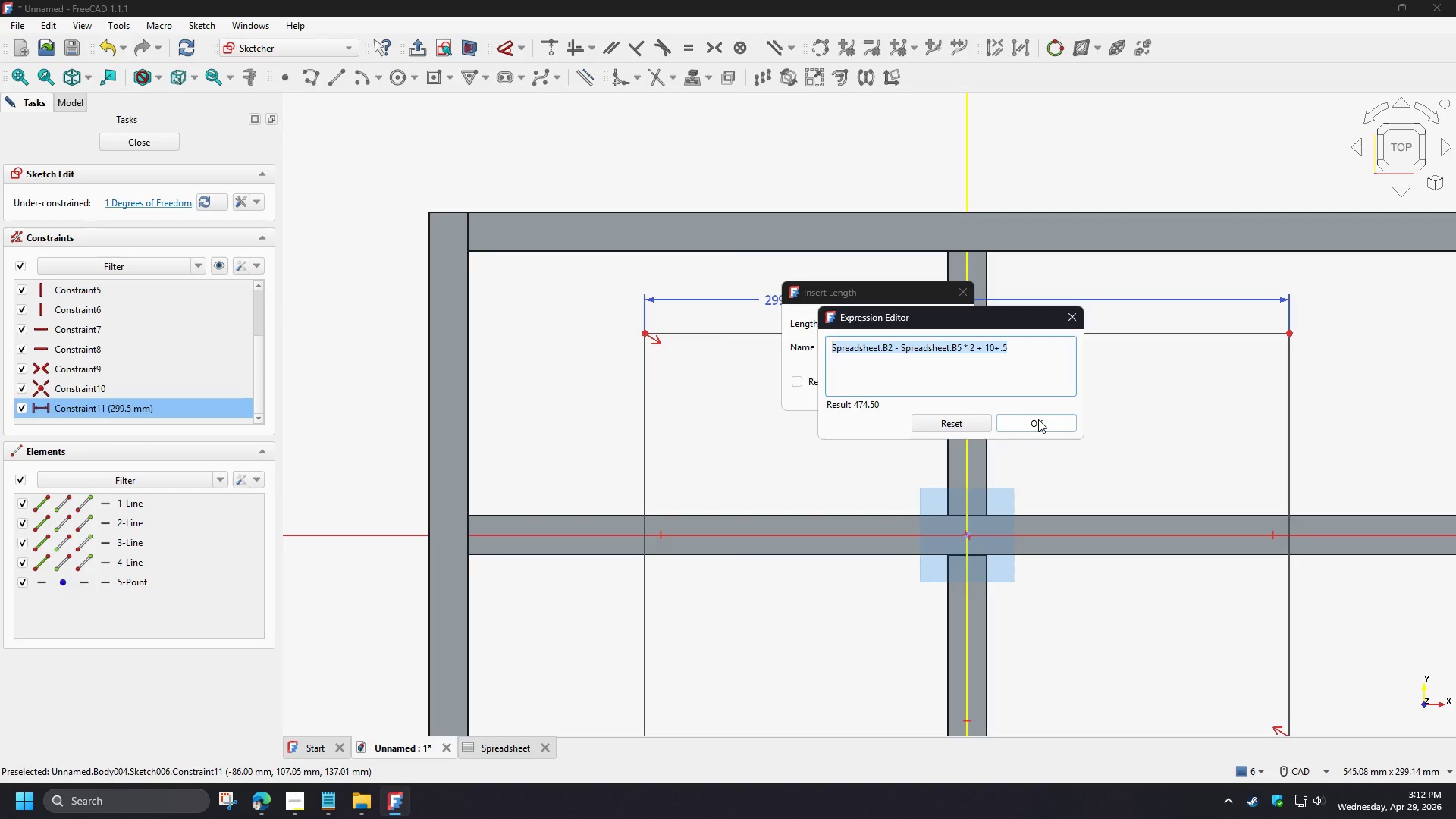 
left_click([1038, 419])
 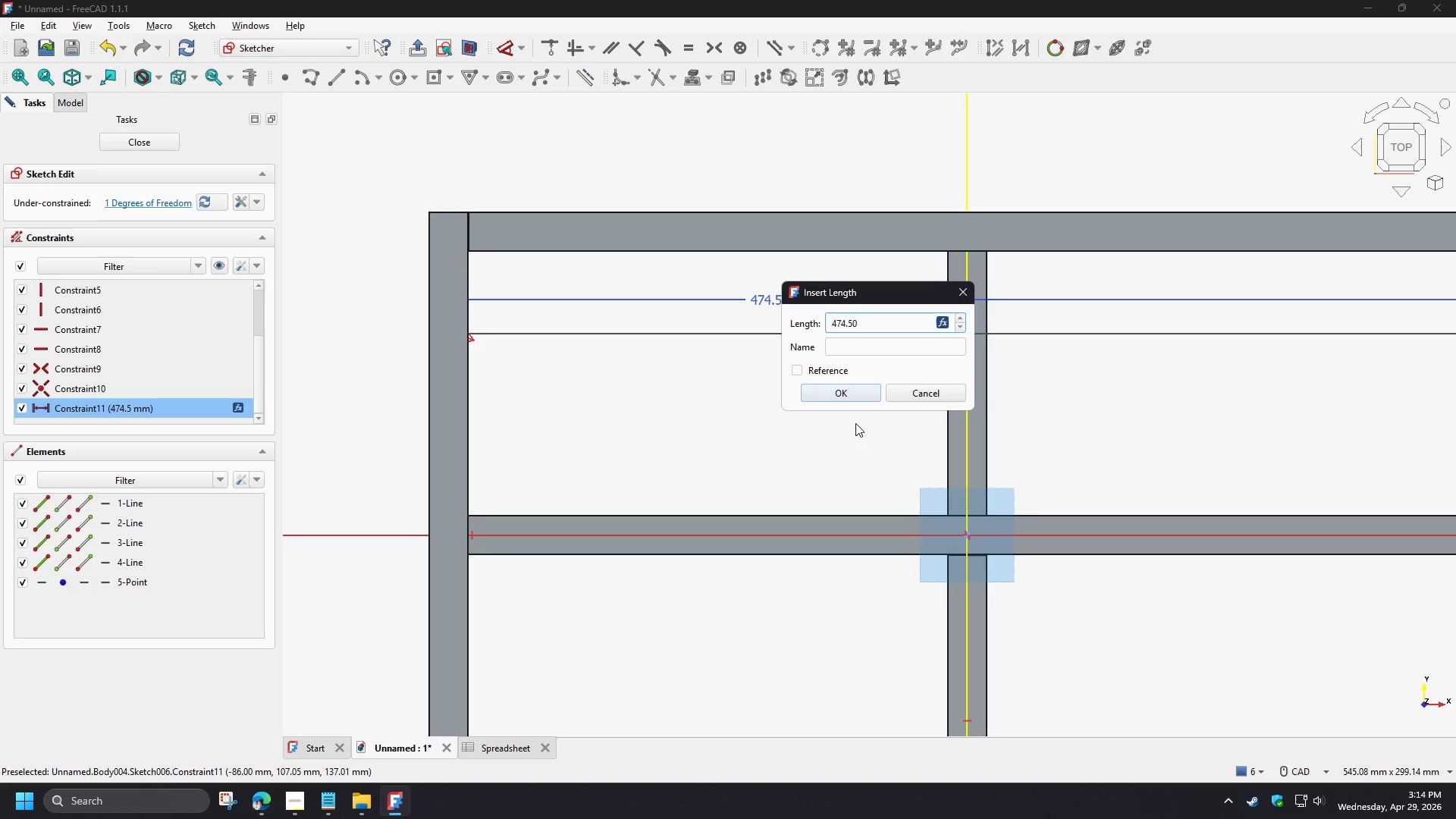 
wait(96.77)
 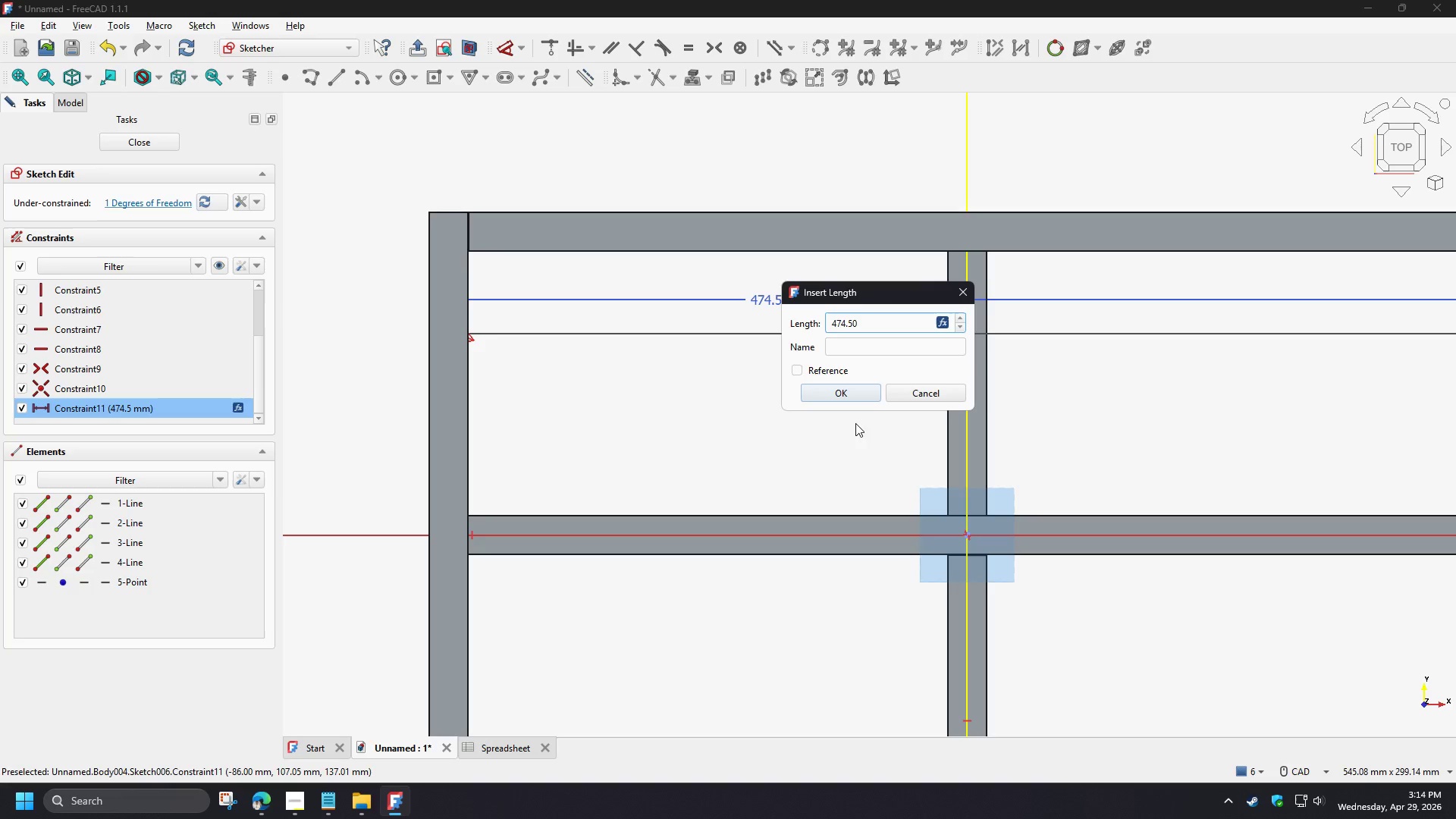 
left_click([944, 319])
 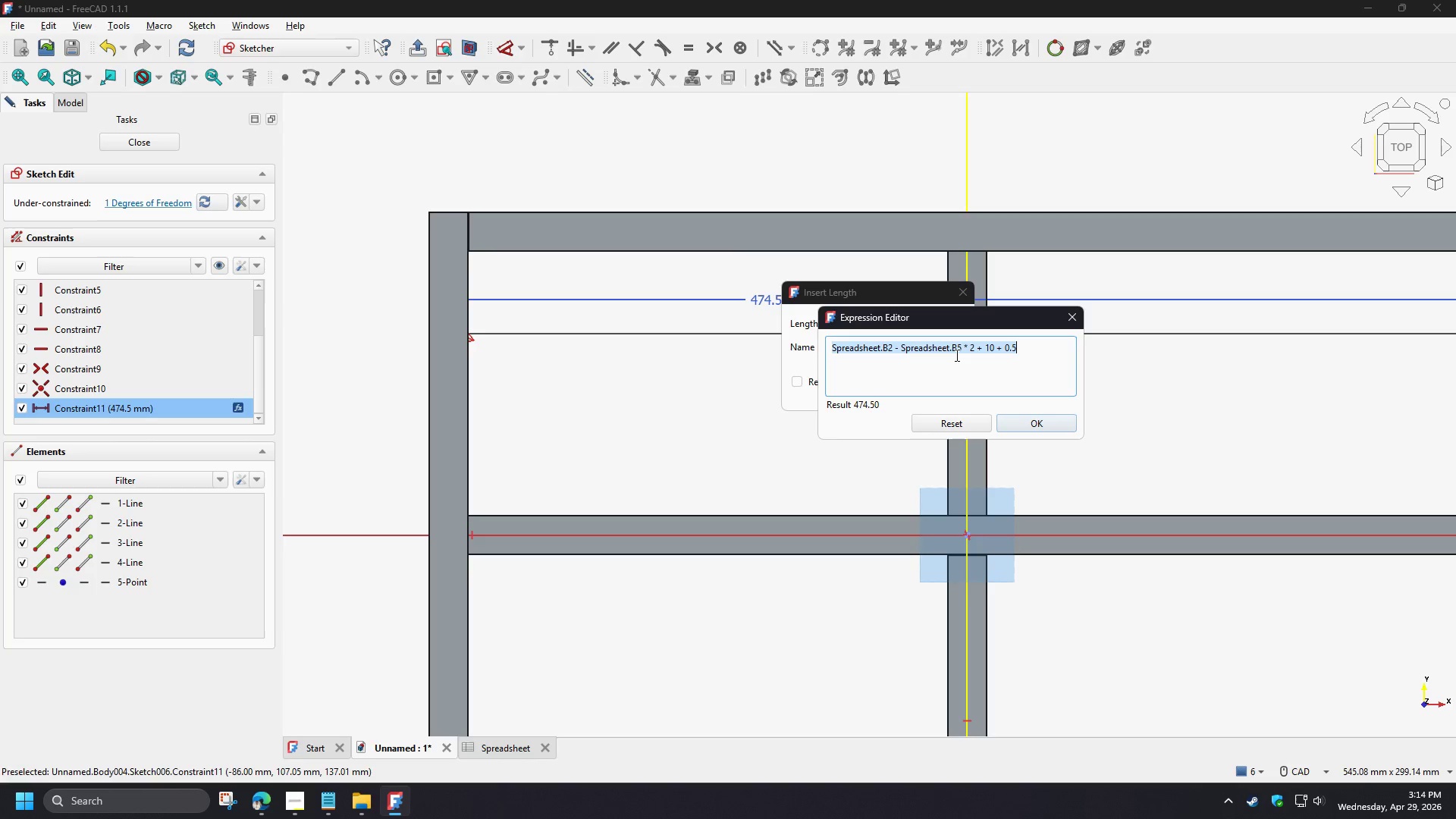 
left_click([956, 355])
 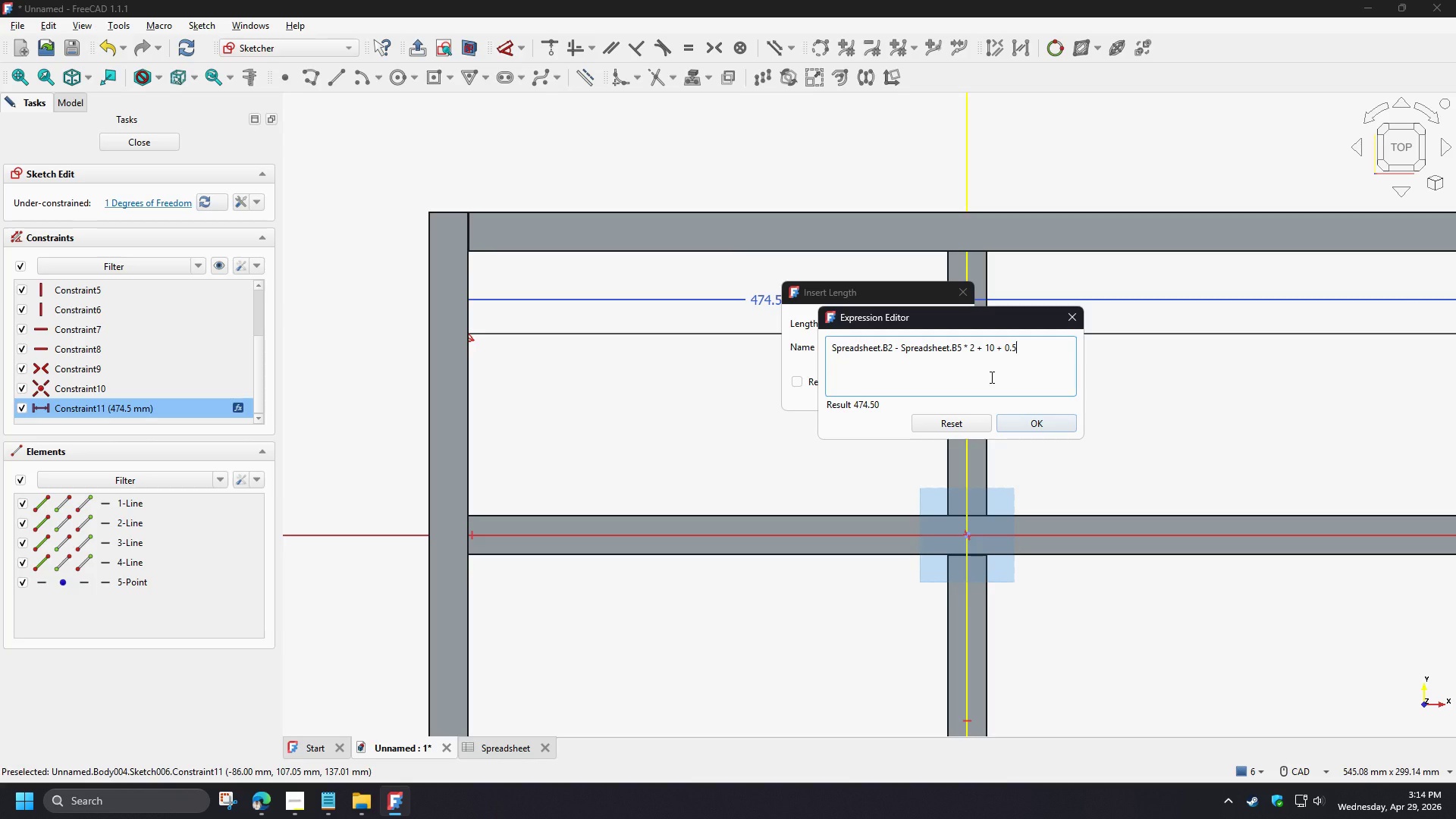 
wait(9.05)
 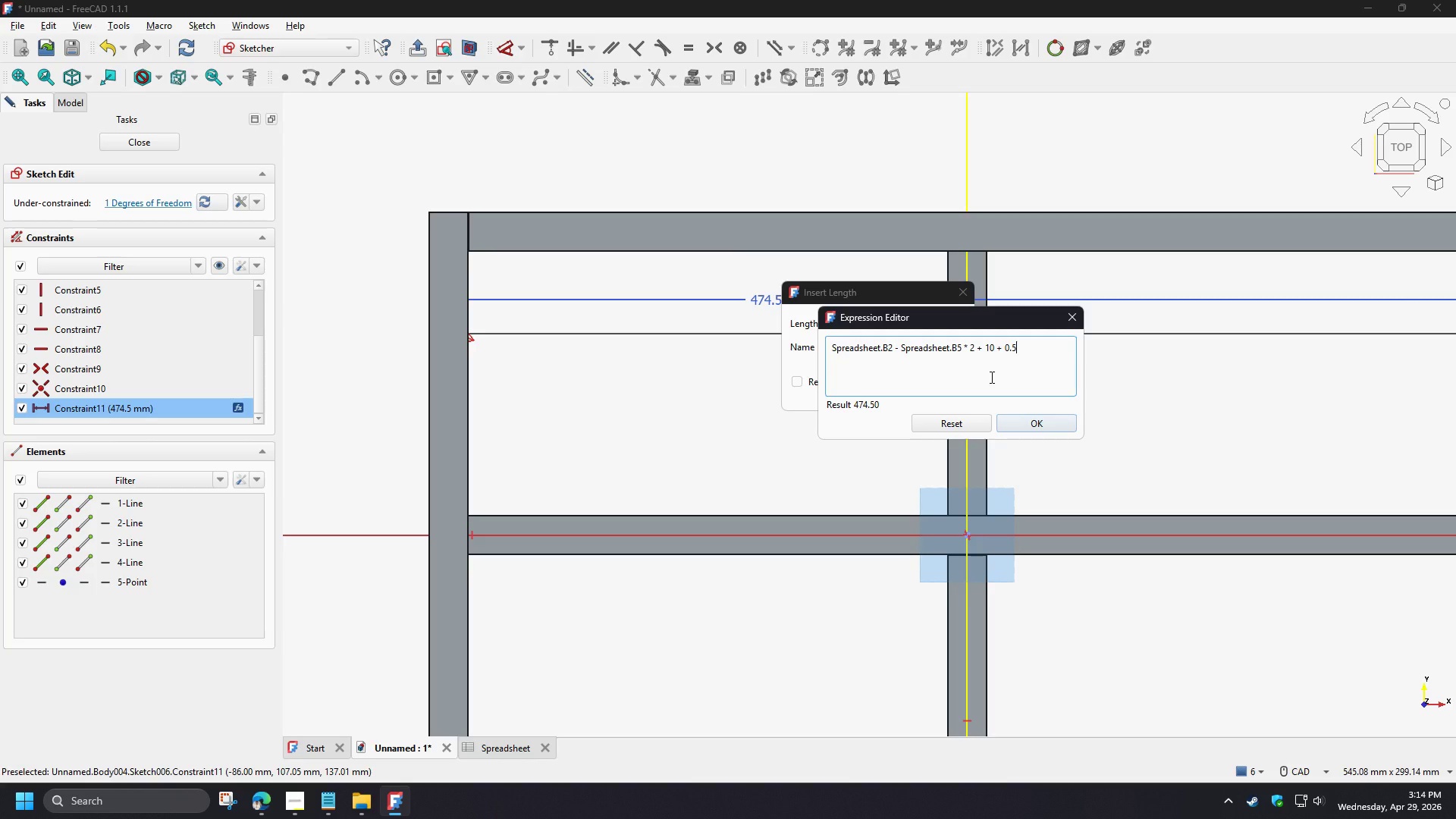 
left_click_drag(start_coordinate=[978, 346], to_coordinate=[1054, 348])
 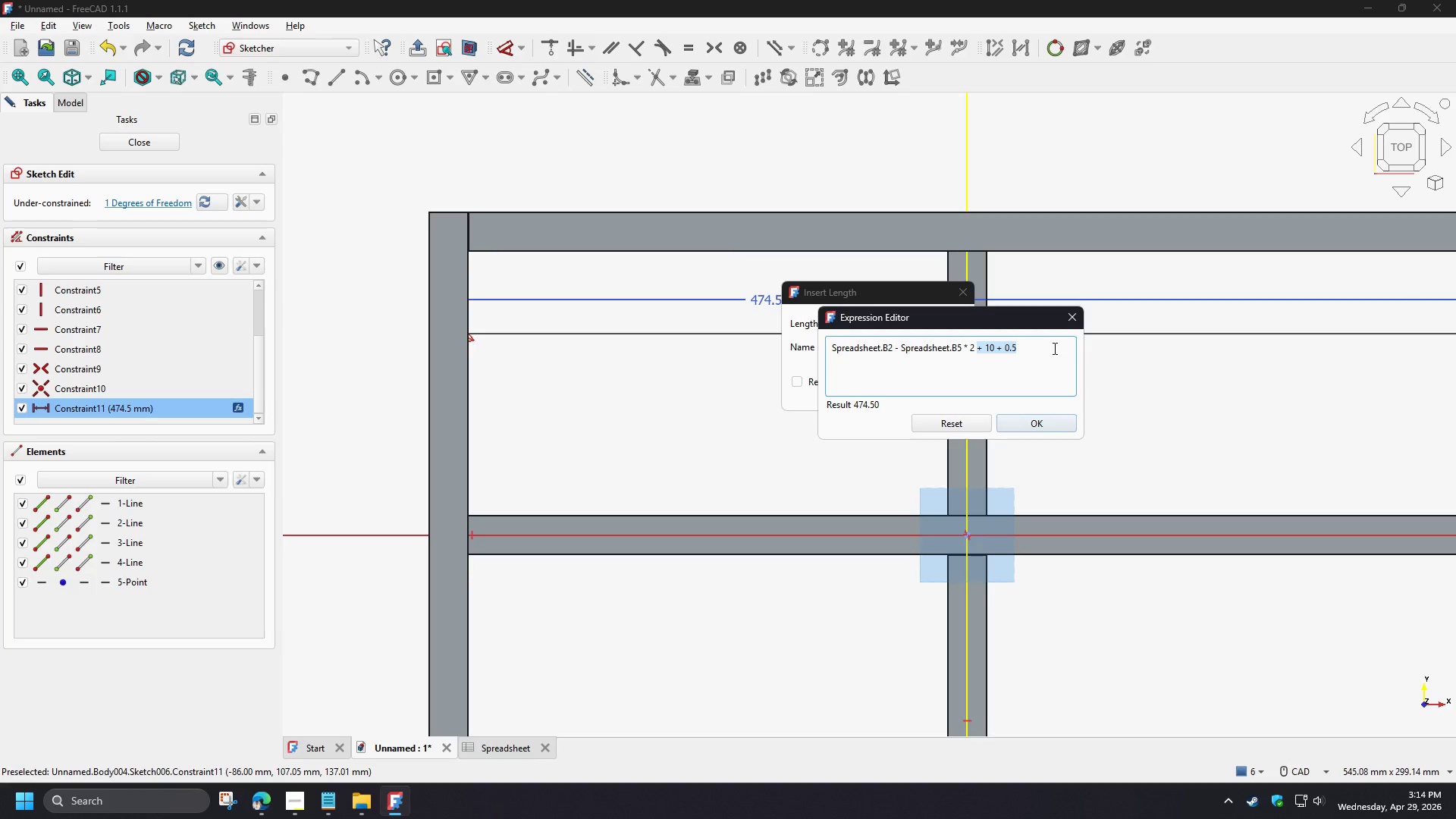 
key(NumpadSubtract)
 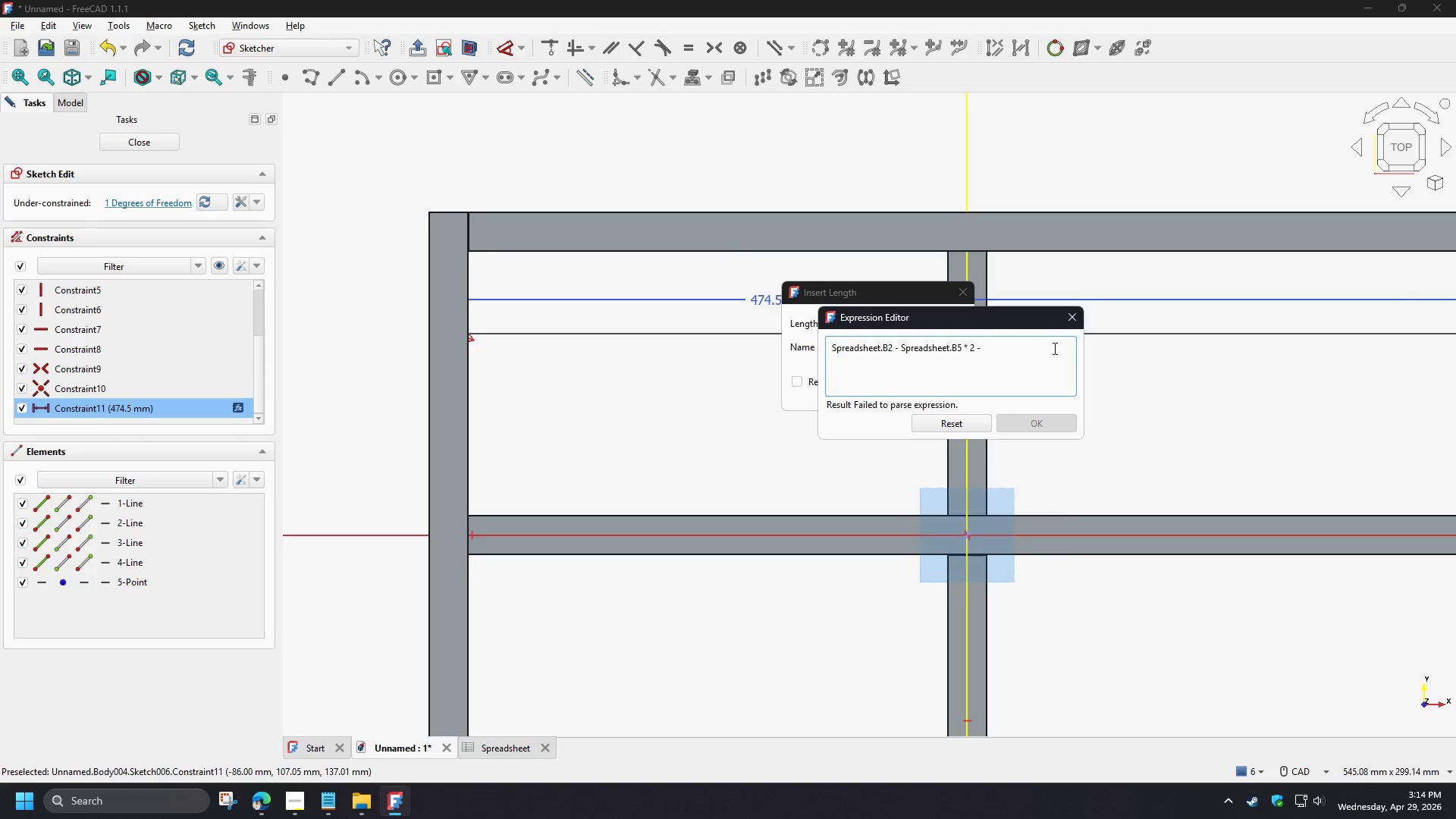 
key(Numpad2)
 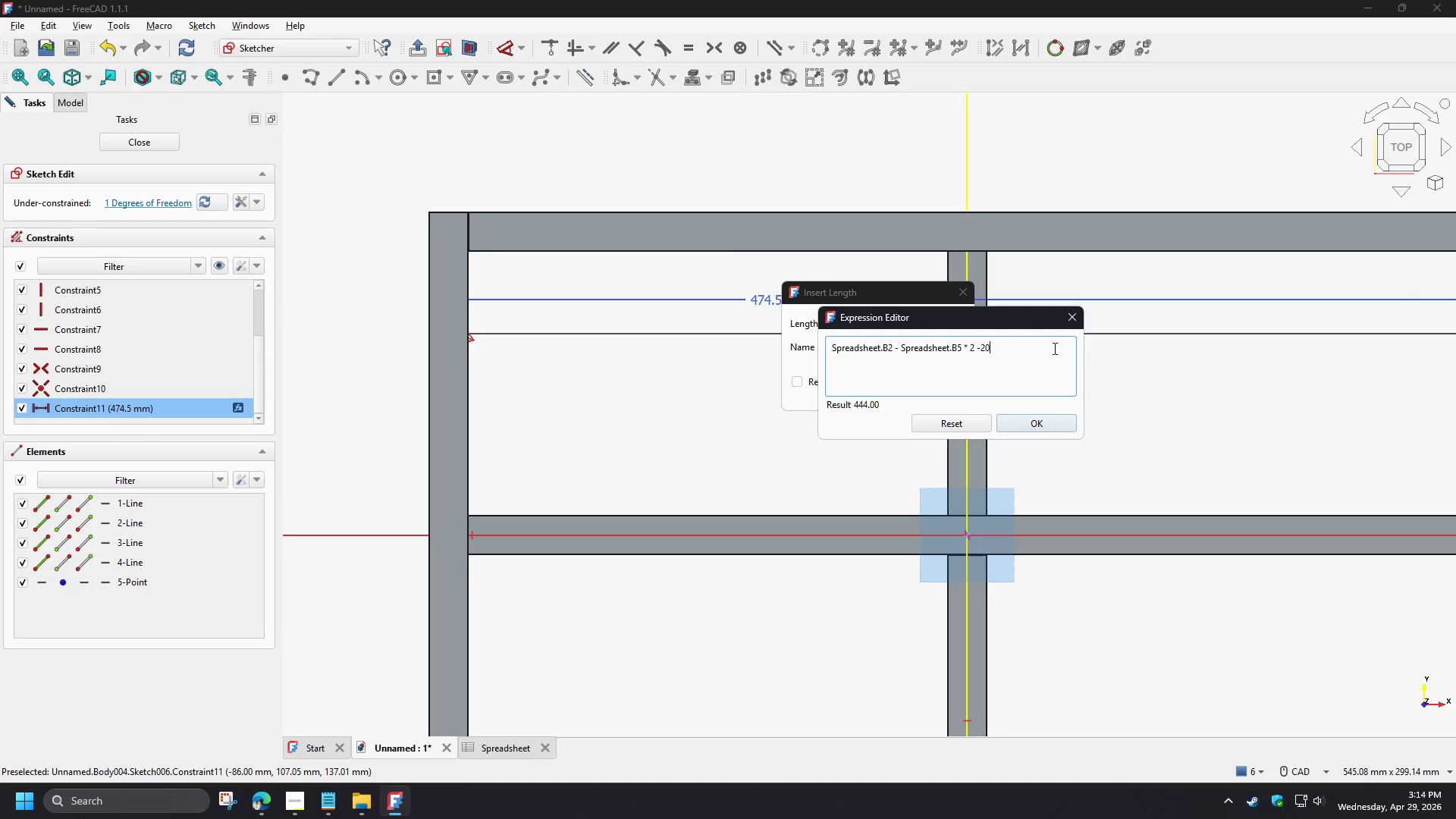 
key(Numpad0)
 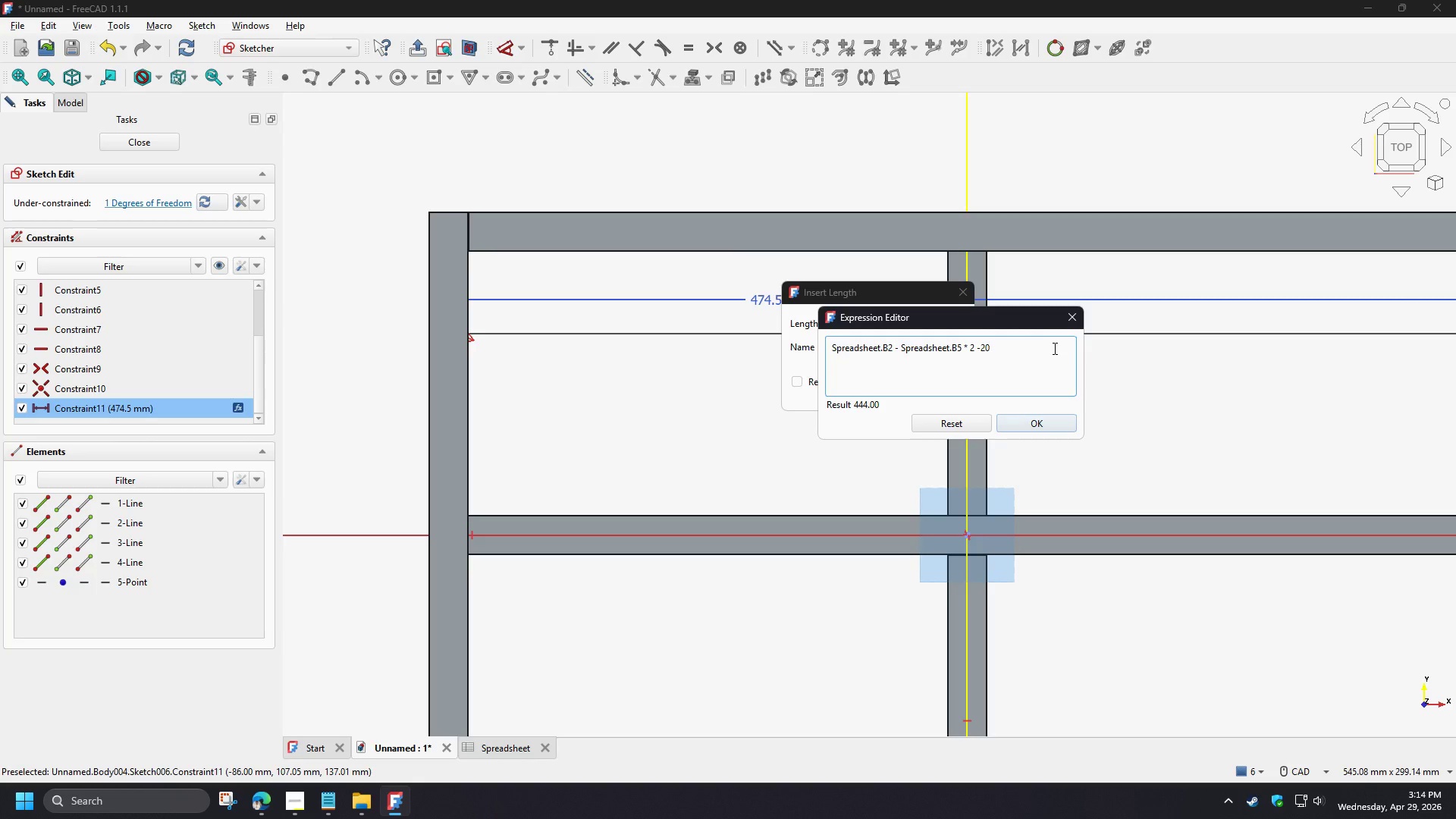 
key(NumpadSubtract)
 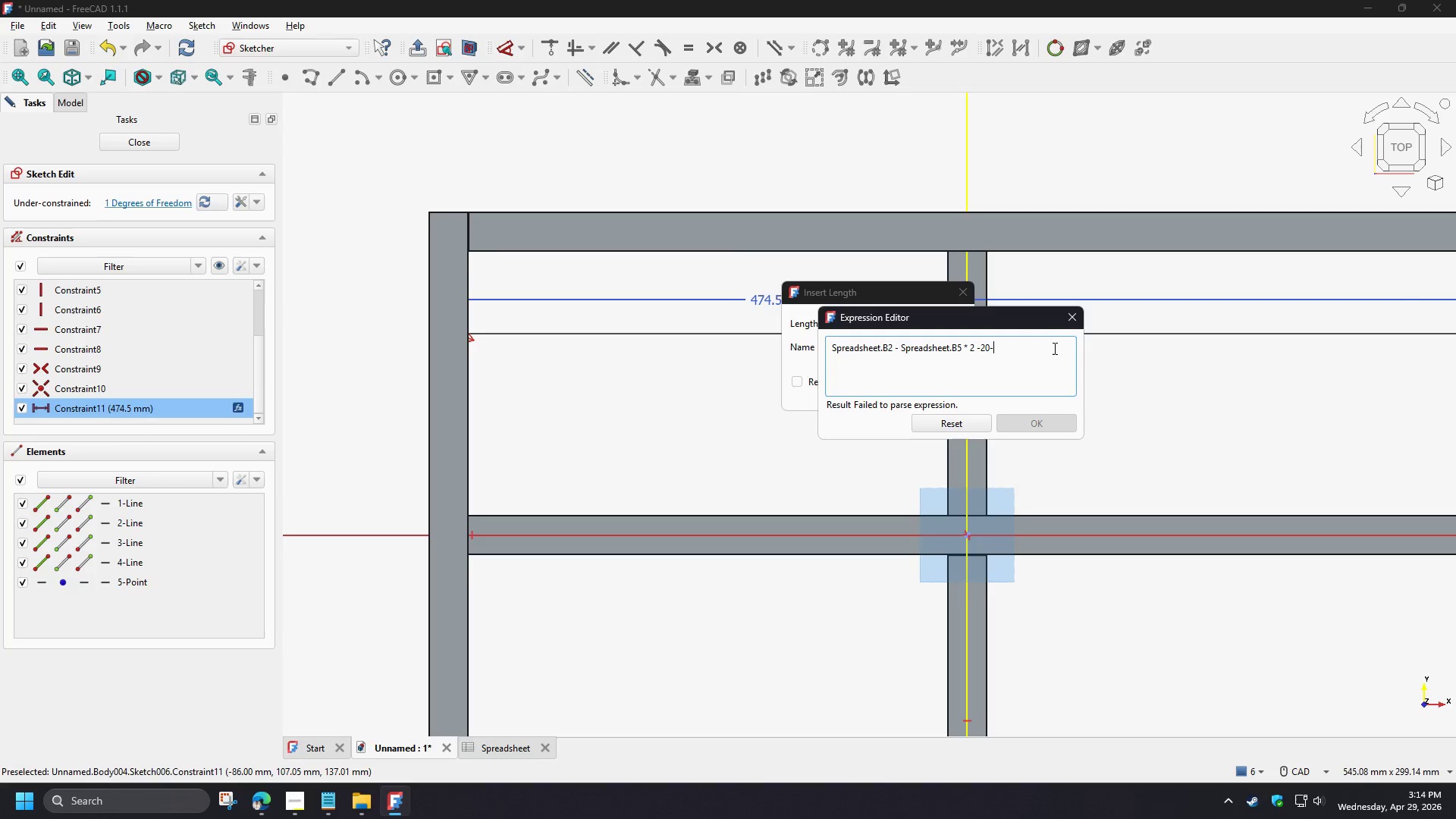 
wait(18.56)
 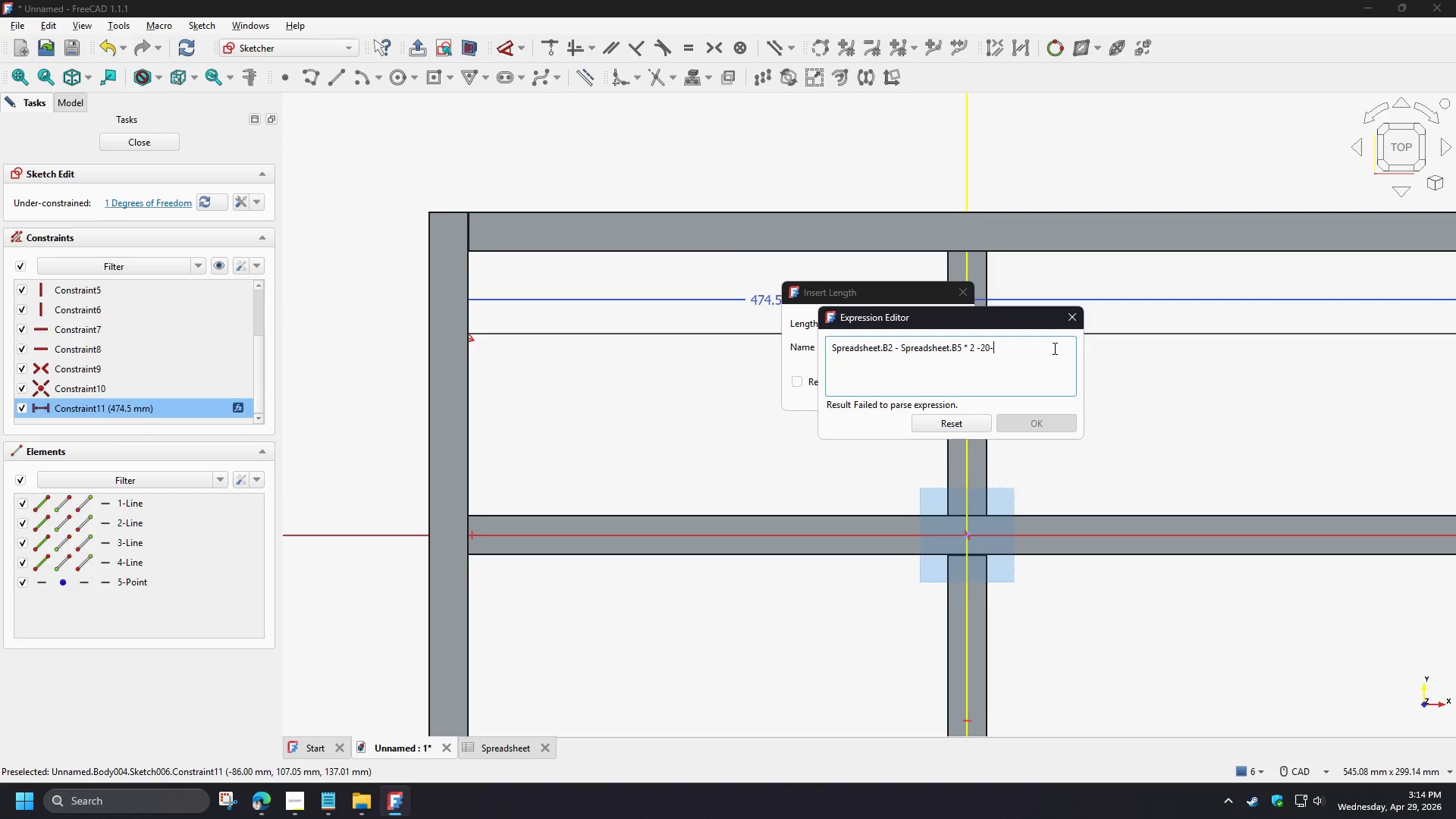 
key(Numpad0)
 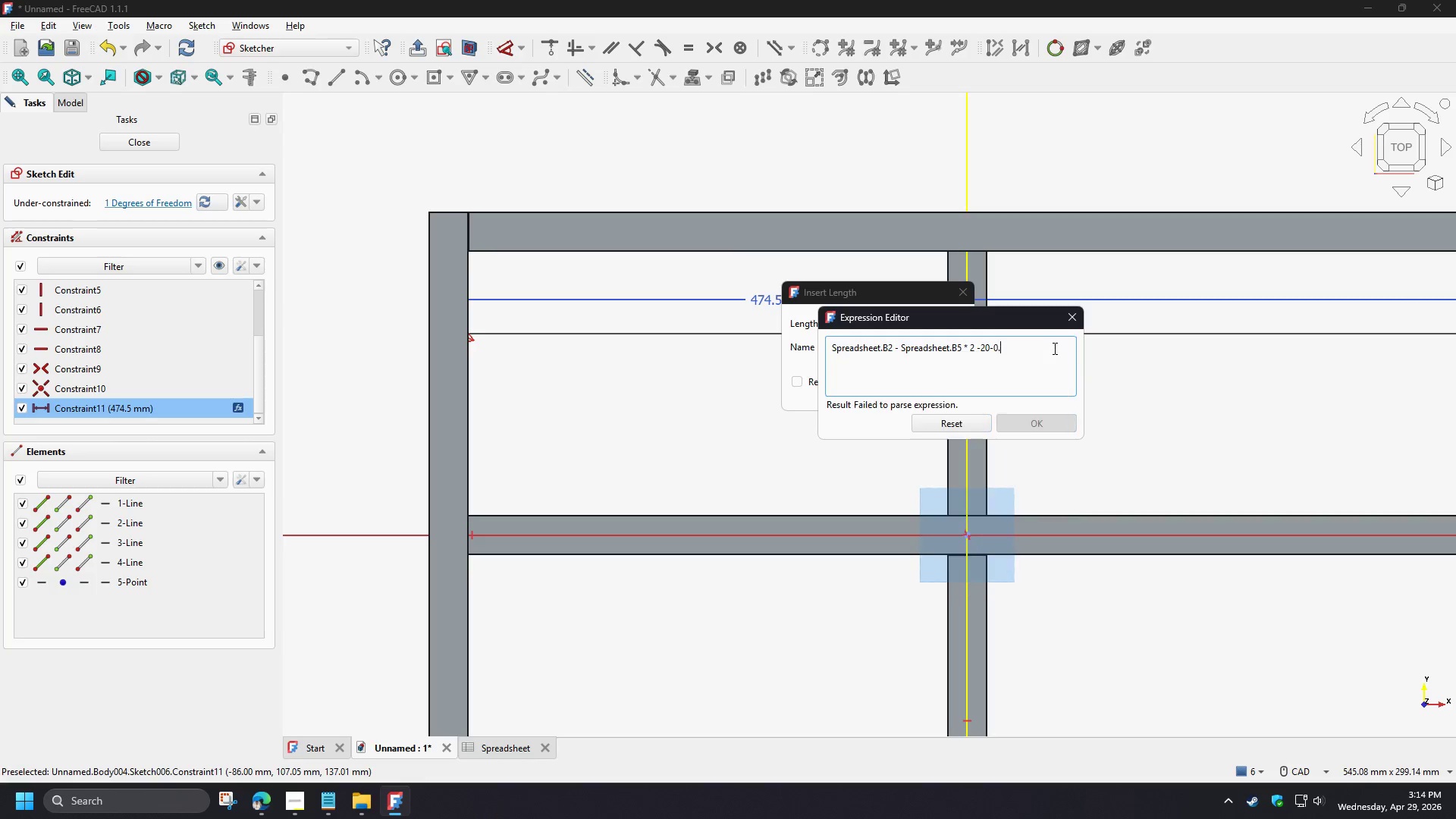 
key(NumpadDecimal)
 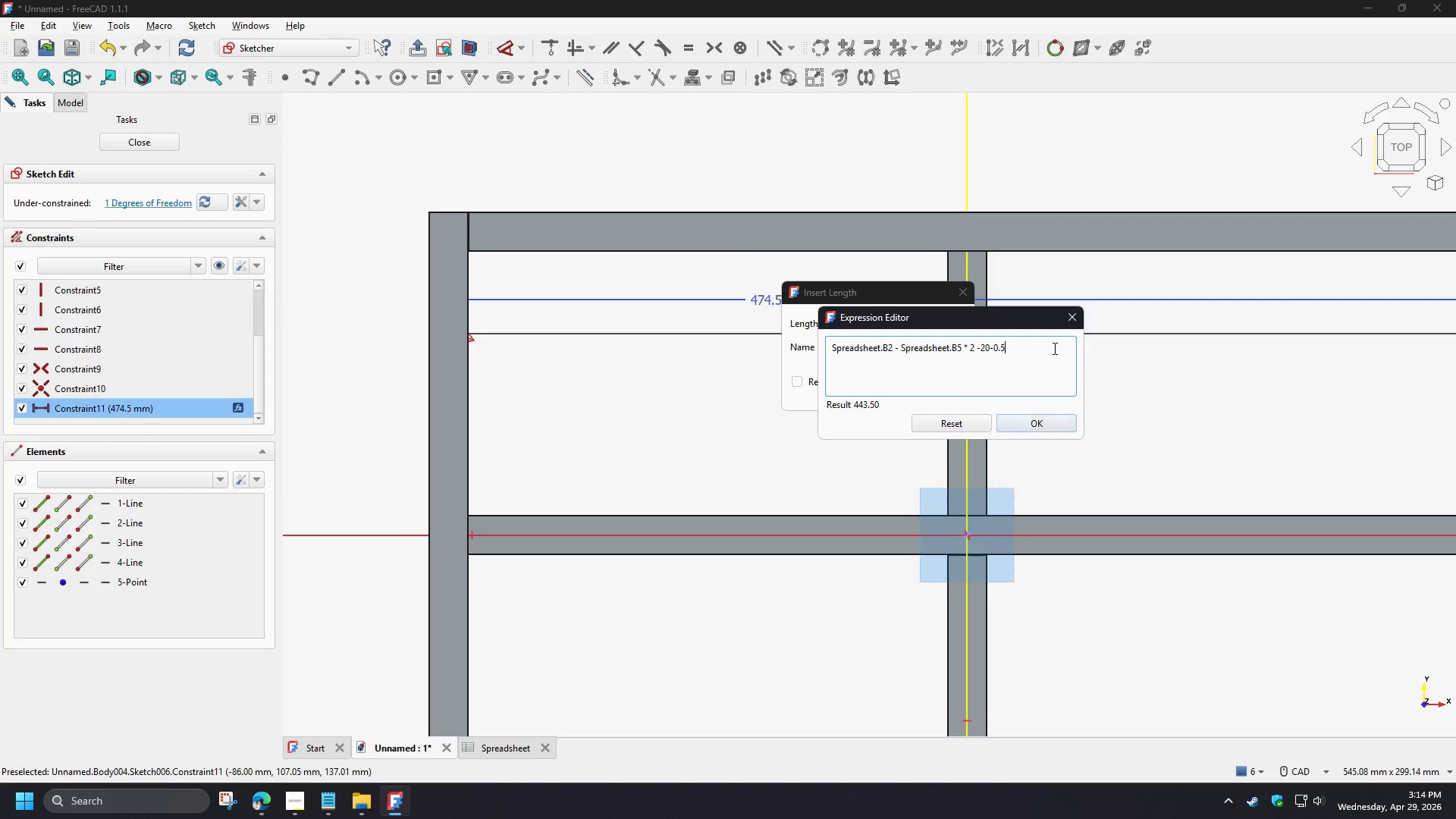 
key(Numpad5)
 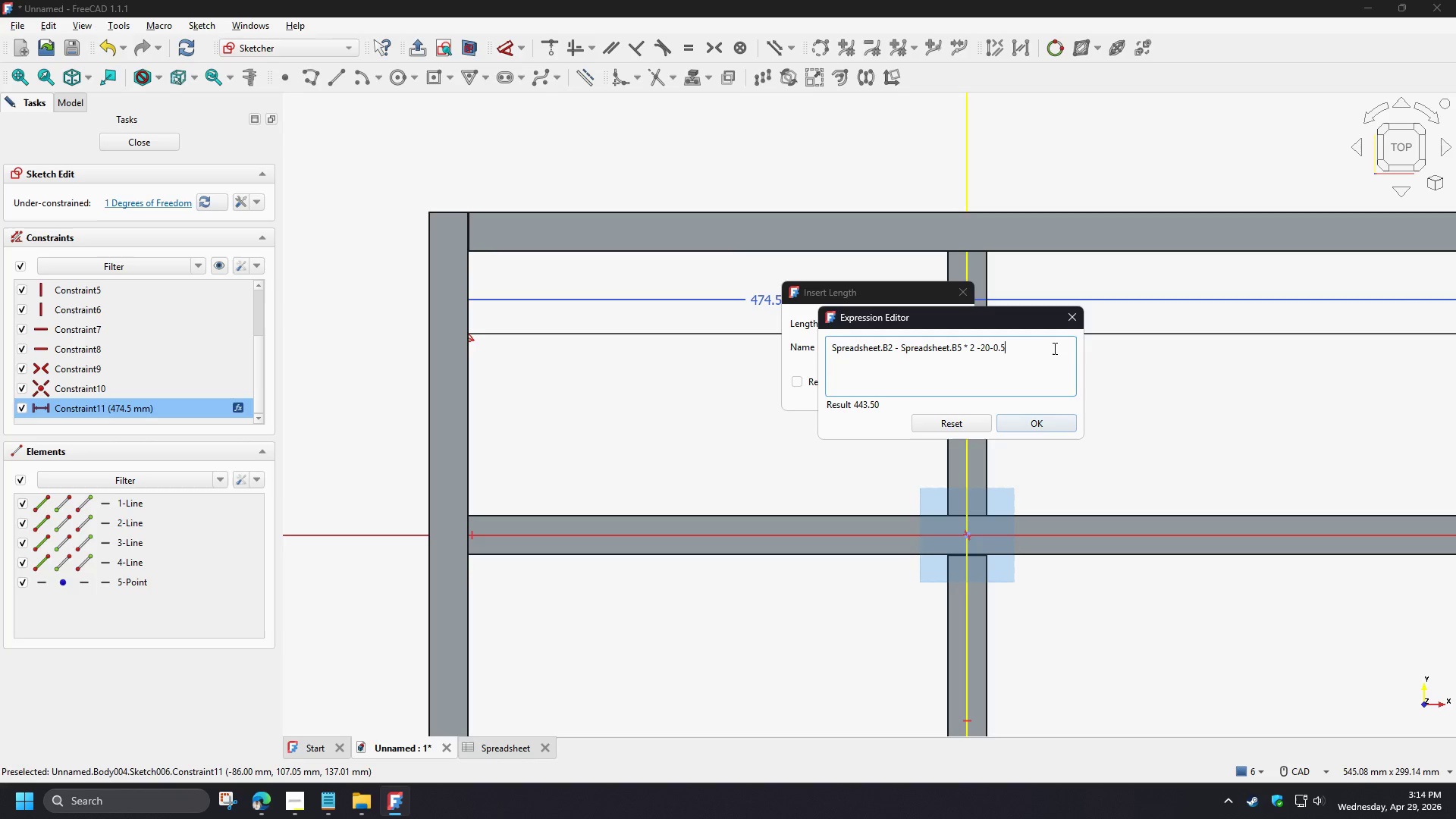 
wait(16.97)
 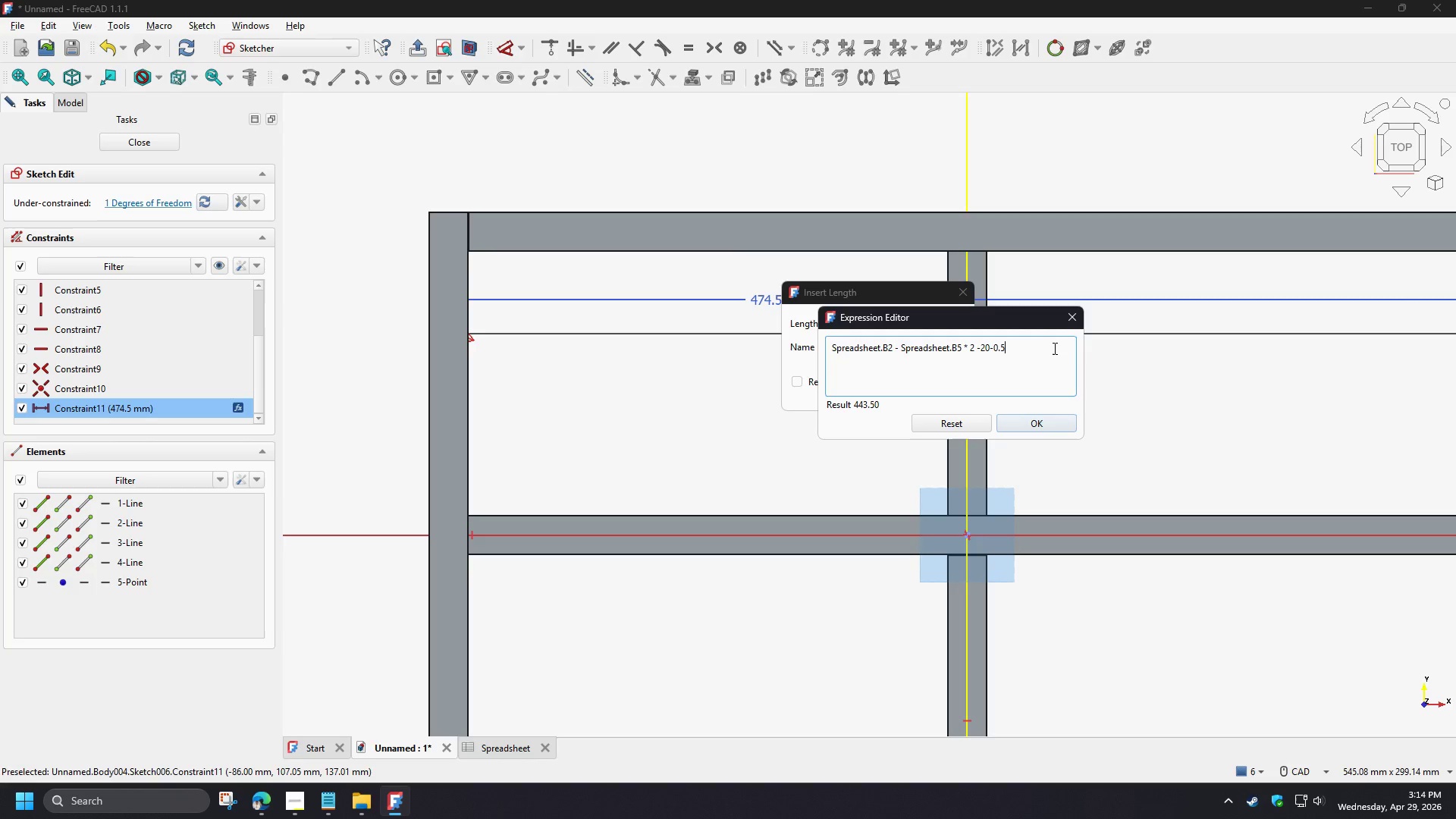 
left_click_drag(start_coordinate=[901, 347], to_coordinate=[981, 347])
 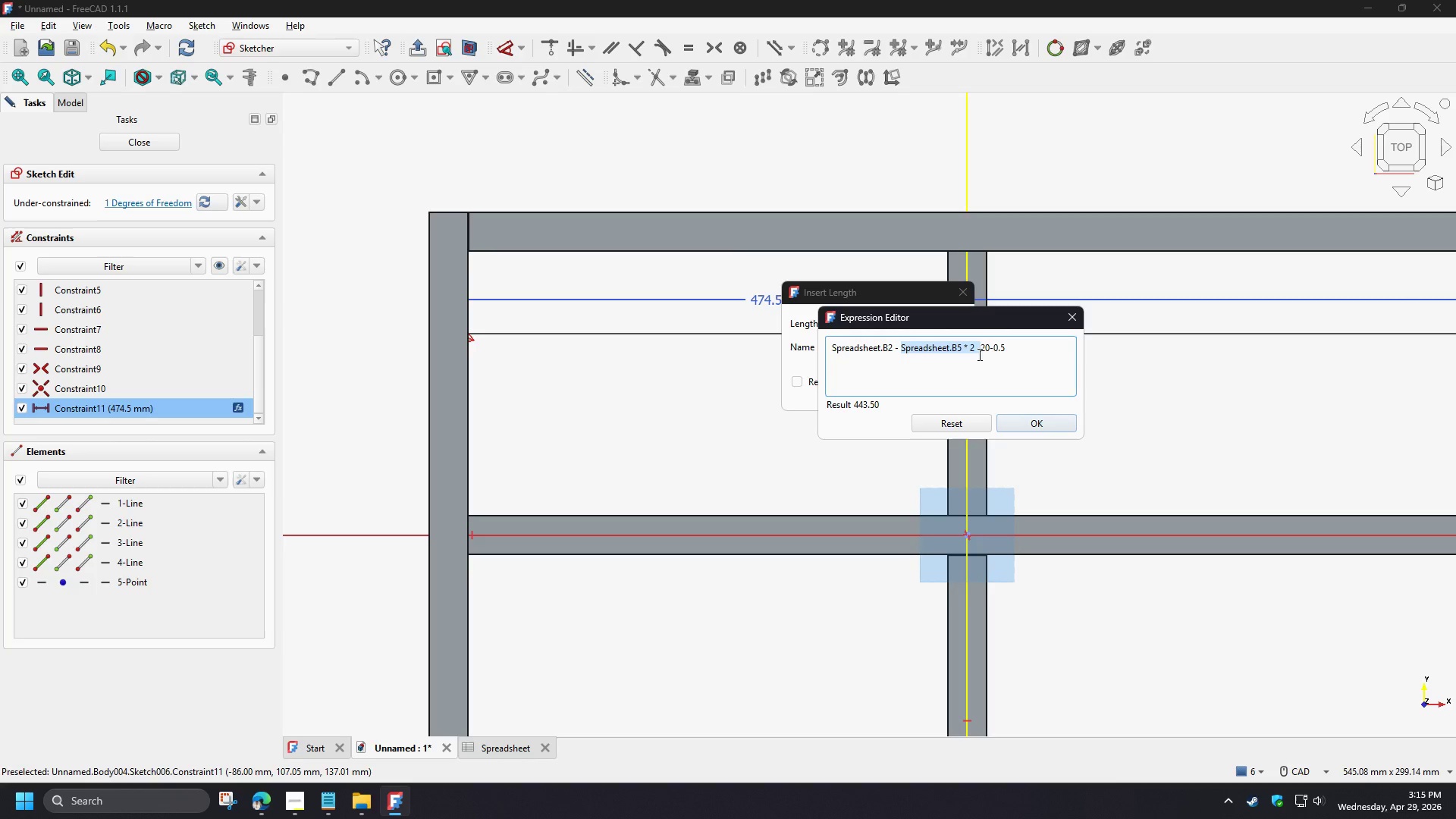 
key(Backspace)
 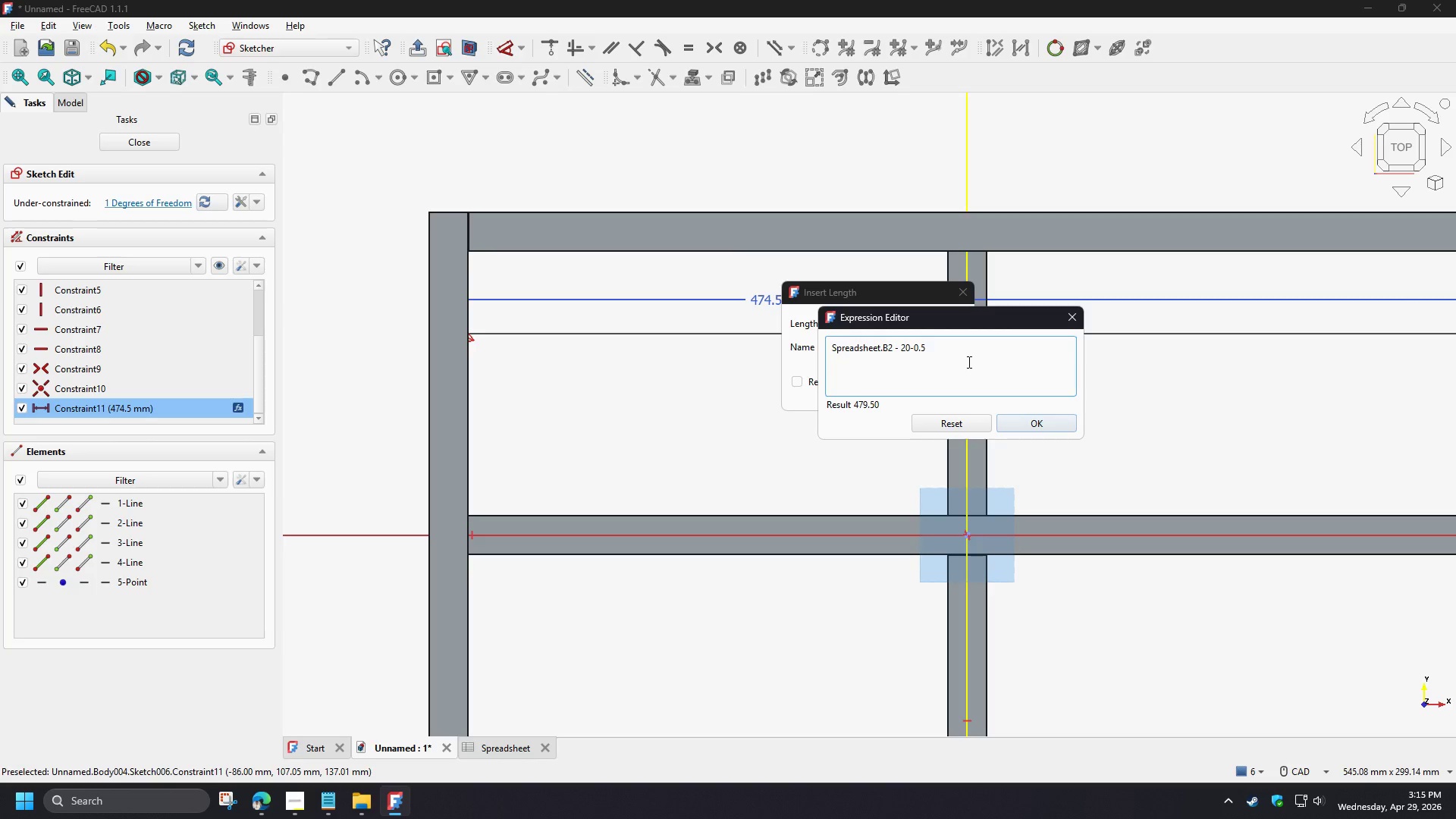 
wait(8.48)
 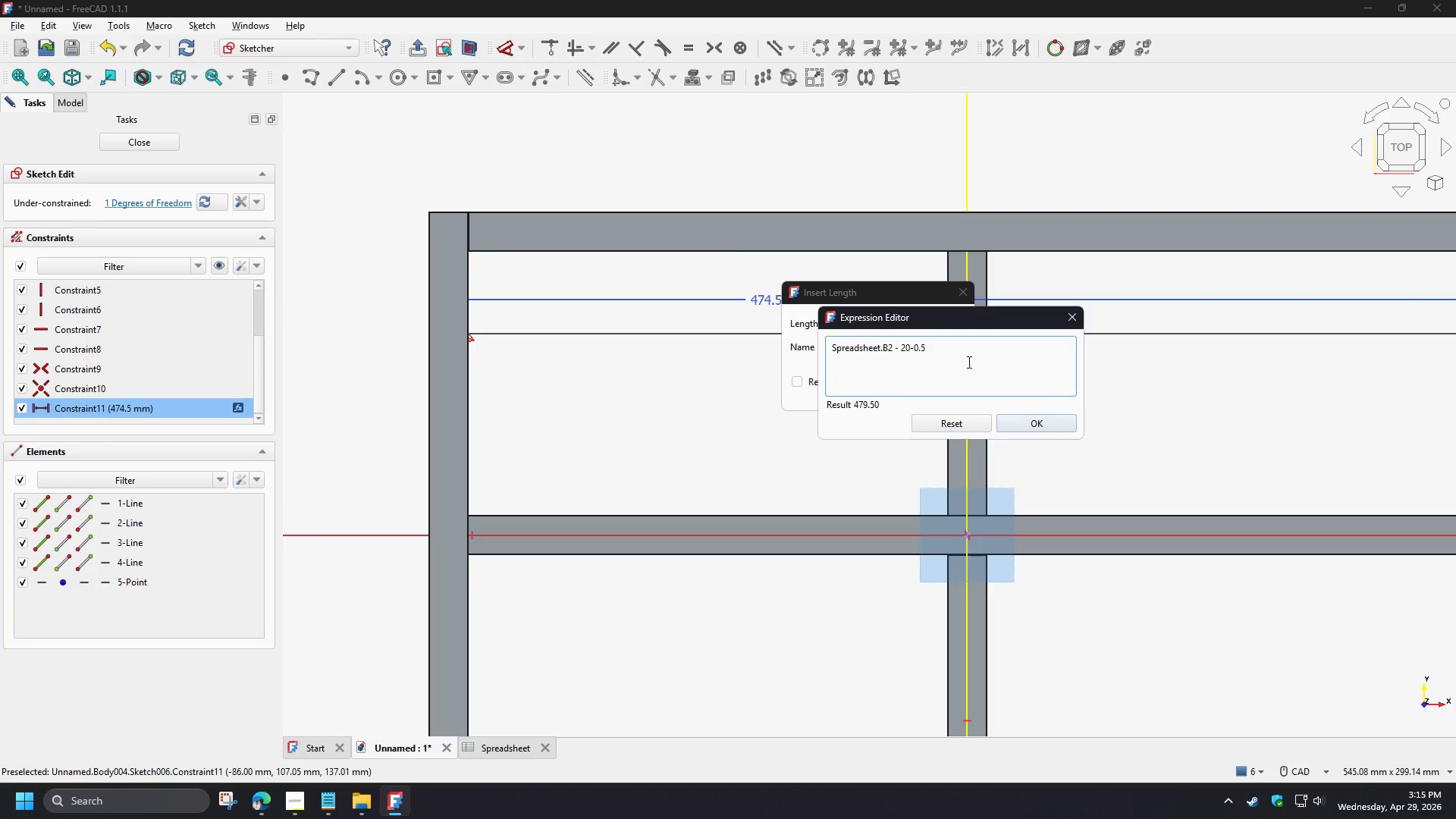 
left_click_drag(start_coordinate=[910, 349], to_coordinate=[930, 349])
 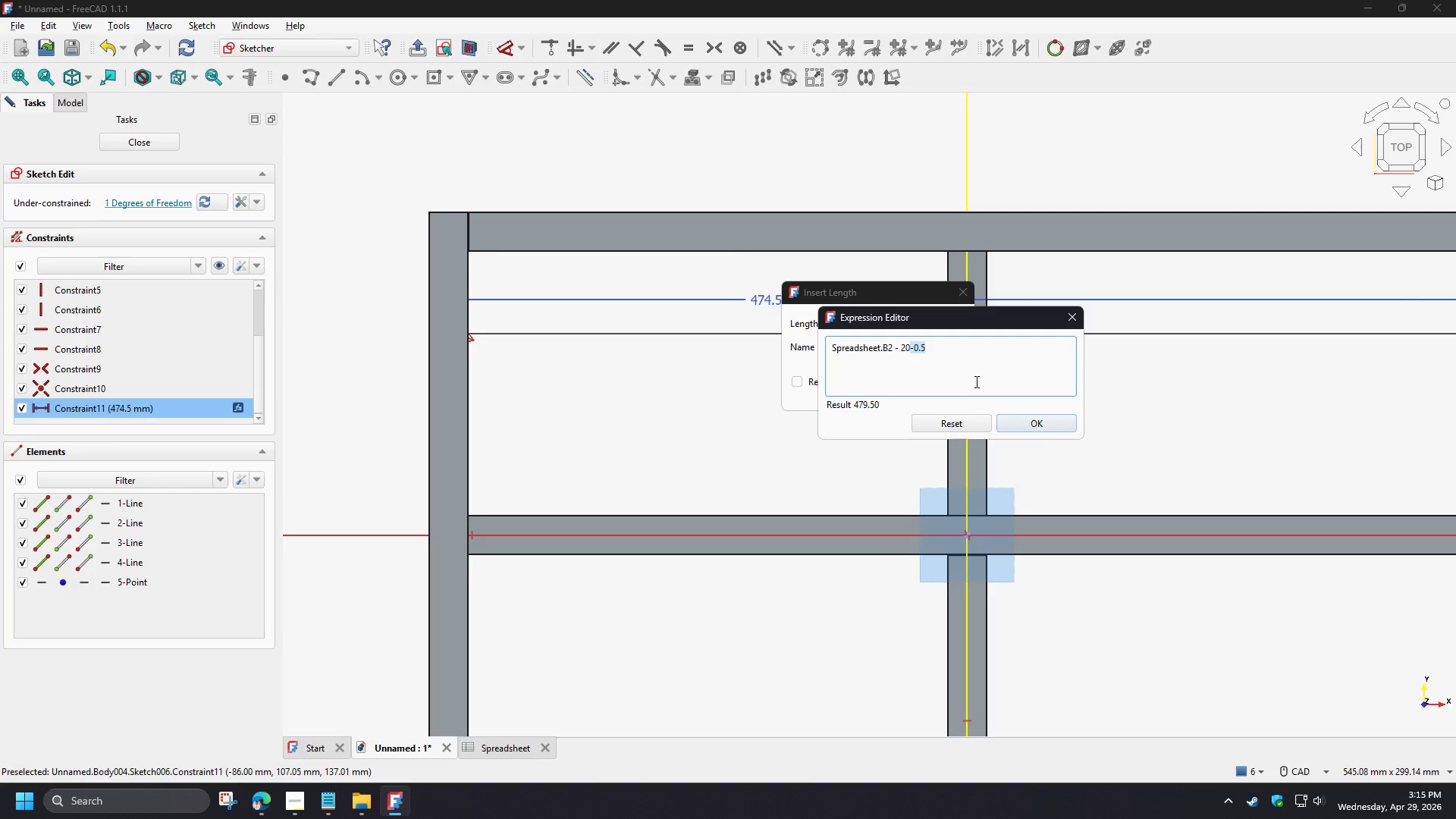 
left_click([968, 366])
 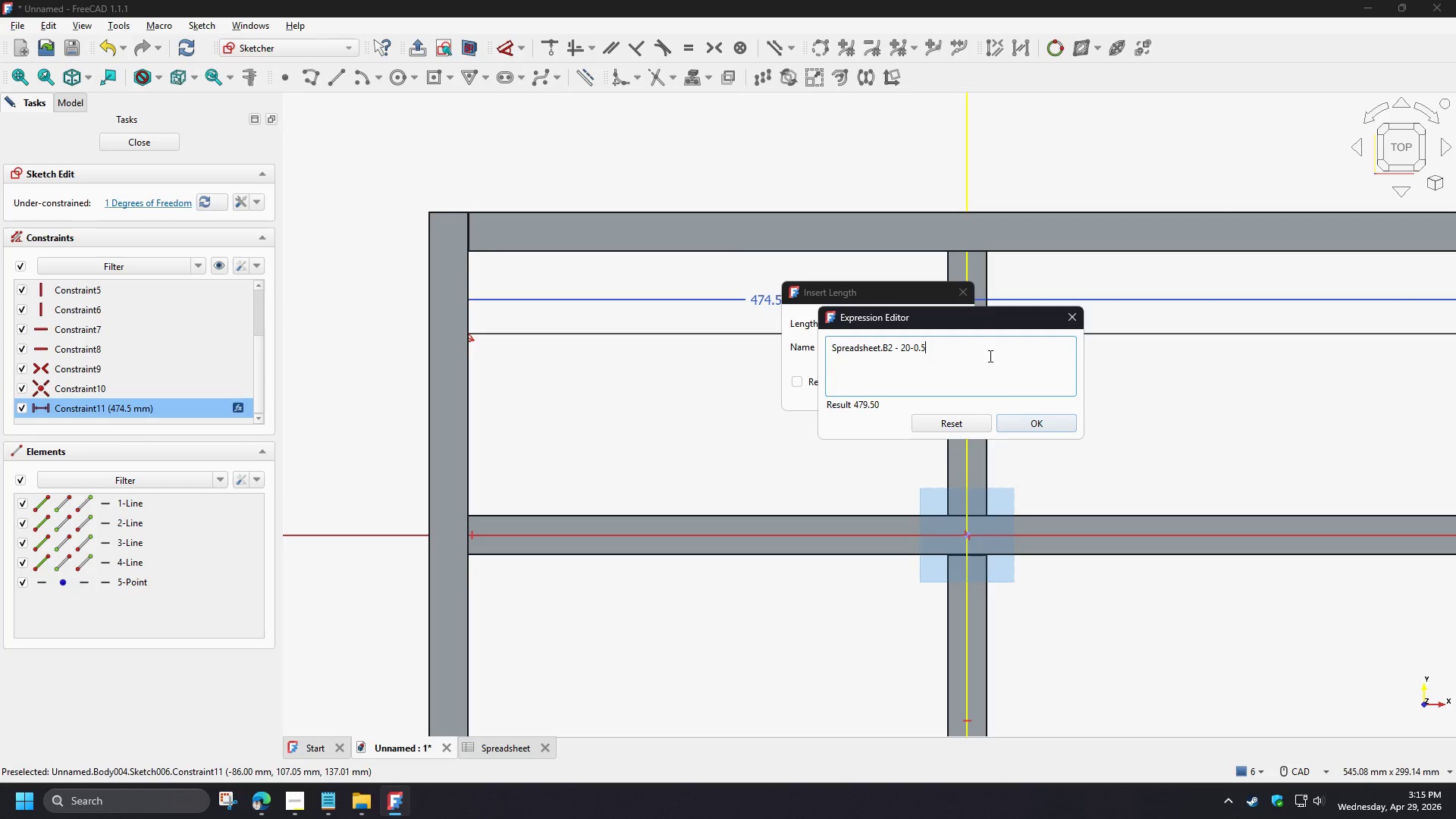 
left_click([1025, 419])
 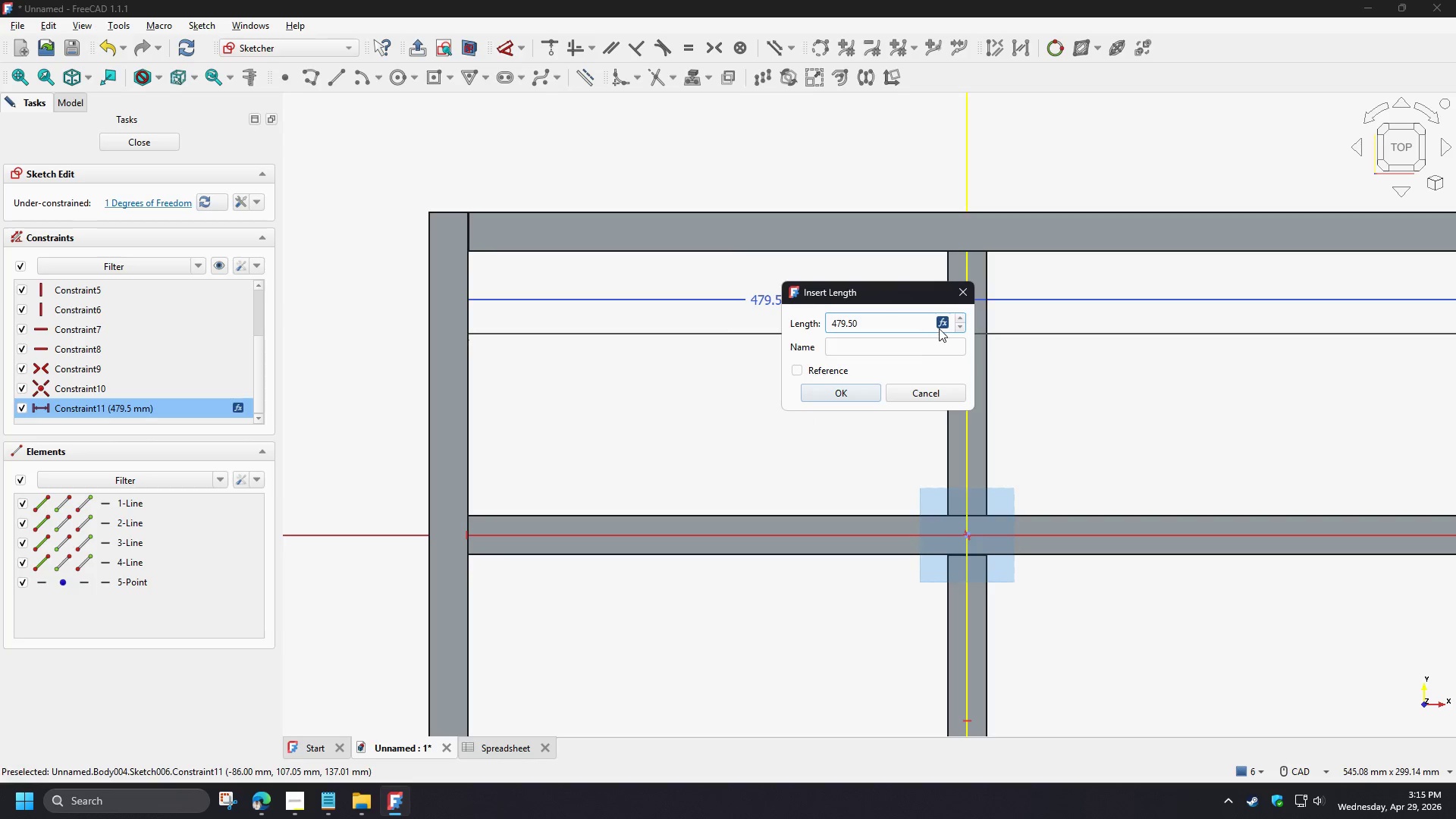 
left_click([940, 321])
 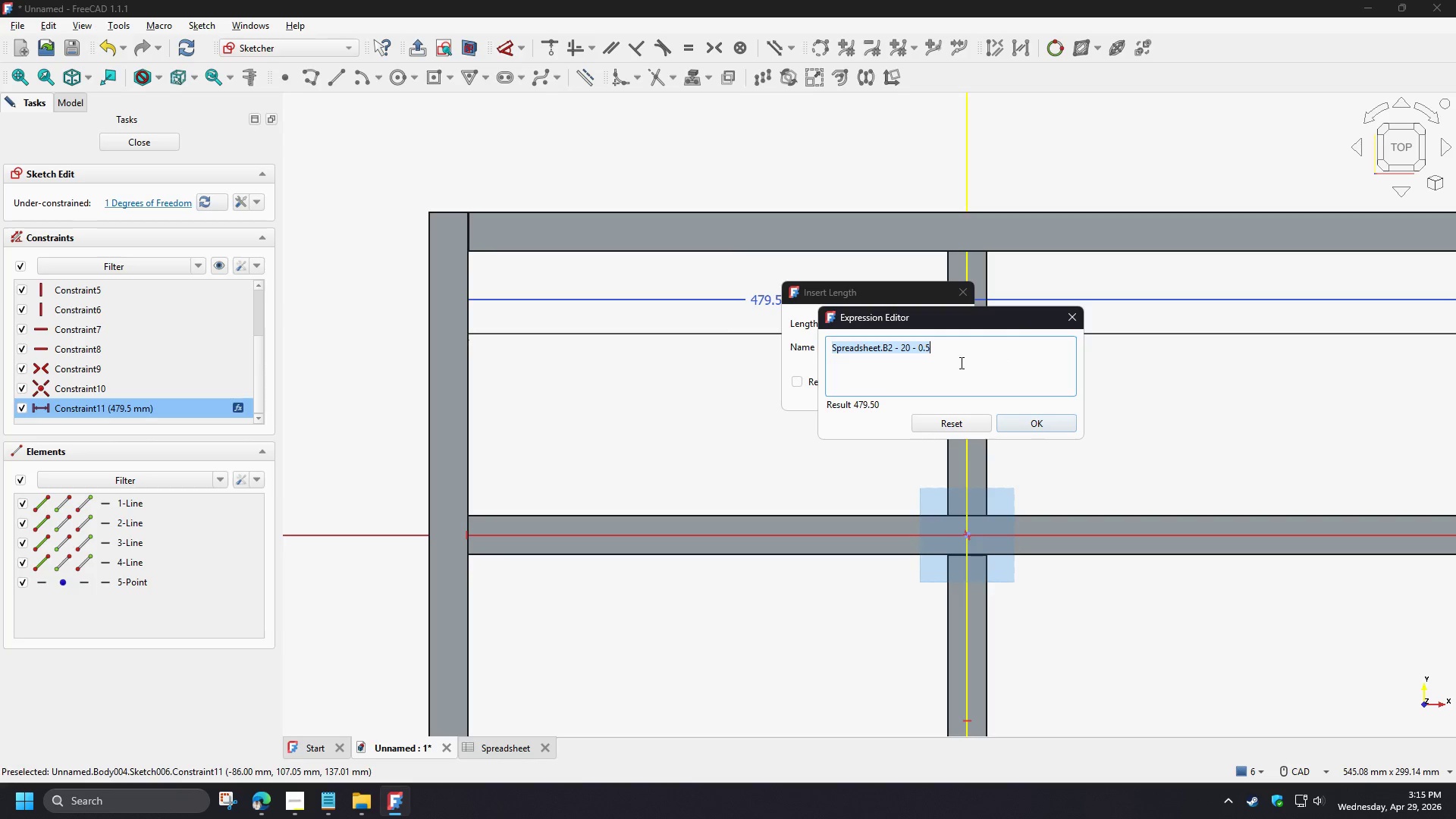 
key(Control+C)
 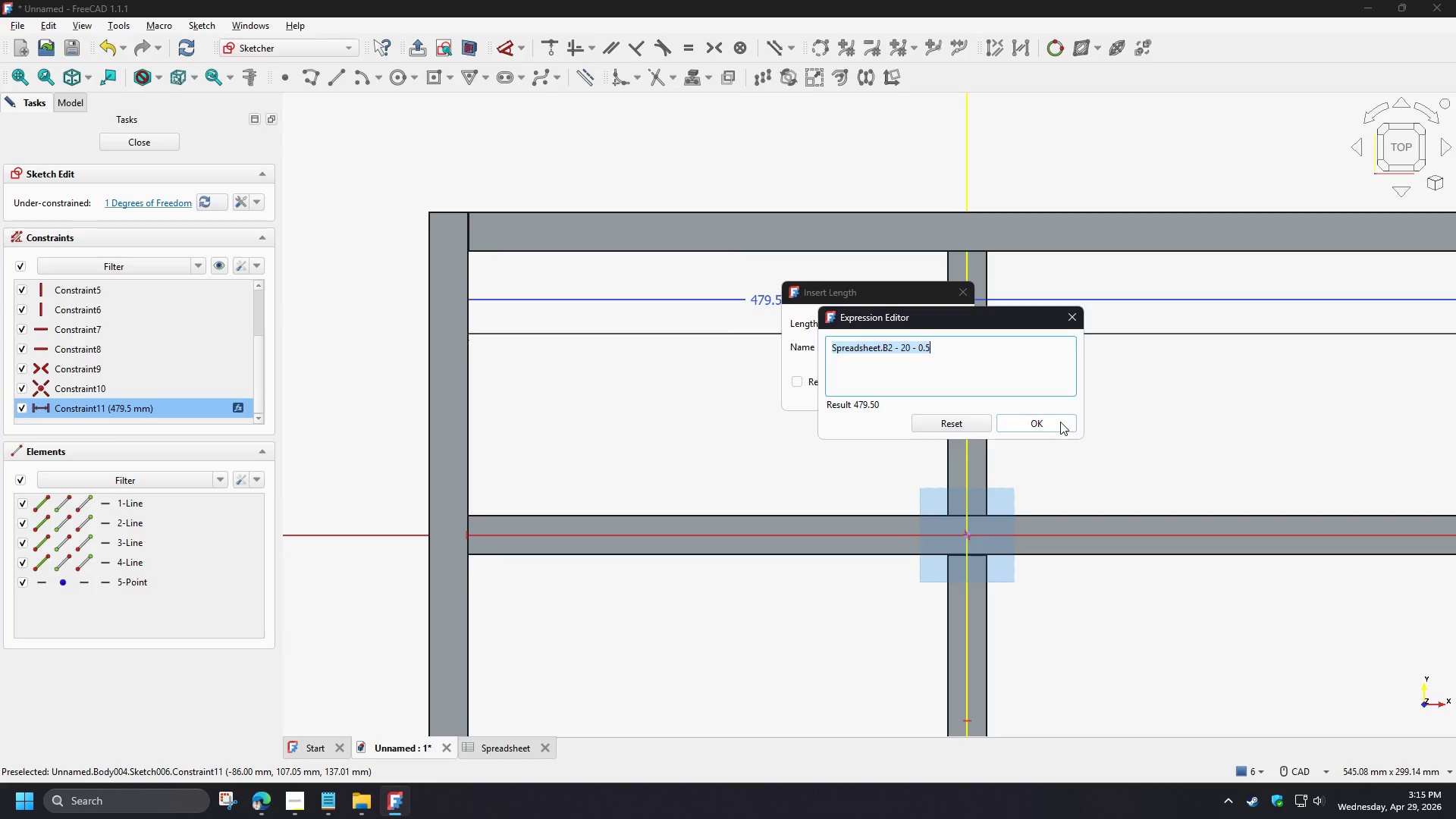 
left_click([1060, 422])
 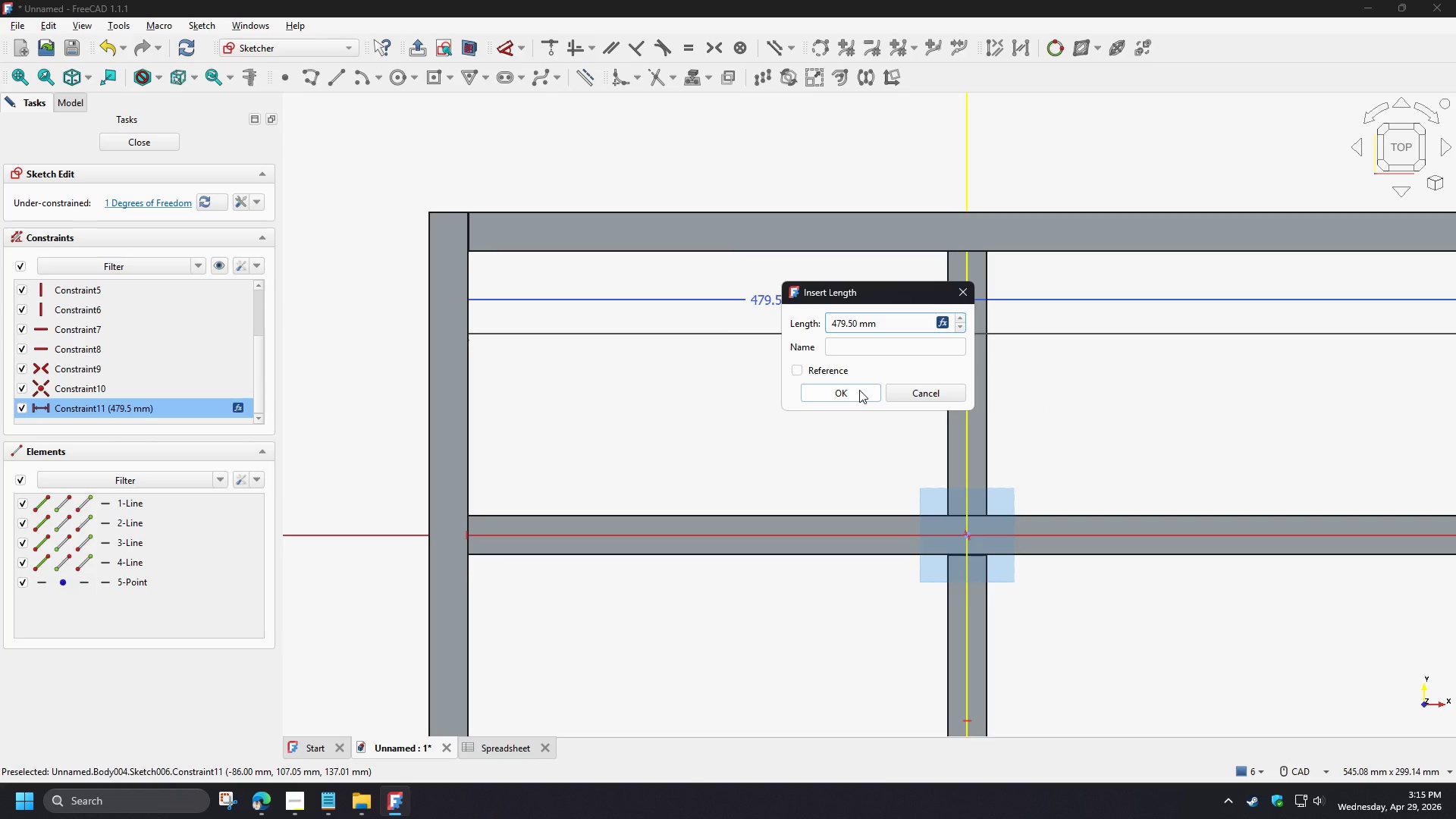 
left_click([859, 390])
 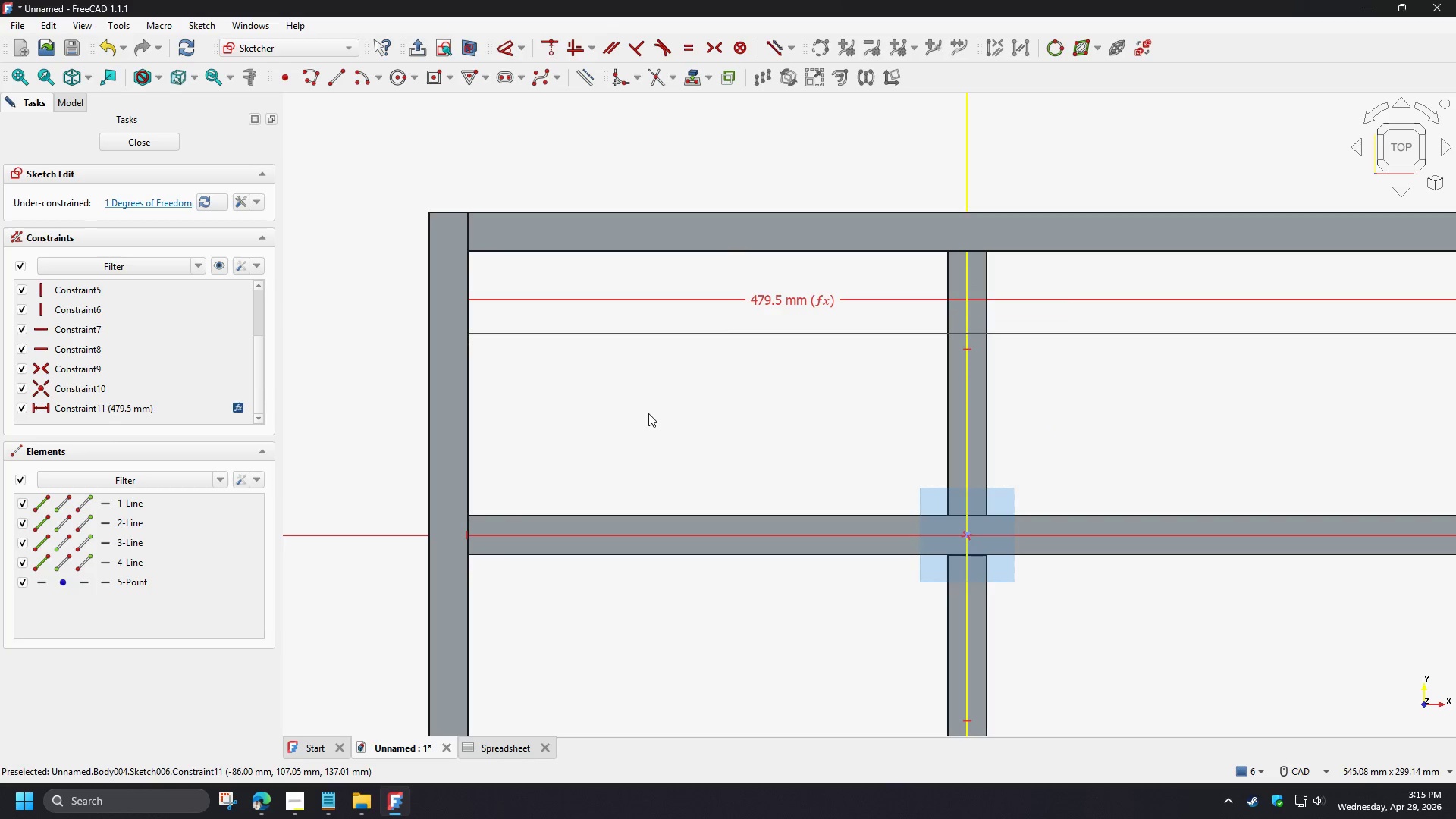 
scroll: coordinate [763, 417], scroll_direction: down, amount: 3.0
 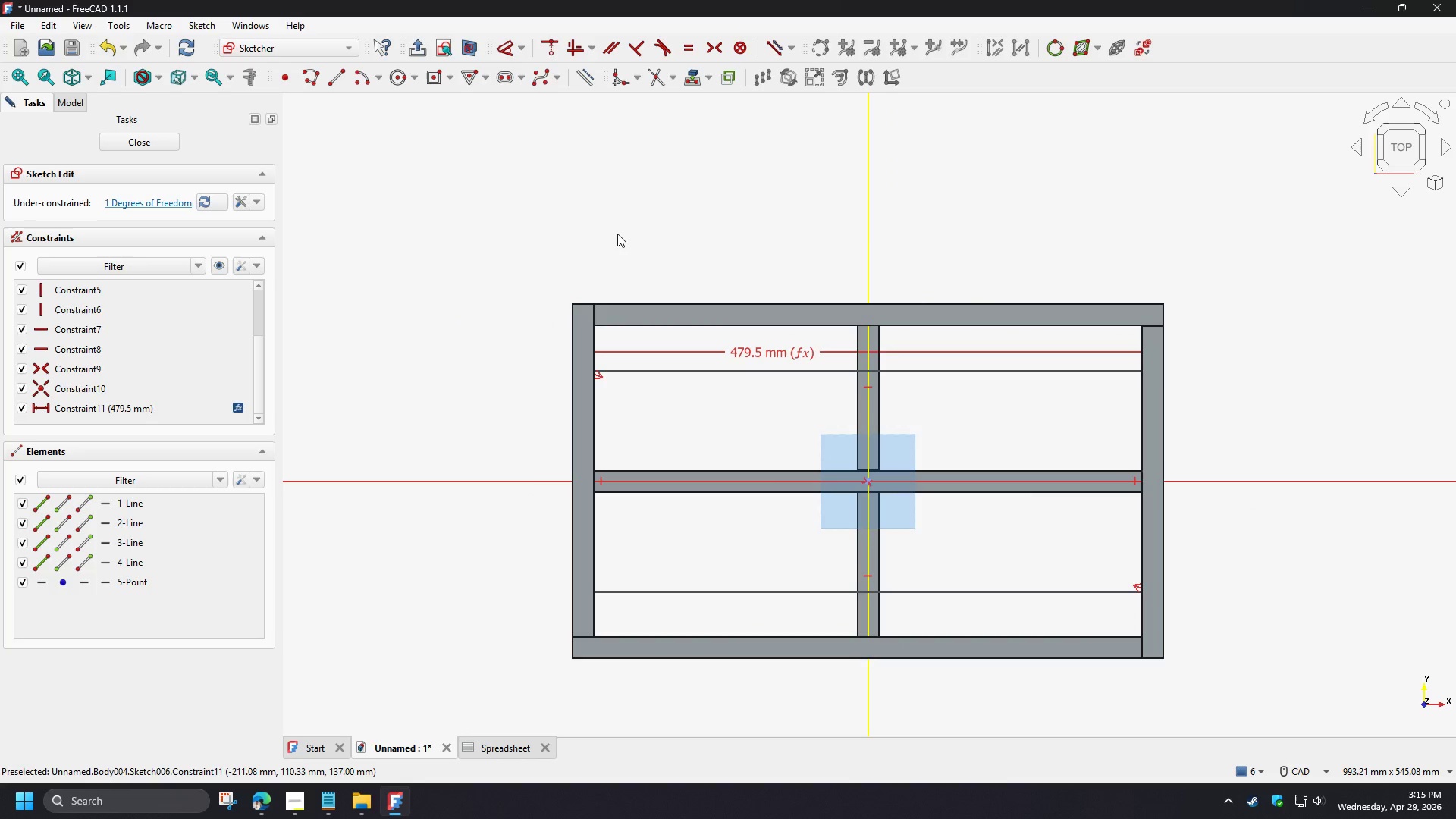 
left_click([465, 48])
 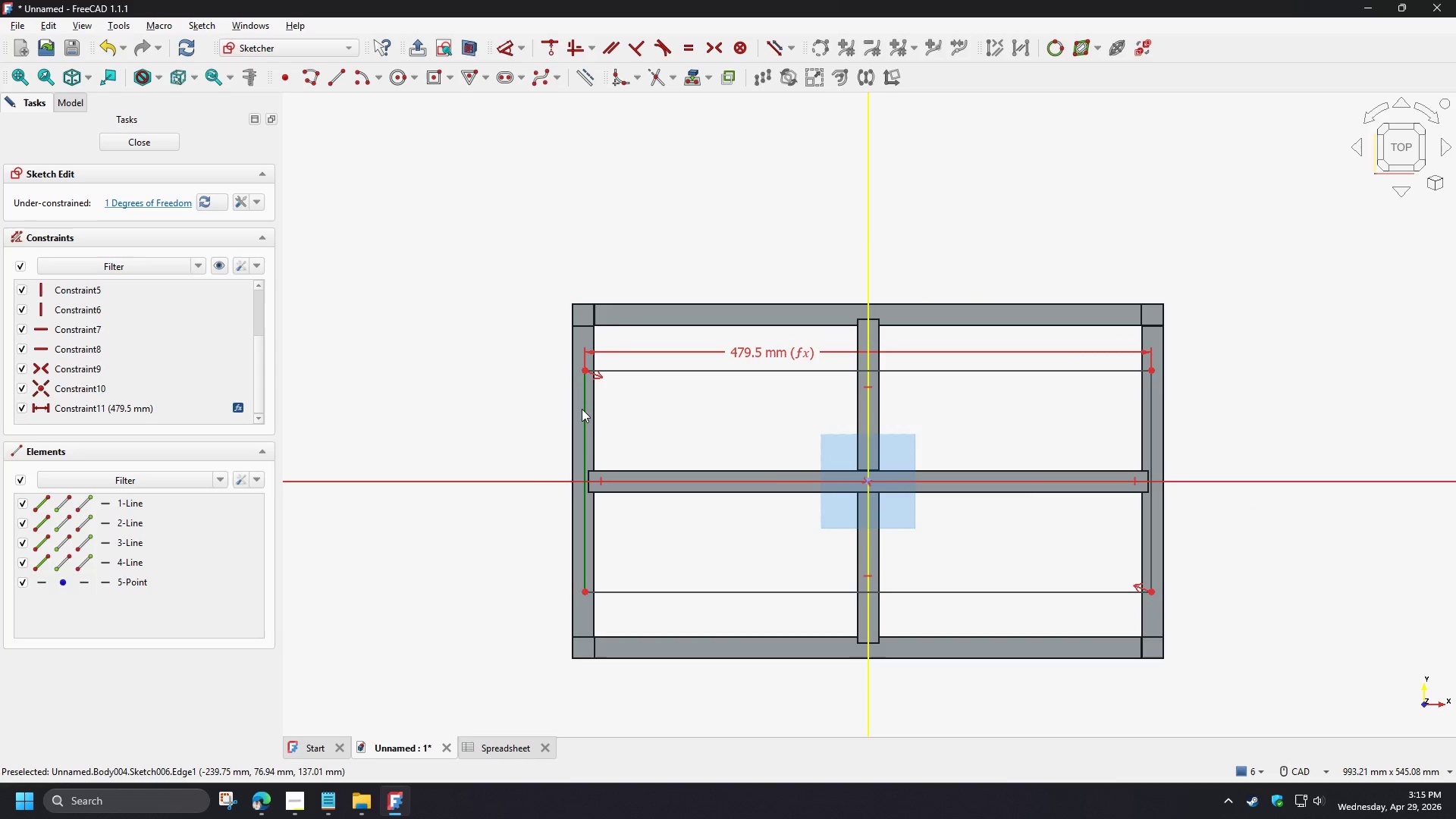 
left_click([582, 409])
 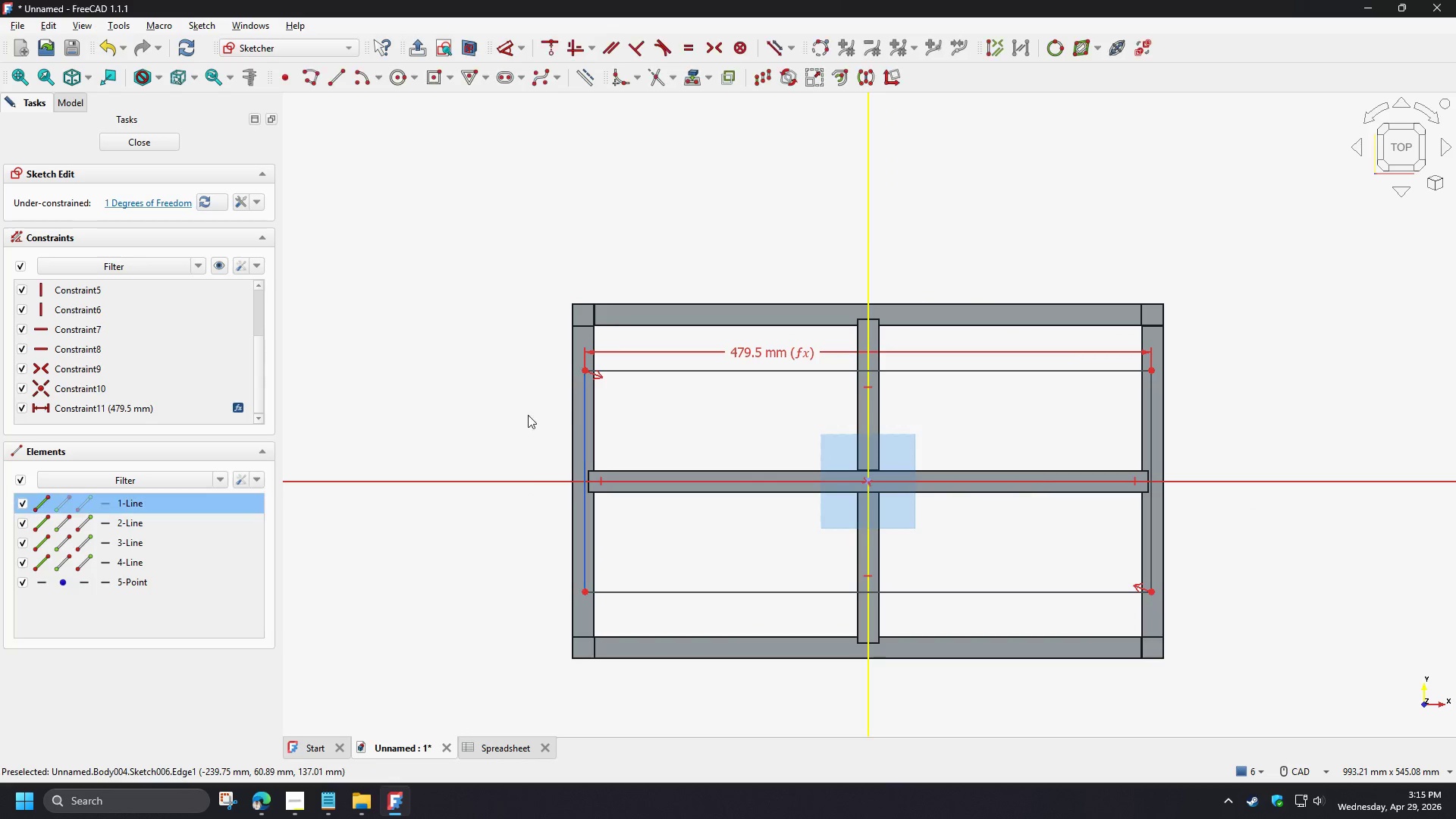 
key(D)
 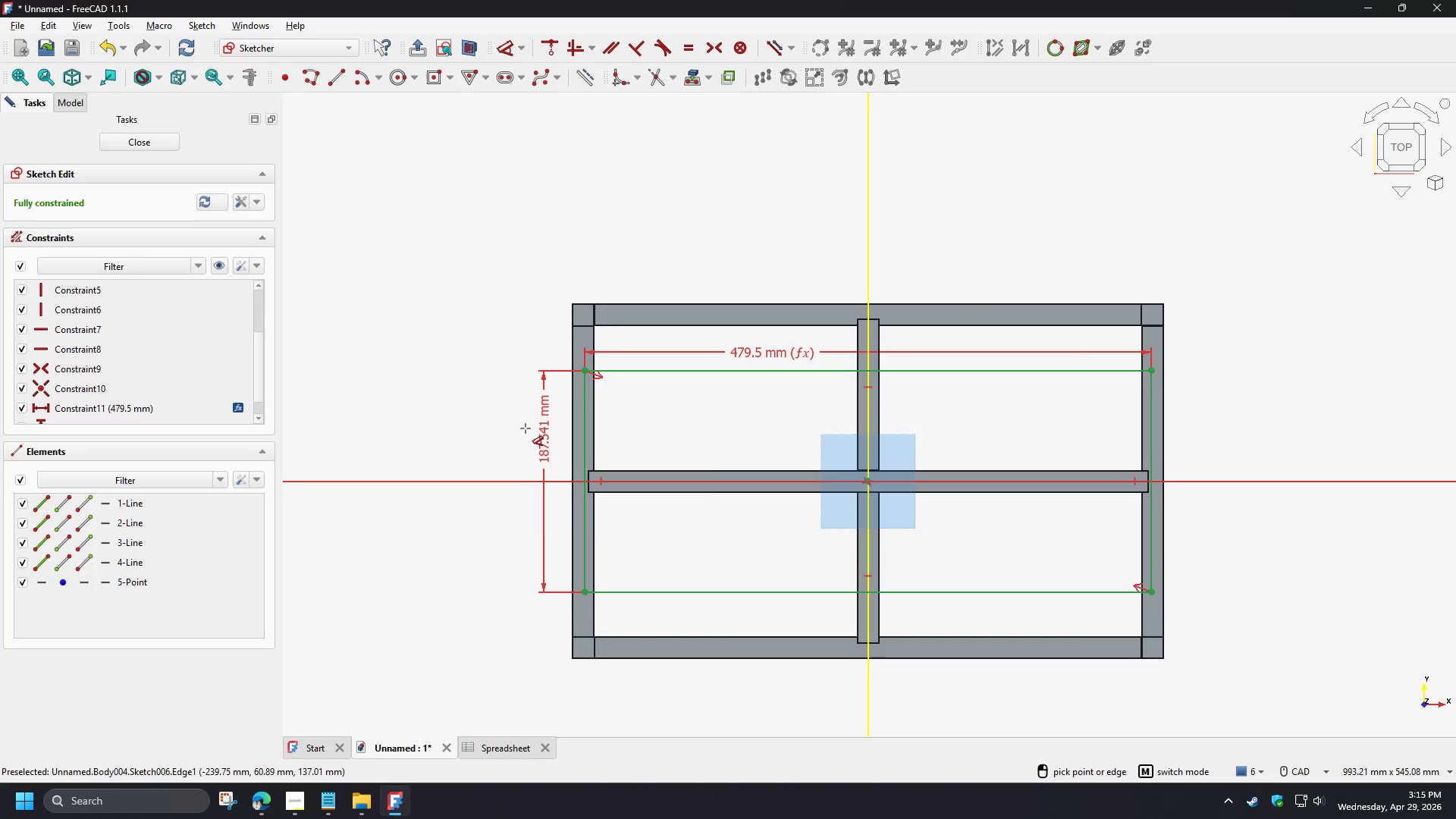 
left_click([526, 428])
 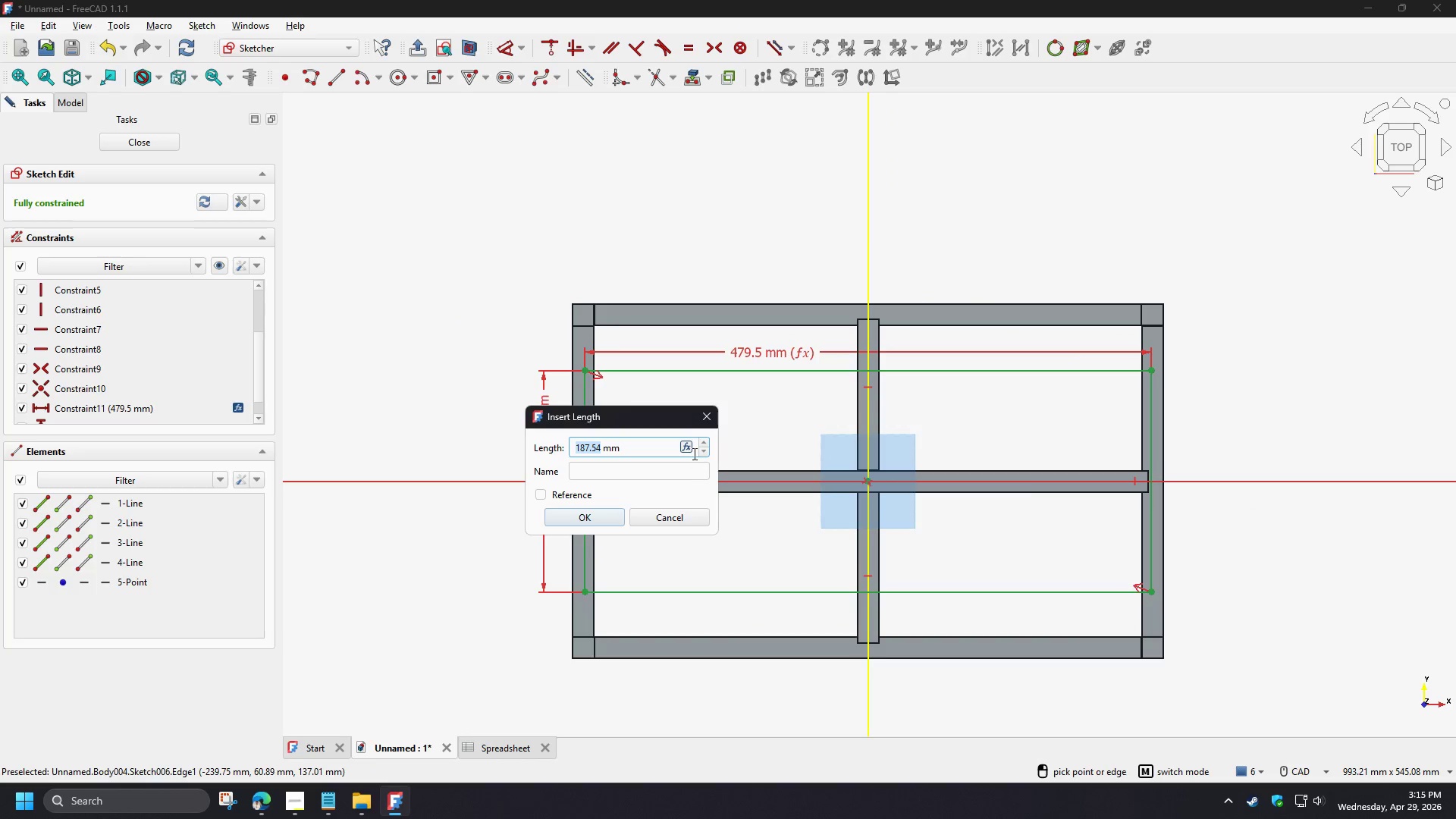 
left_click([686, 448])
 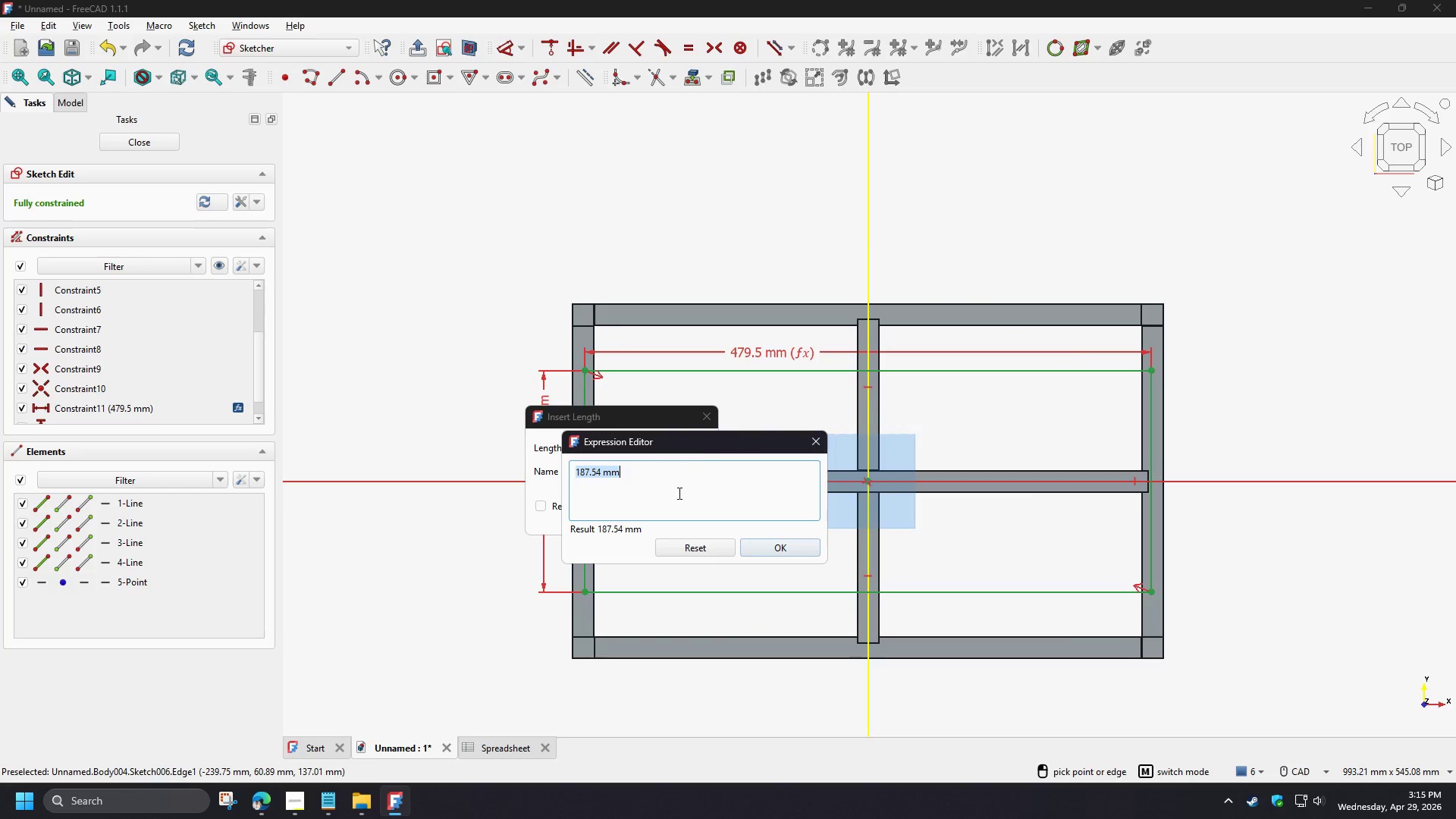 
key(Control+V)
 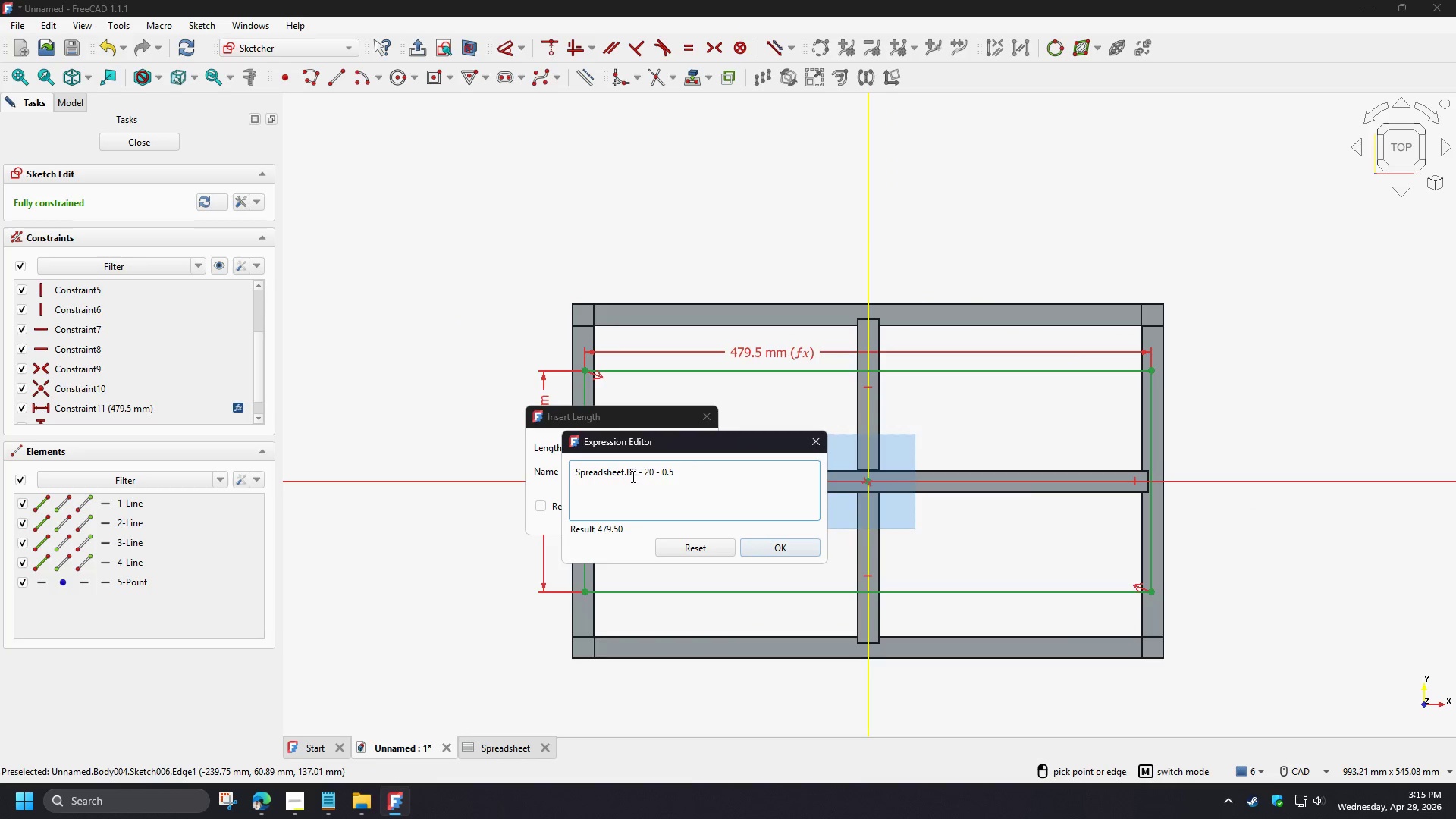 
left_click_drag(start_coordinate=[632, 476], to_coordinate=[637, 472])
 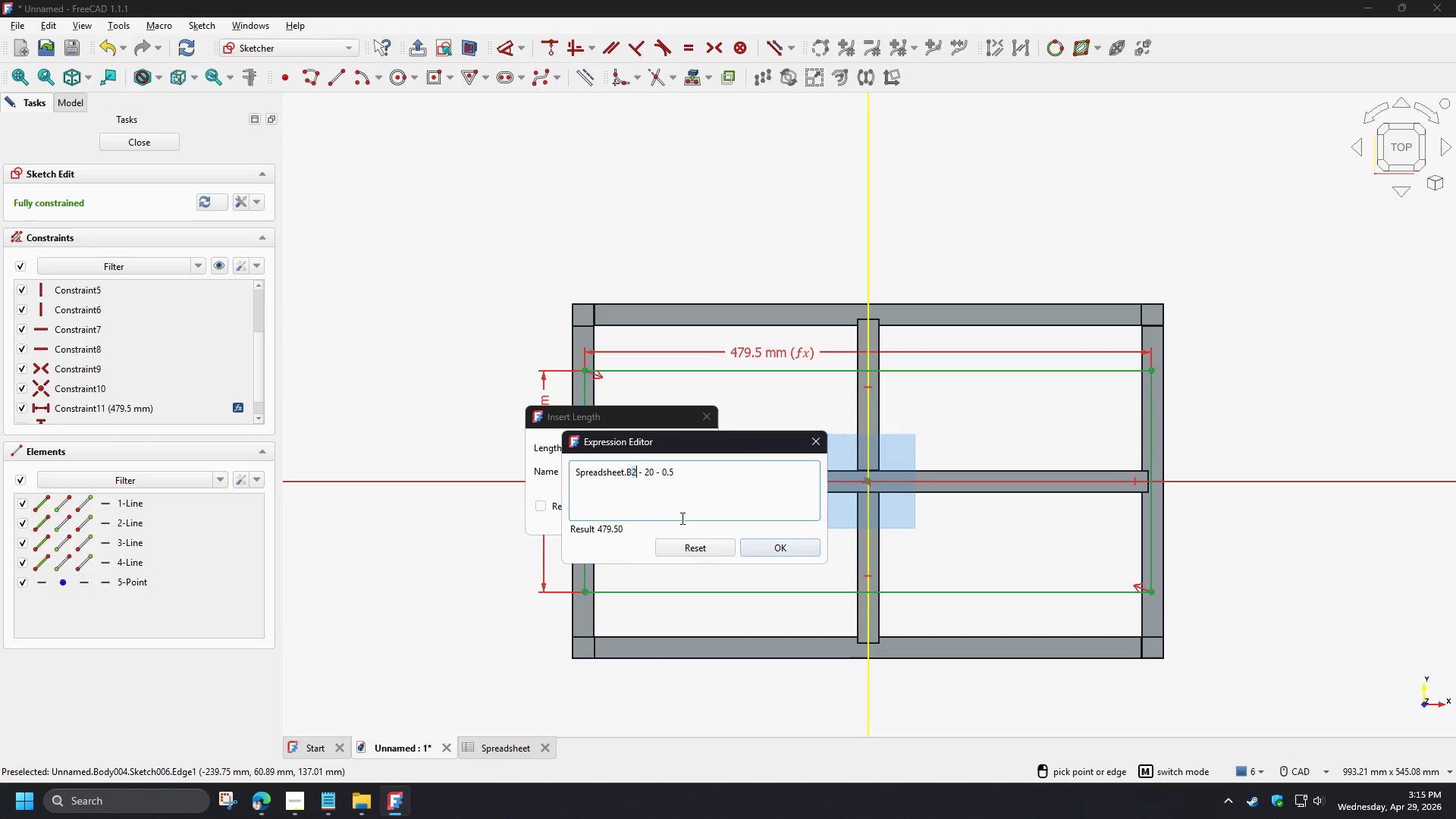 
key(3)
 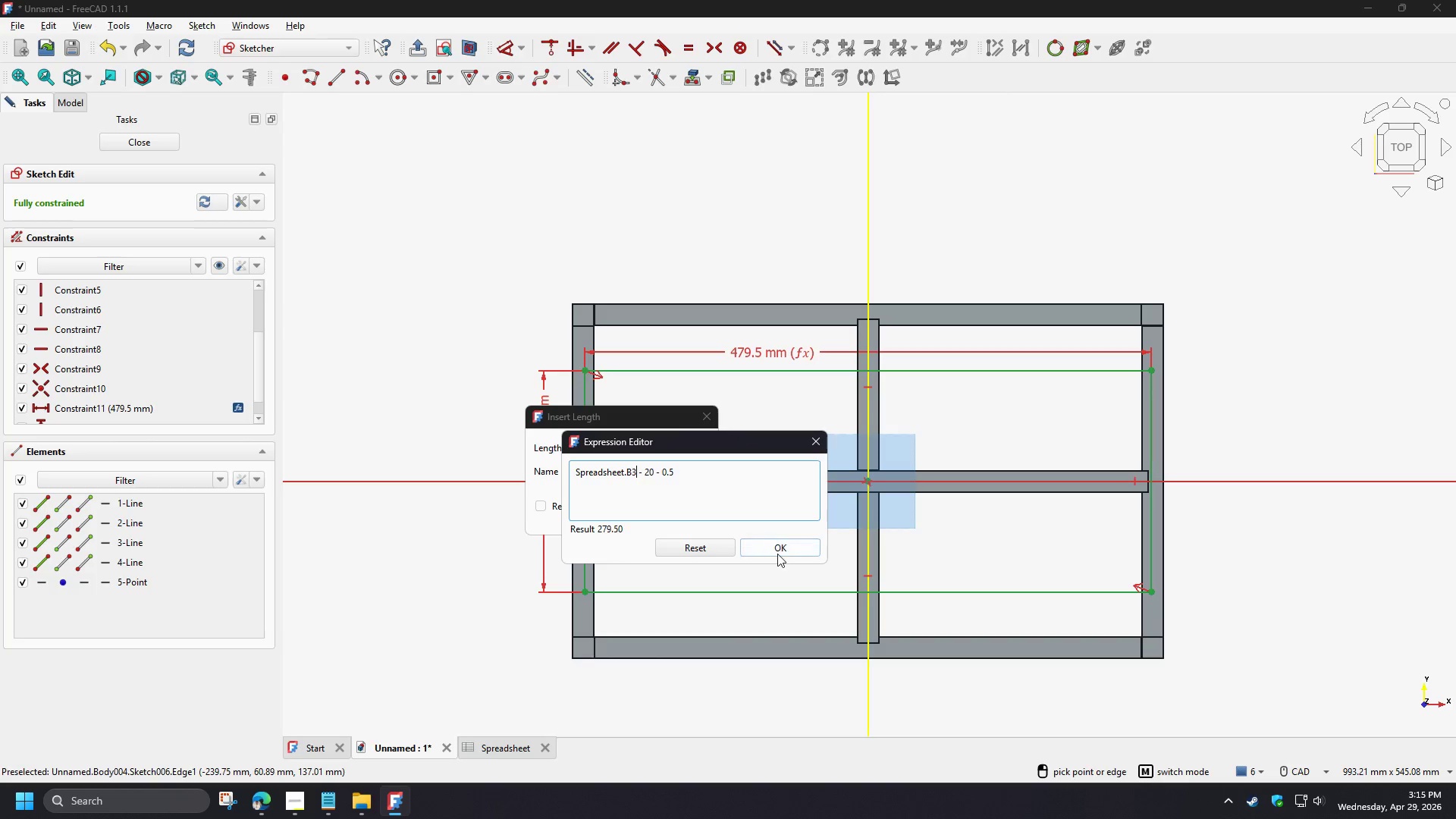 
left_click([777, 548])
 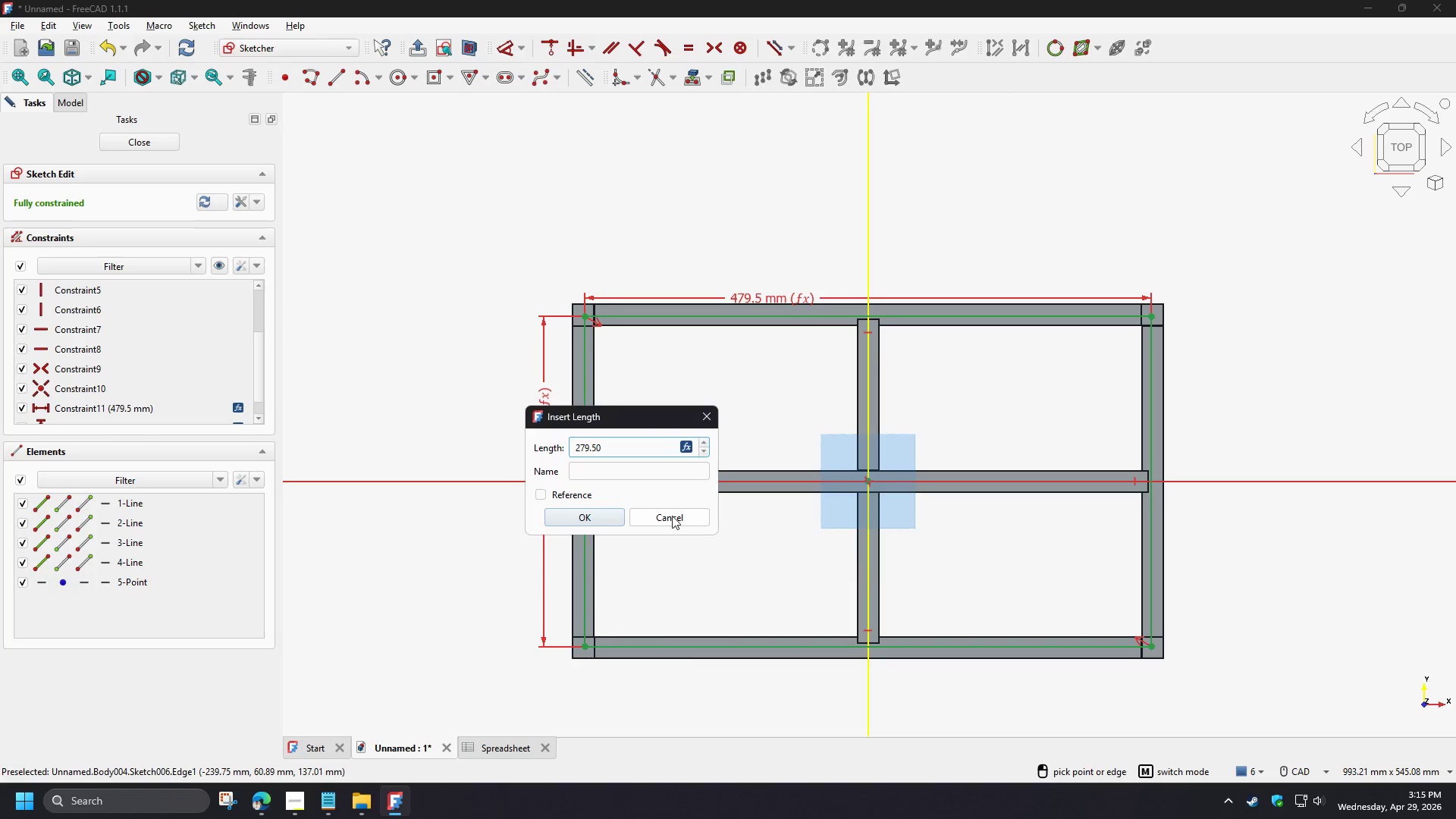 
left_click([610, 515])
 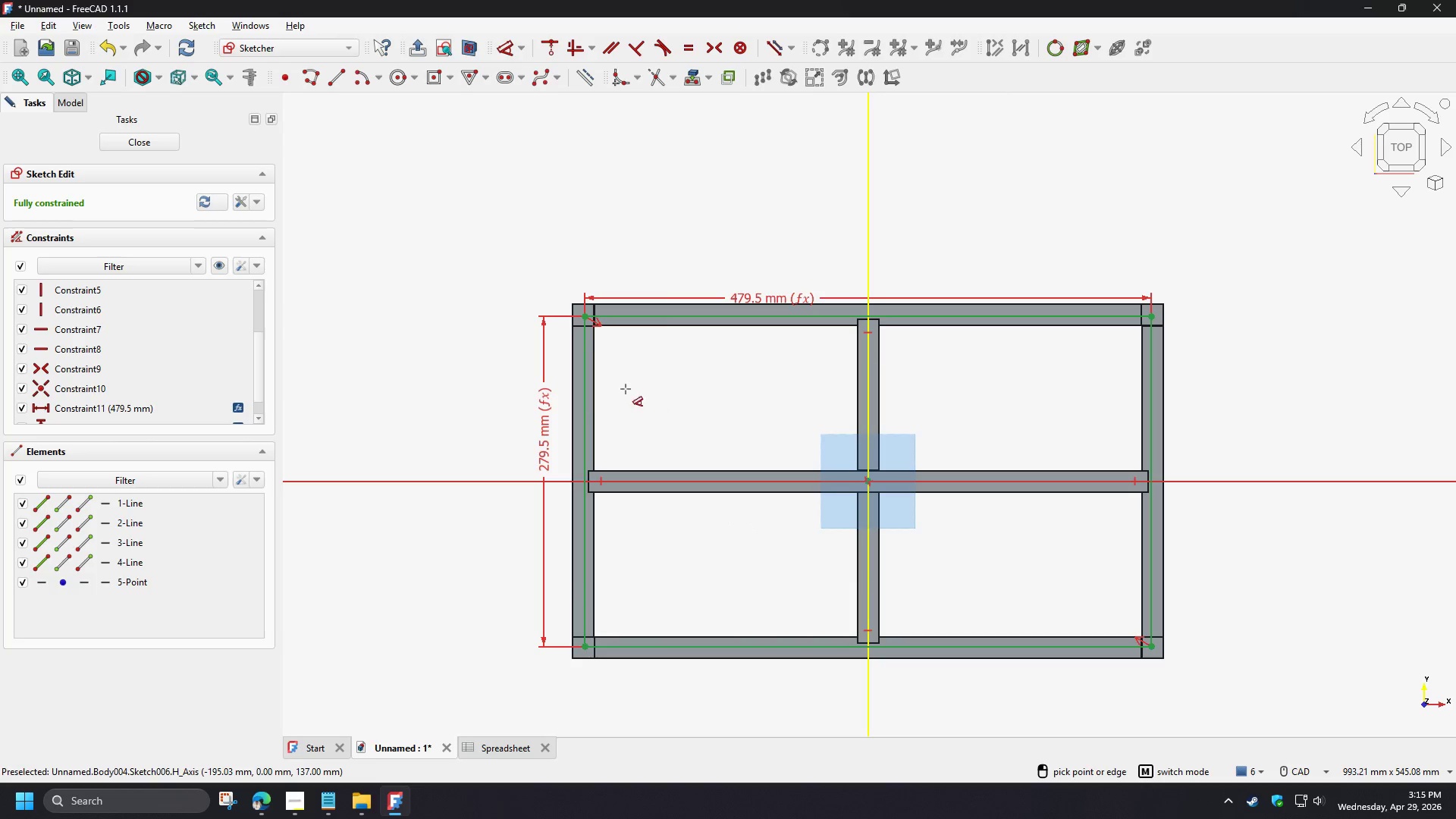 
right_click([639, 397])
 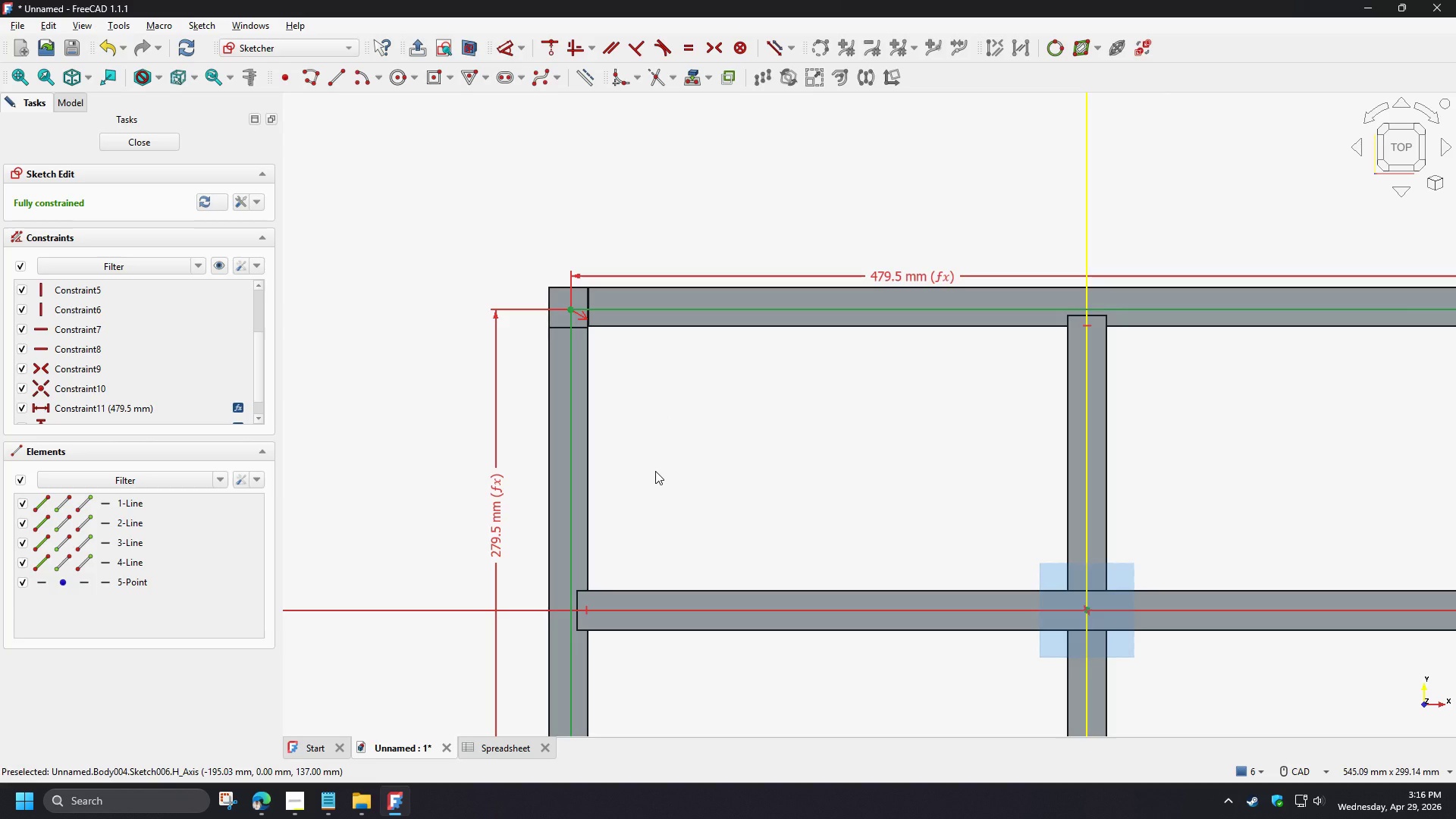 
scroll: coordinate [601, 323], scroll_direction: up, amount: 3.0
 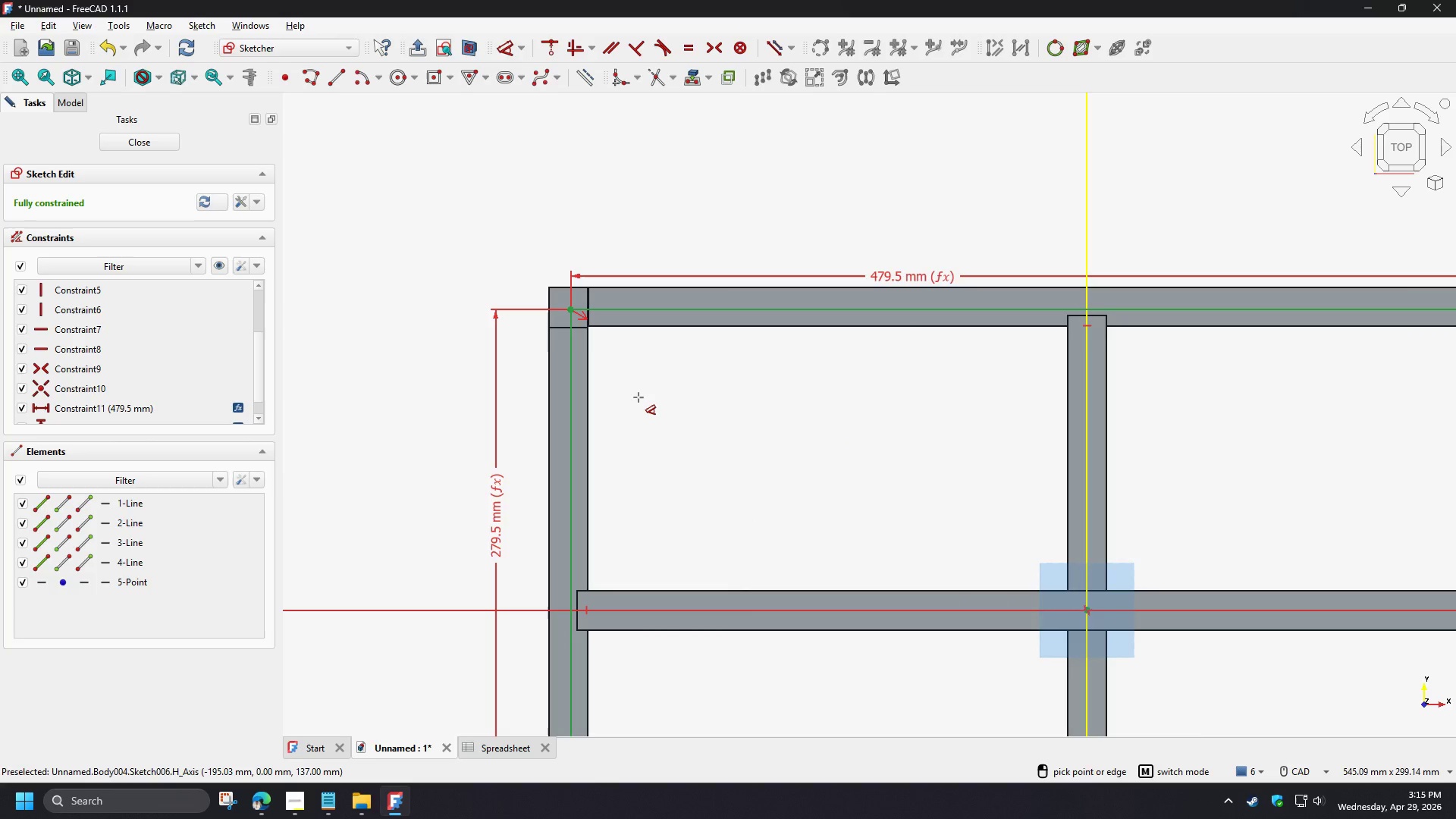 
wait(34.52)
 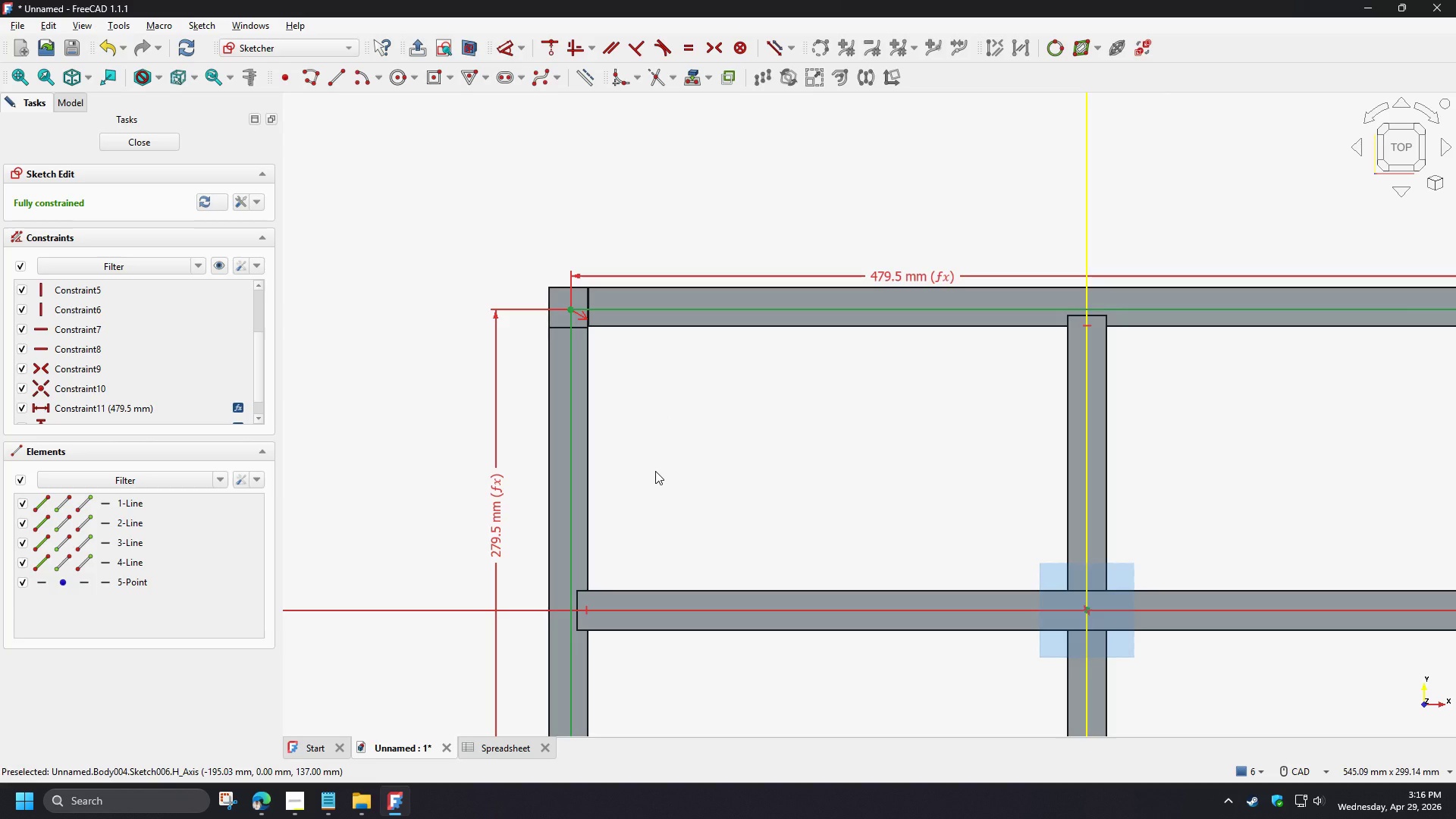 
left_click([495, 513])
 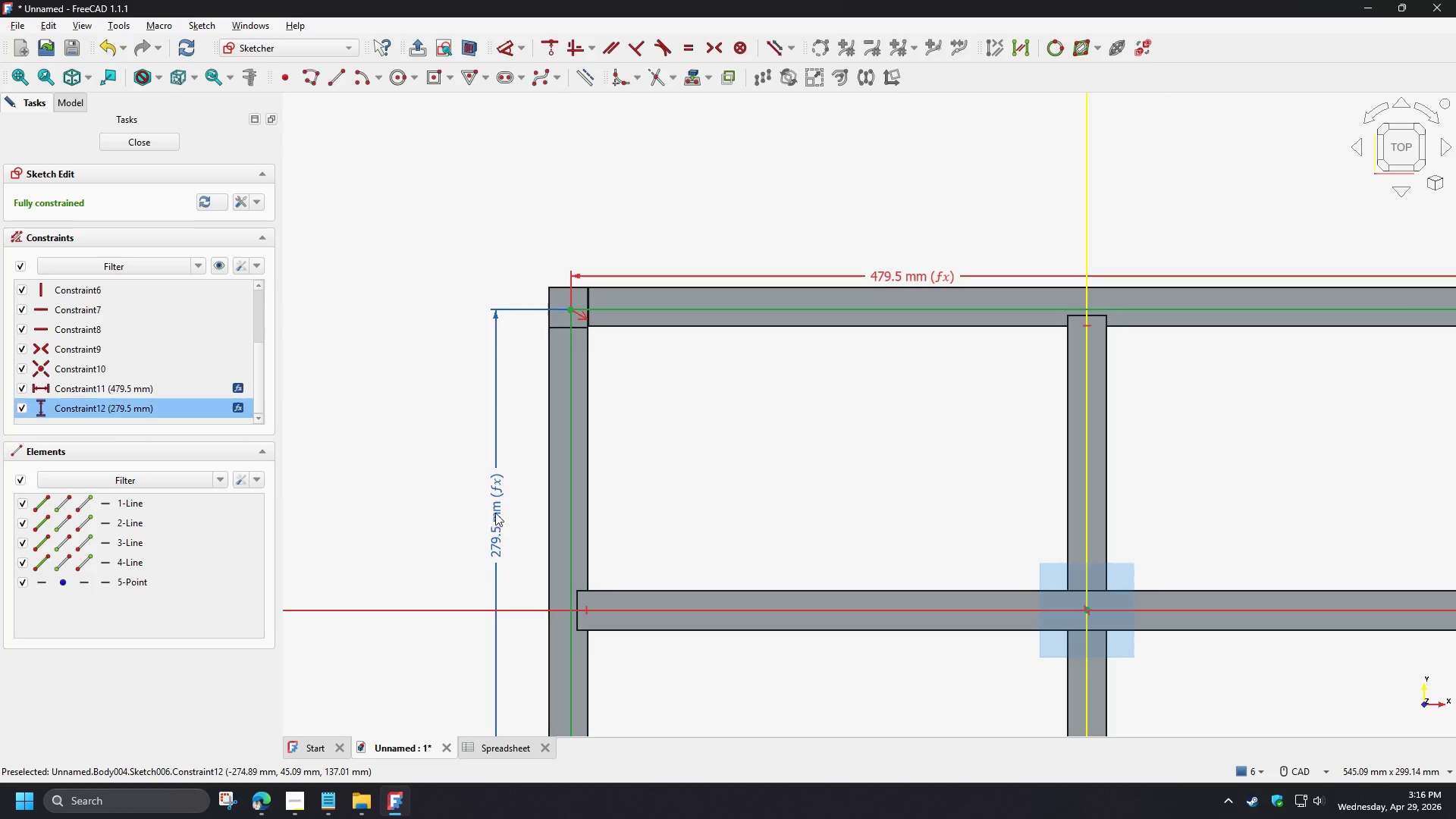 
double_click([495, 513])
 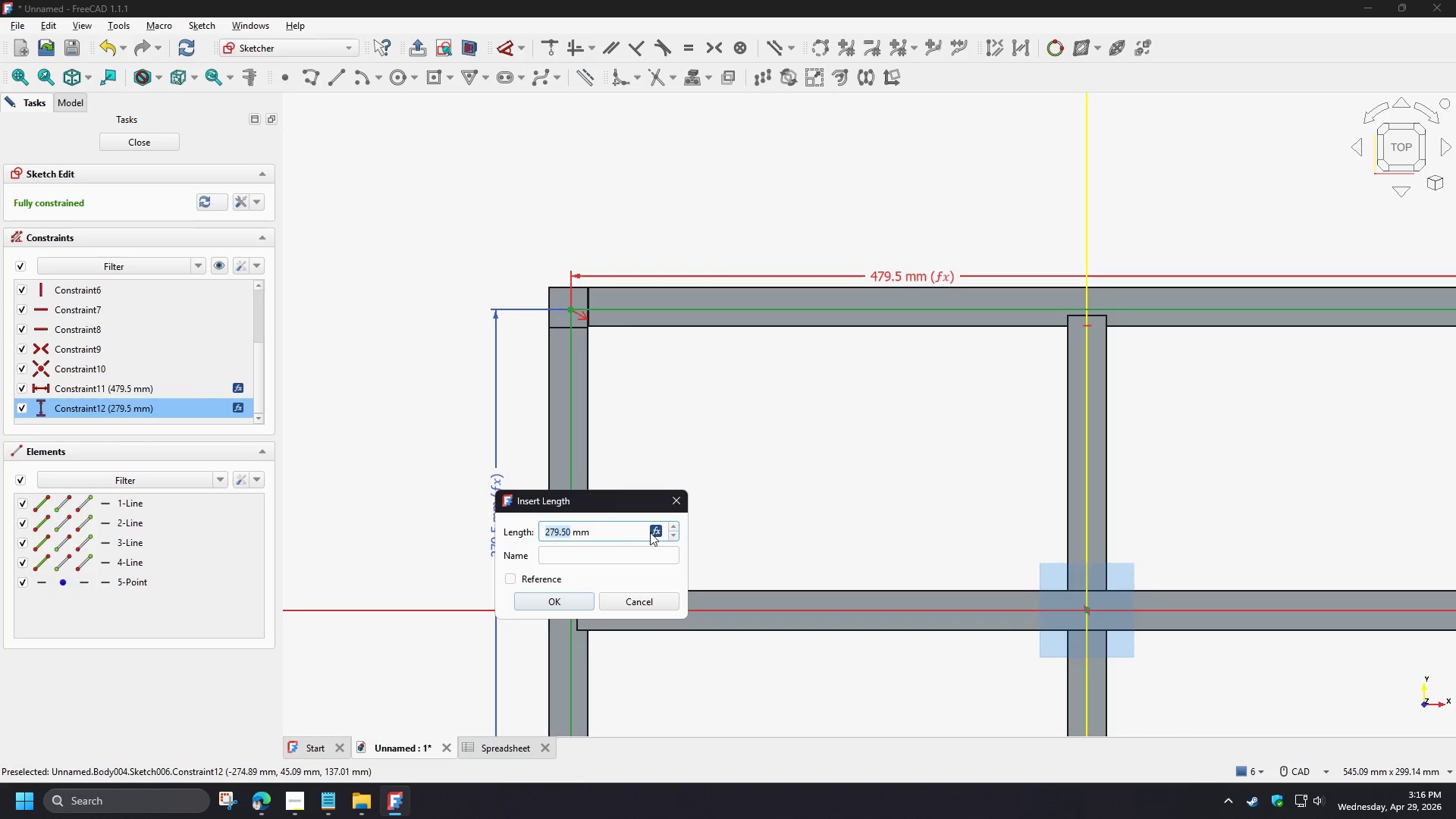 
left_click([654, 533])
 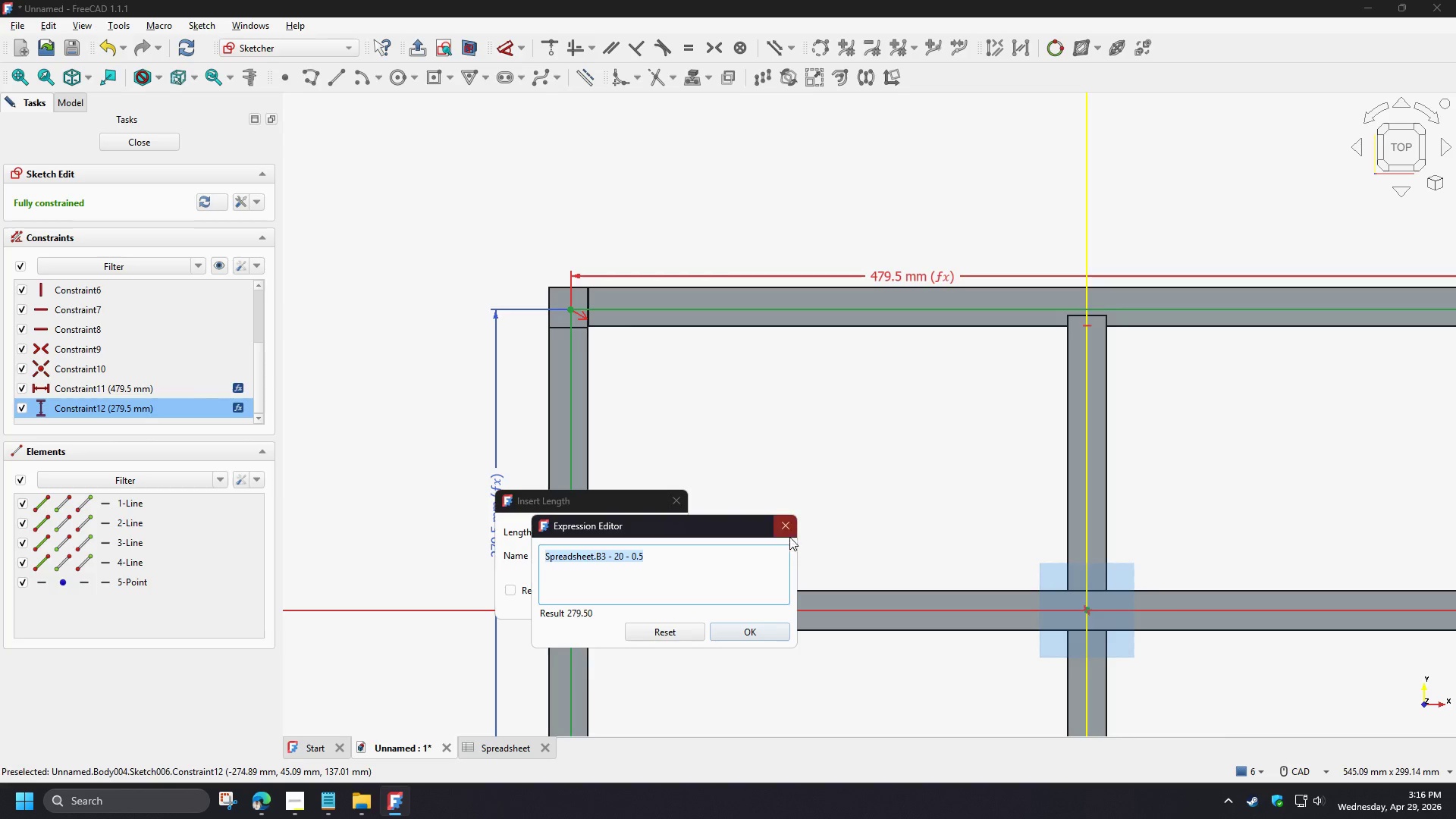 
left_click([785, 521])
 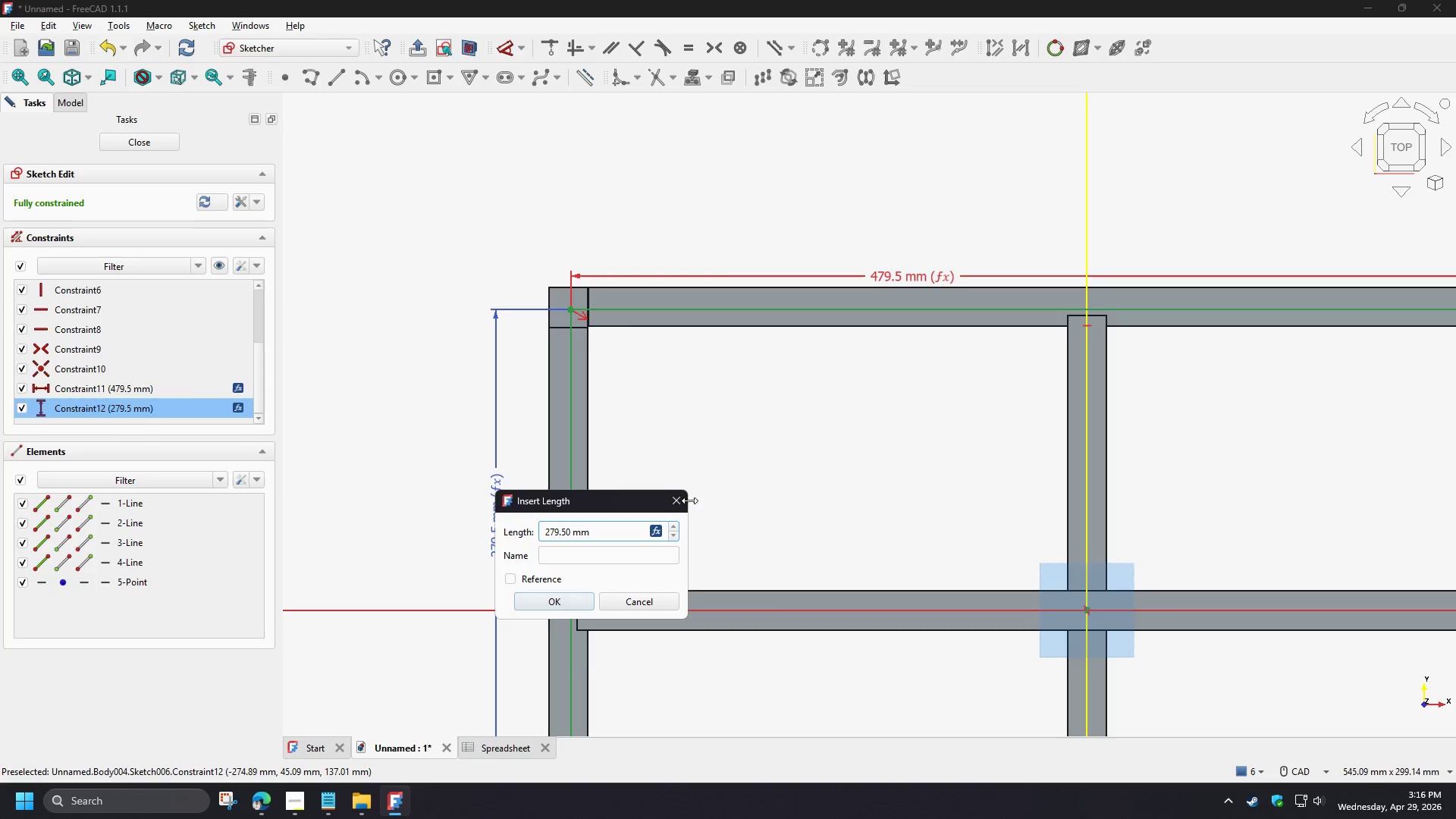 
left_click([680, 499])
 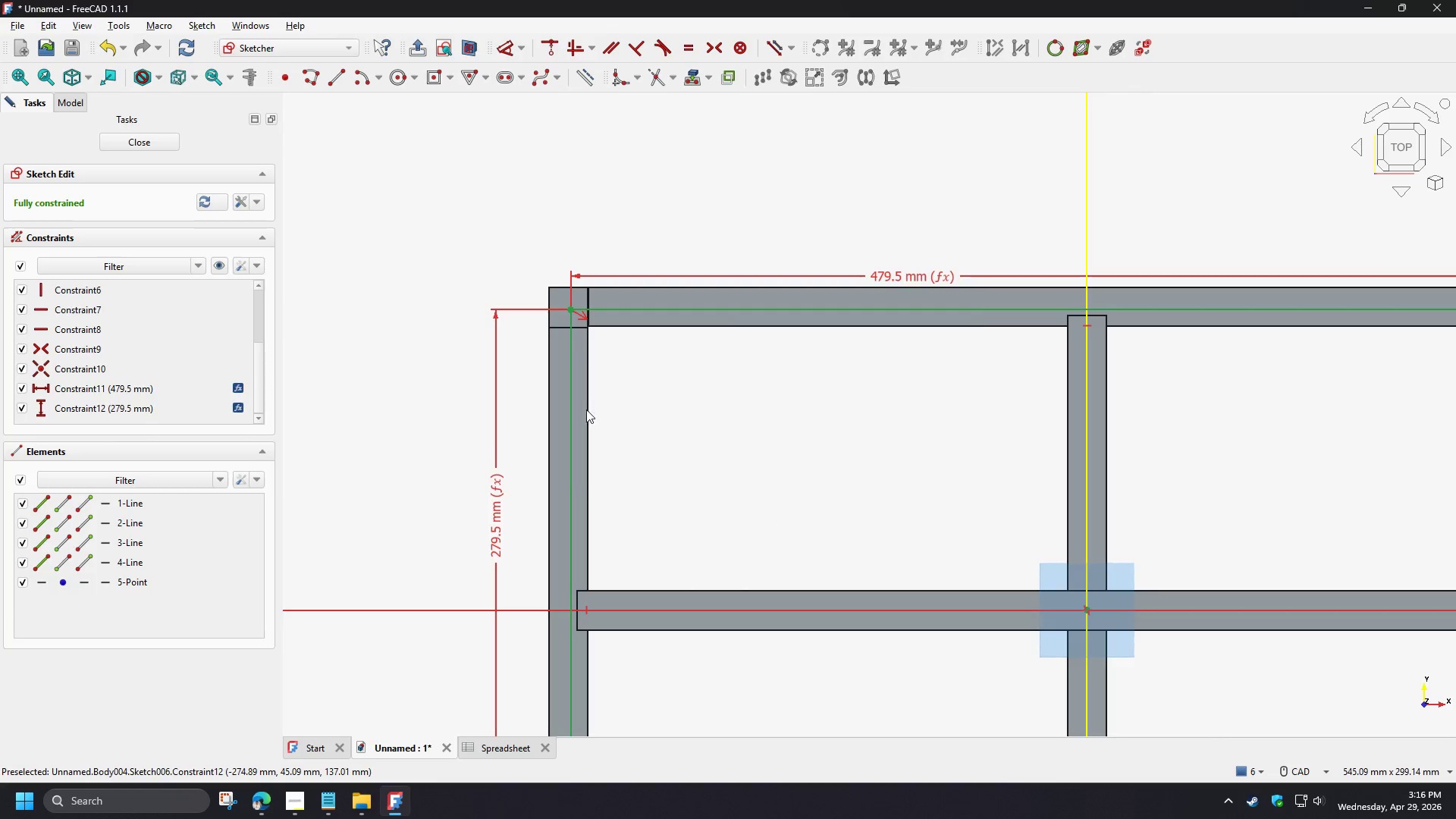 
scroll: coordinate [554, 408], scroll_direction: down, amount: 1.0
 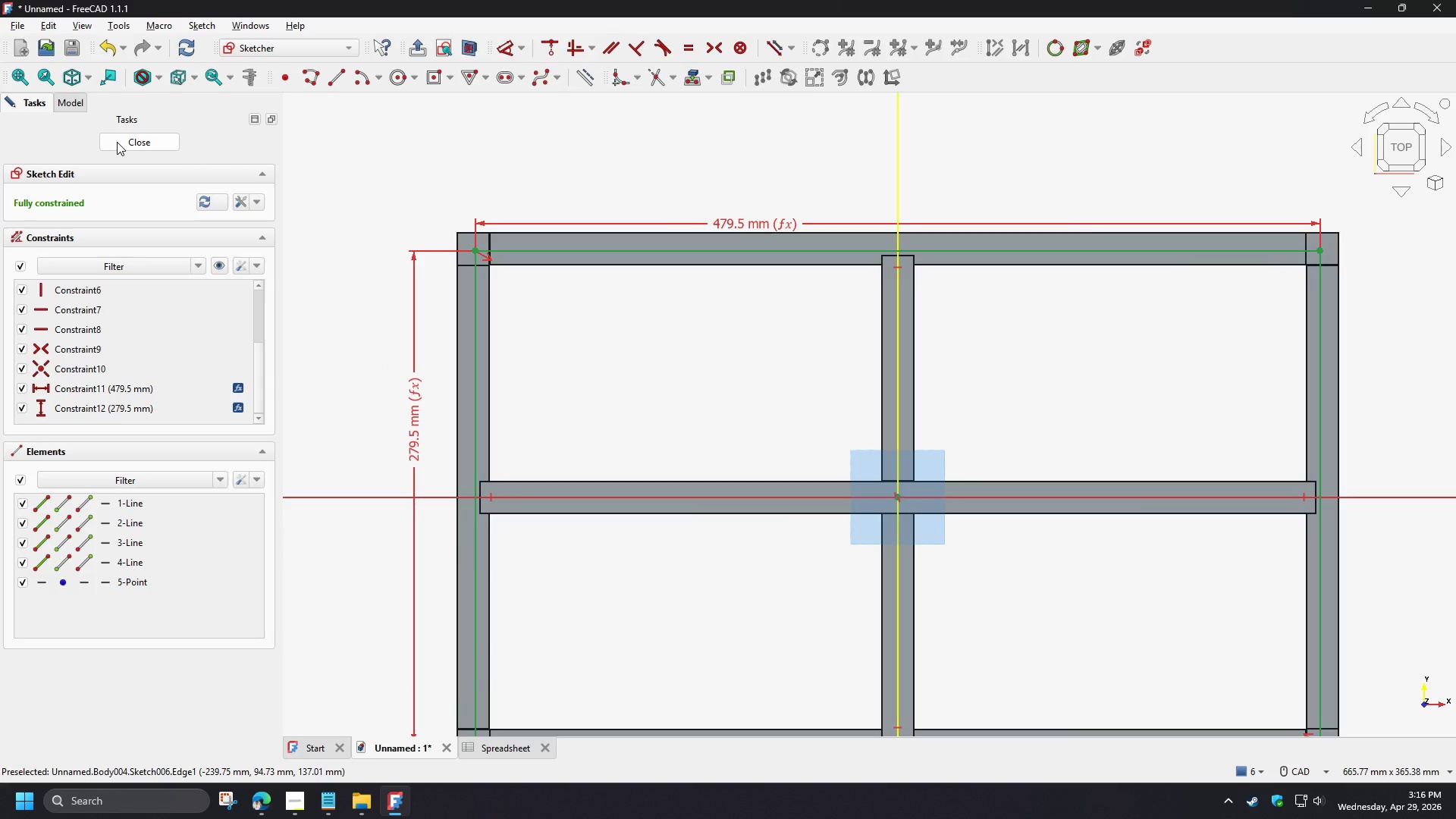 
left_click([117, 142])
 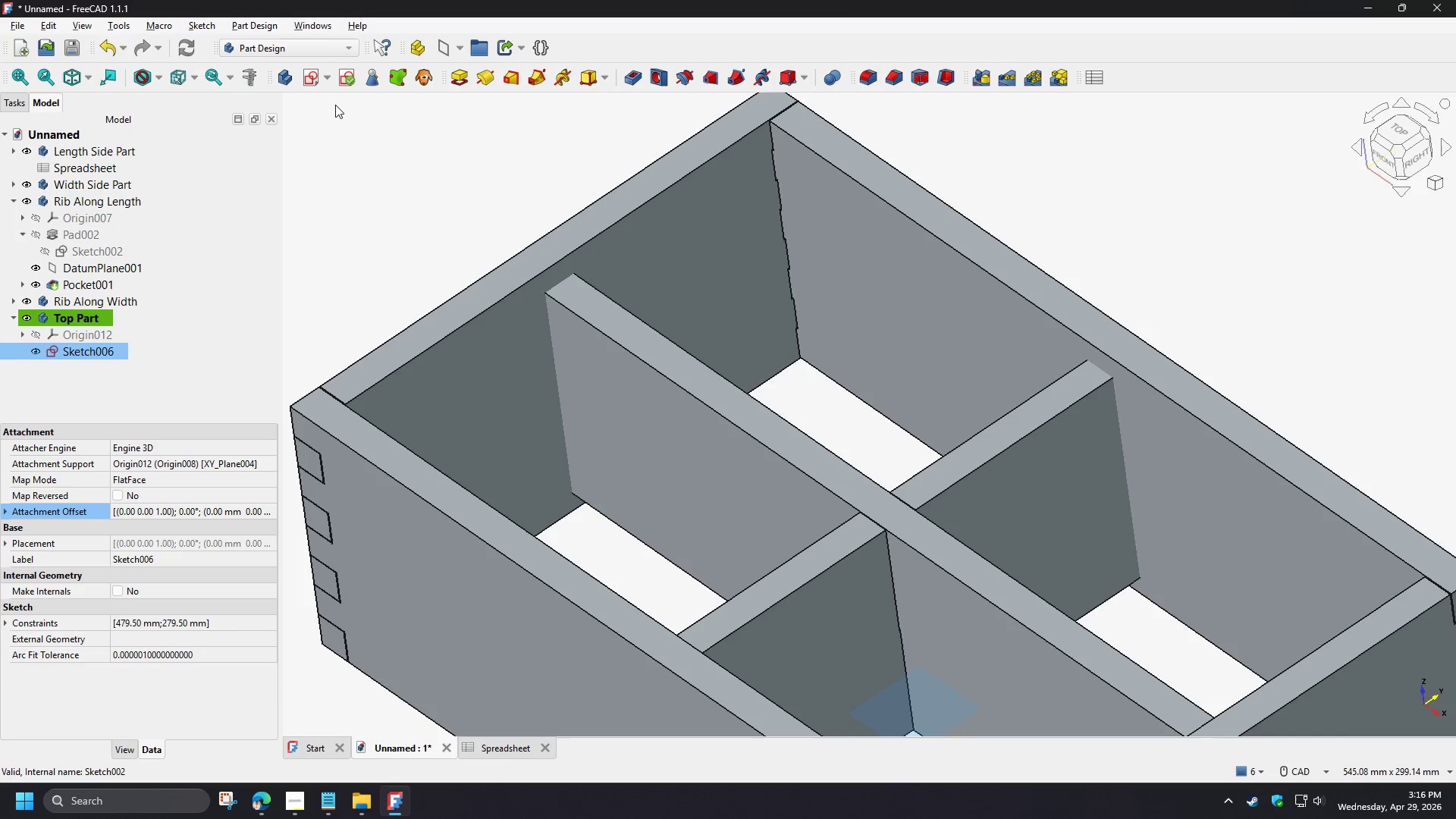 
left_click([464, 75])
 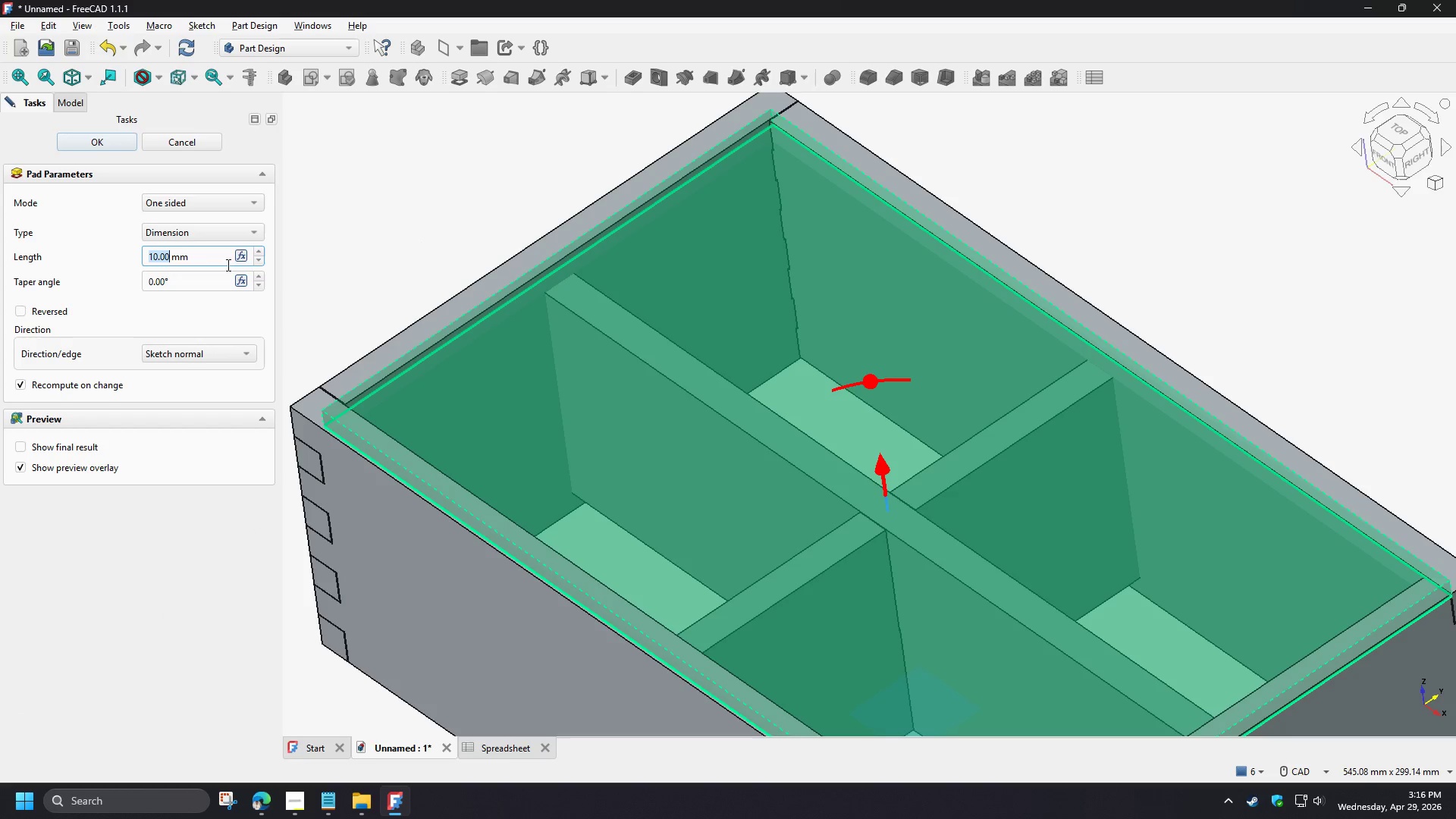 
left_click([241, 258])
 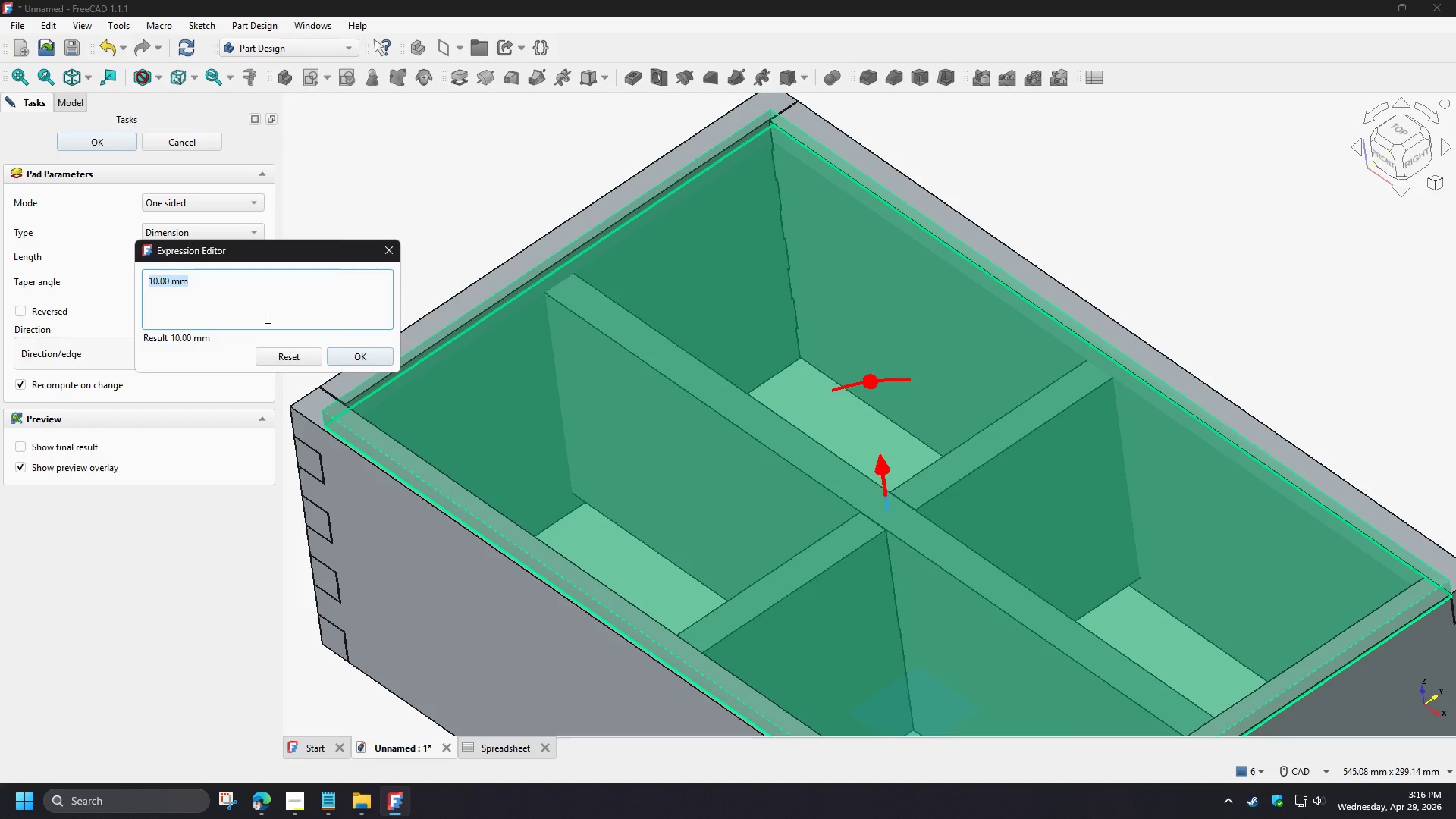 
type(spr)
 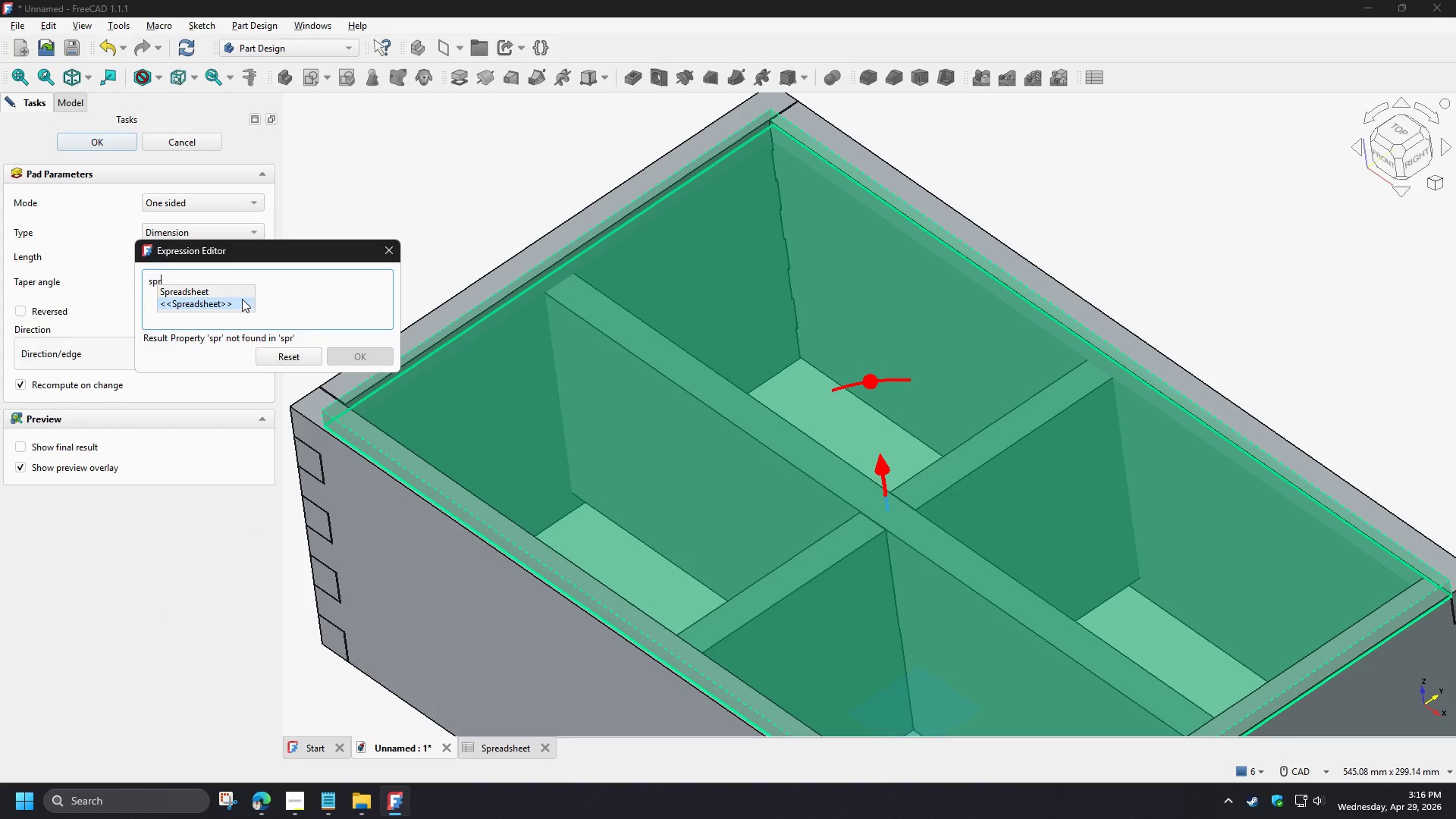 
left_click([234, 294])
 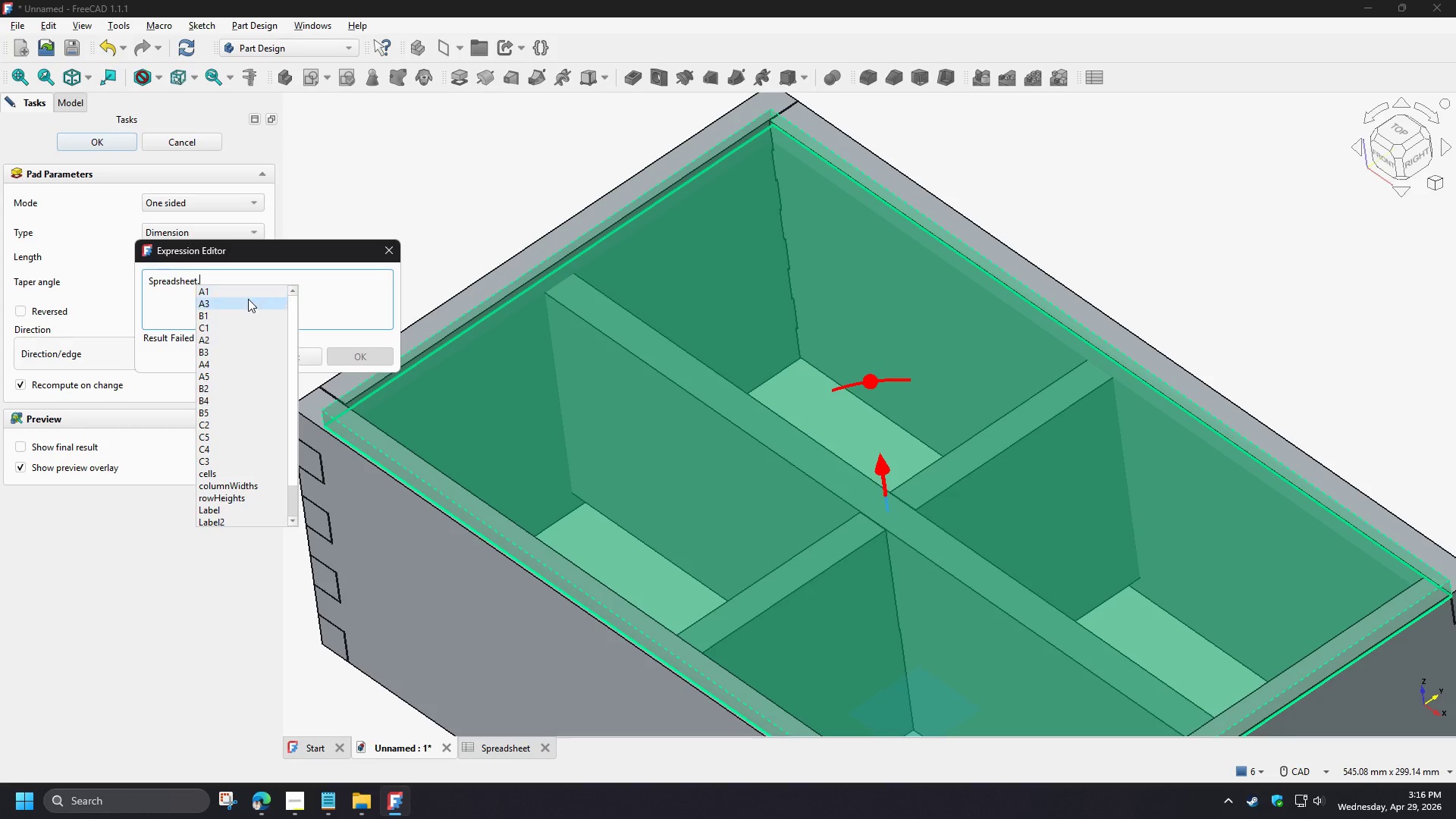 
key(B)
 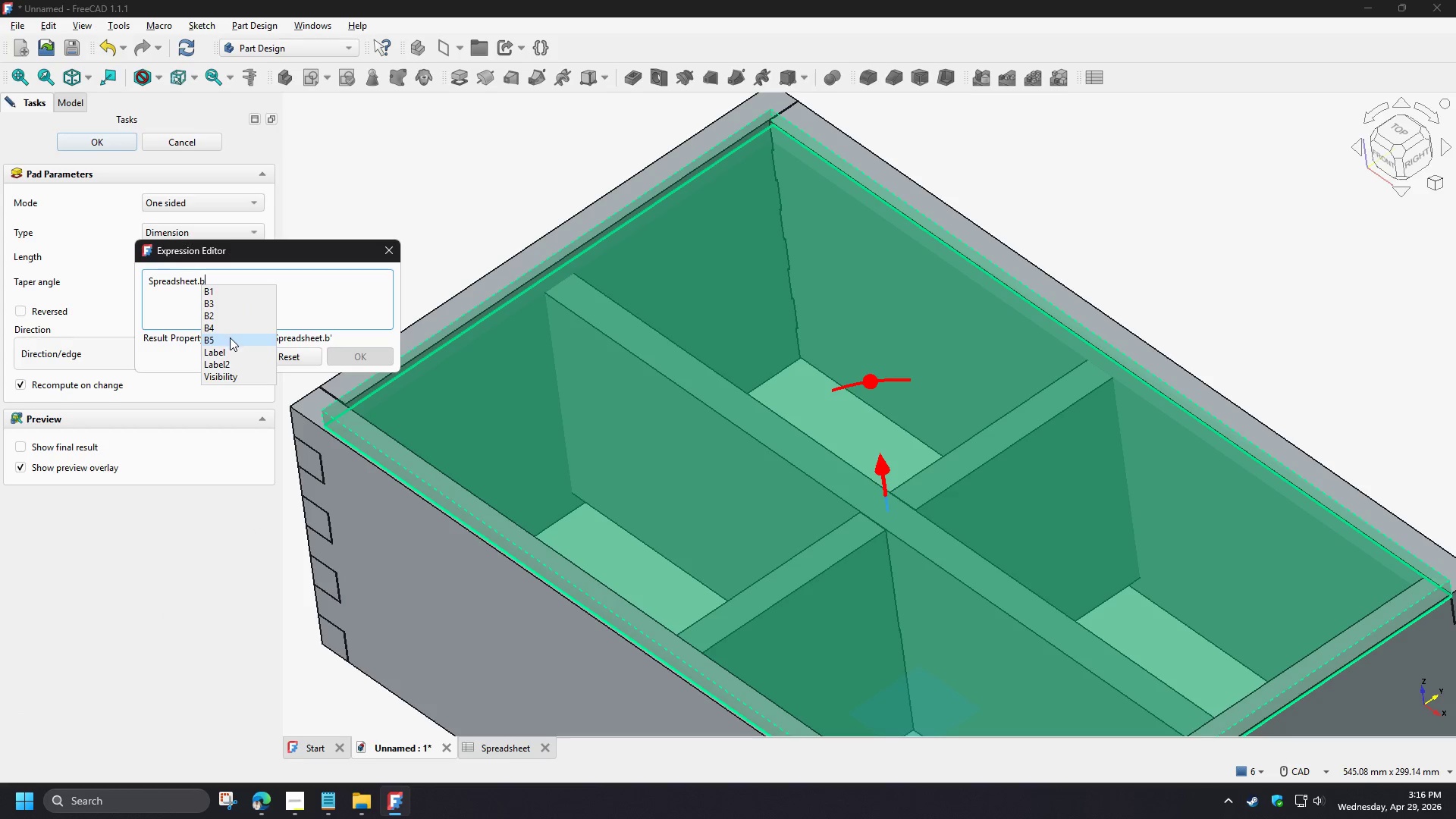 
left_click([229, 338])
 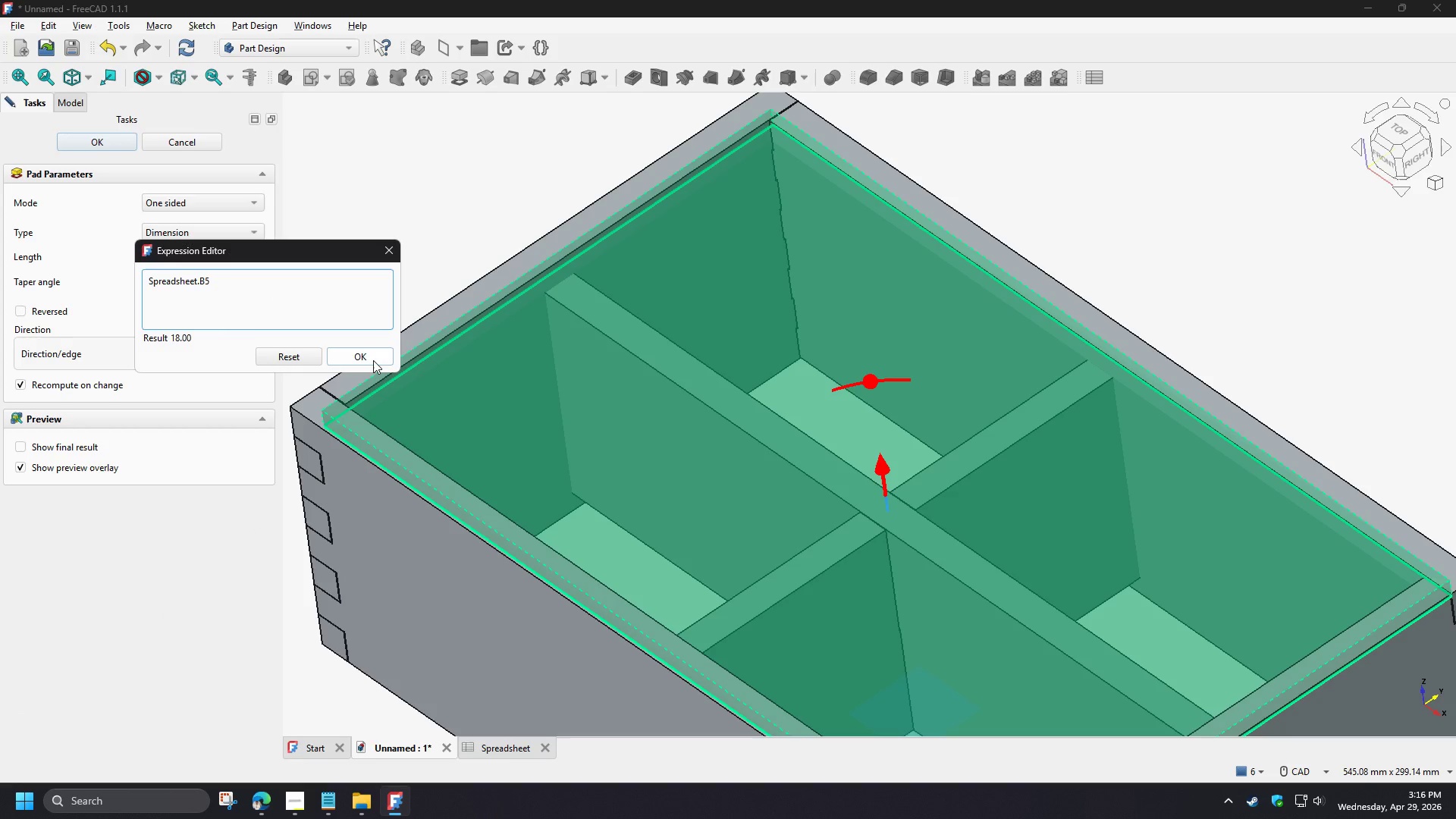 
left_click([373, 360])
 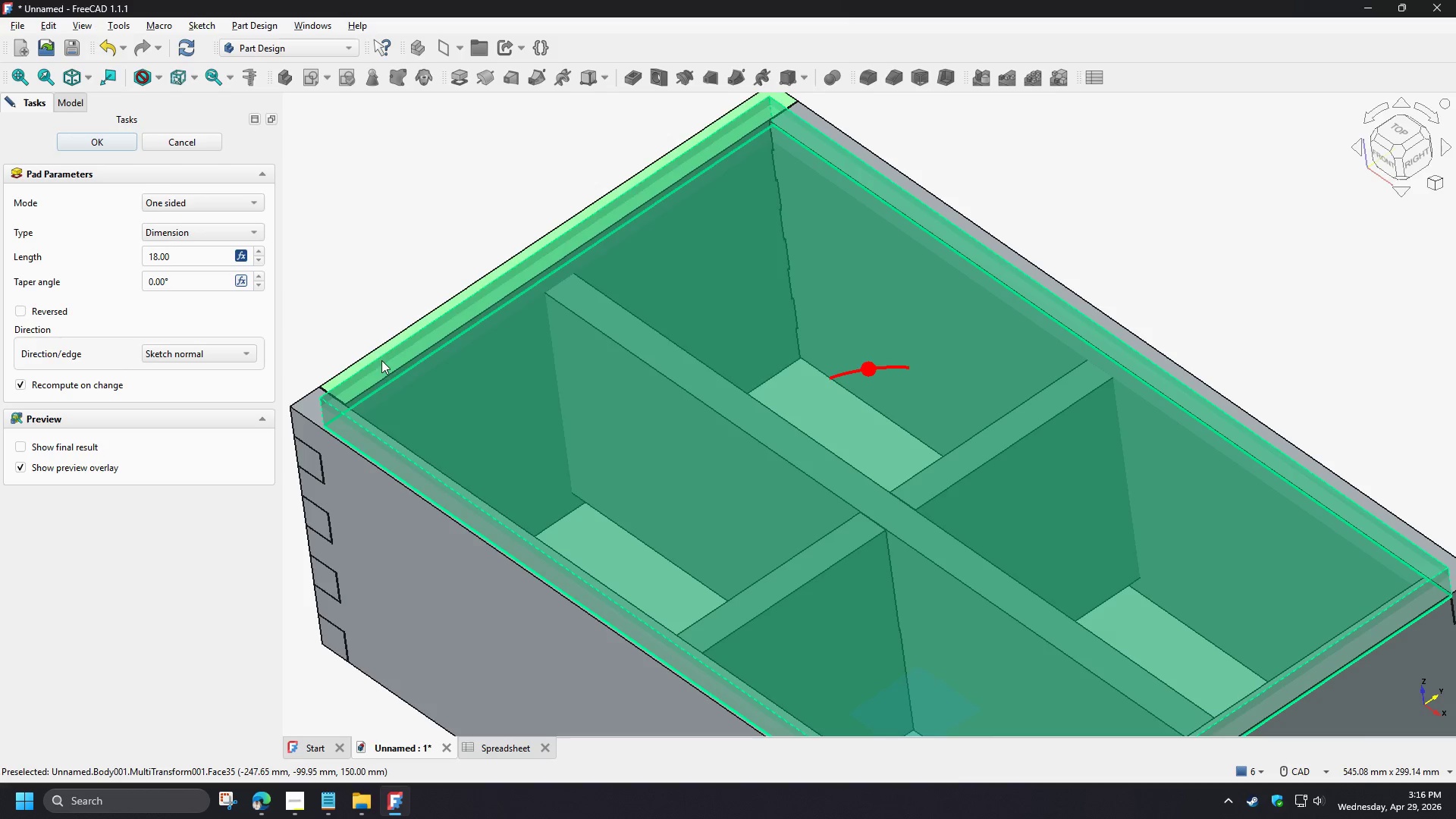 
wait(6.41)
 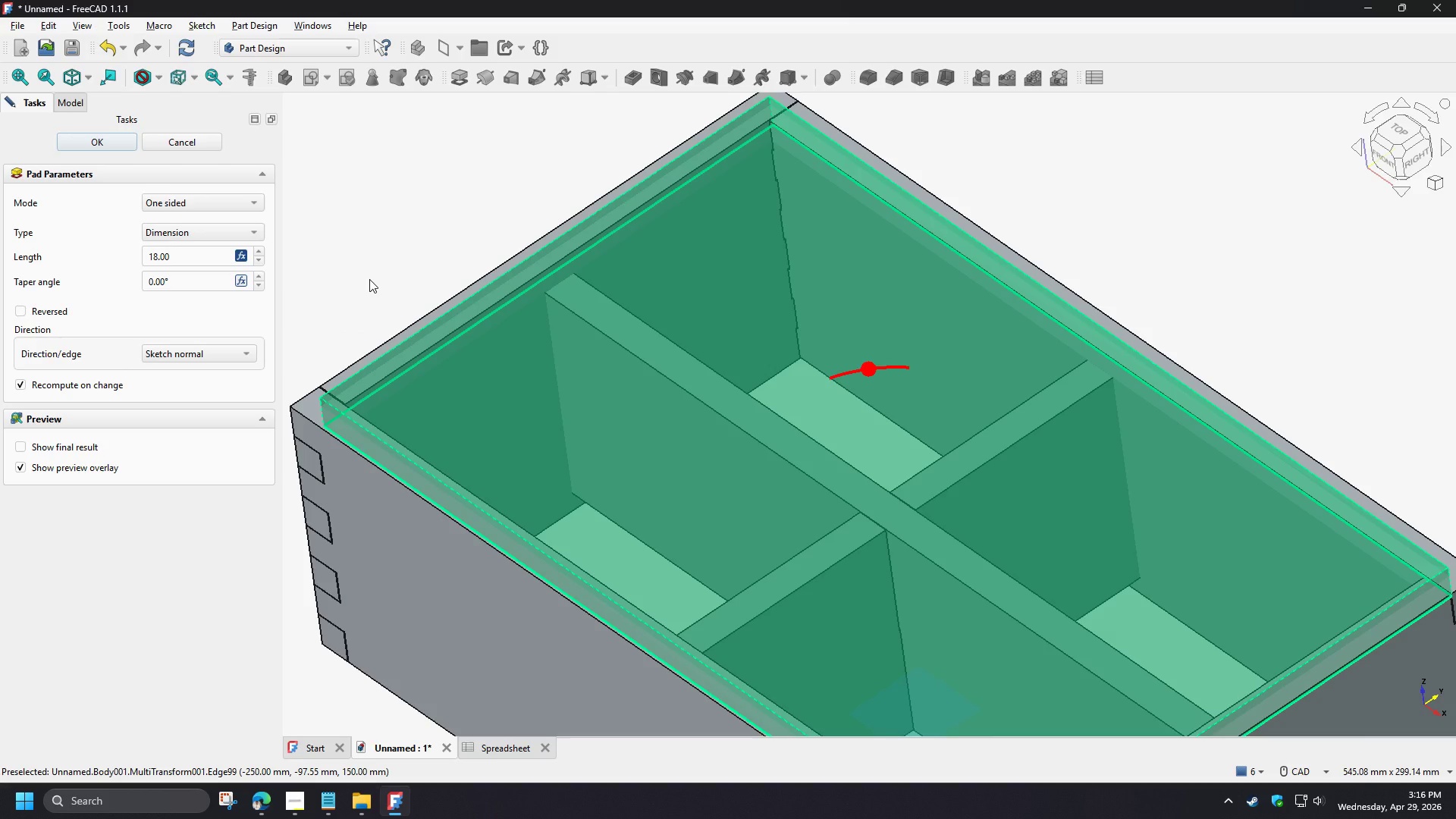 
left_click([96, 141])
 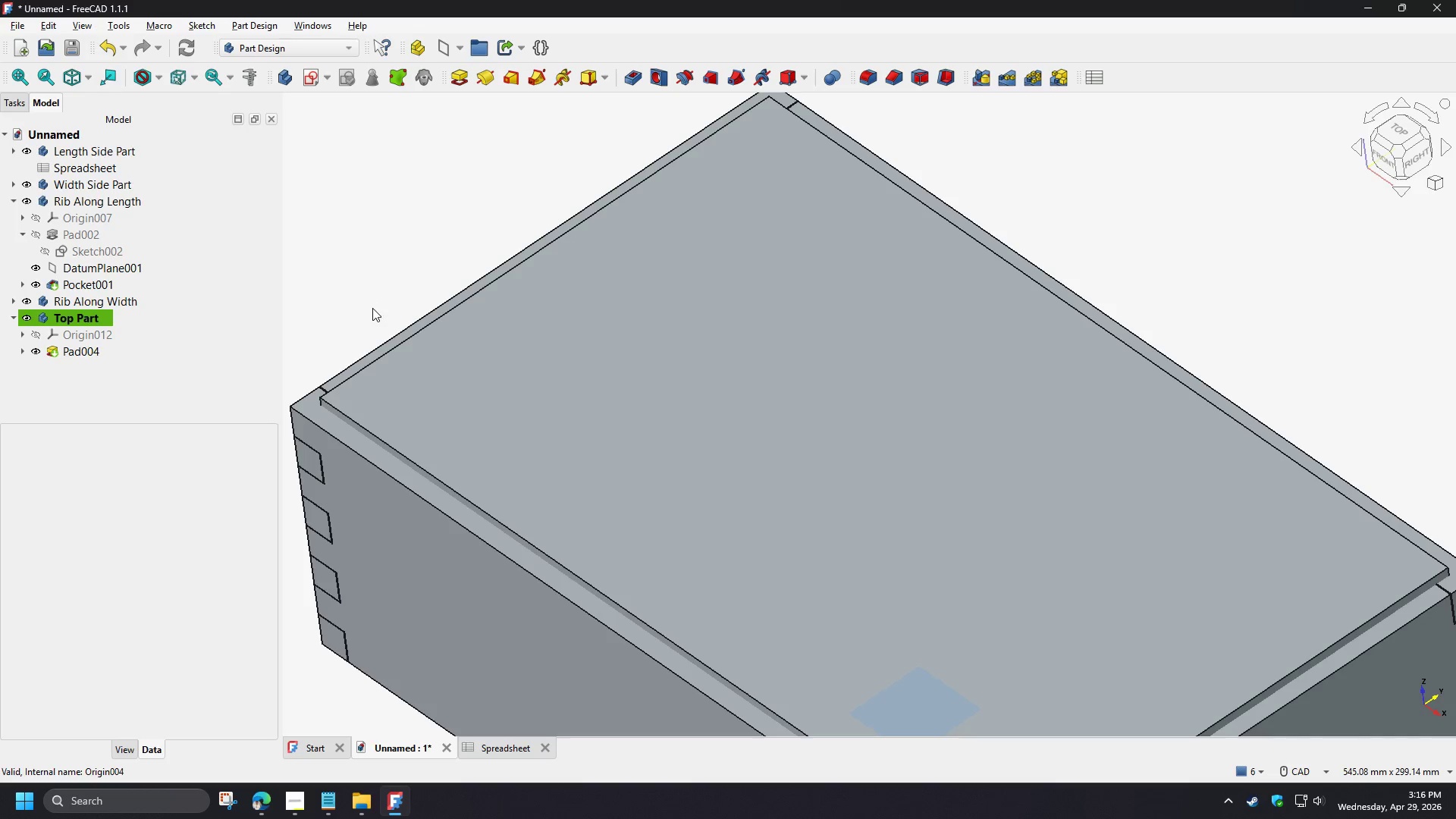 
scroll: coordinate [311, 379], scroll_direction: up, amount: 3.0
 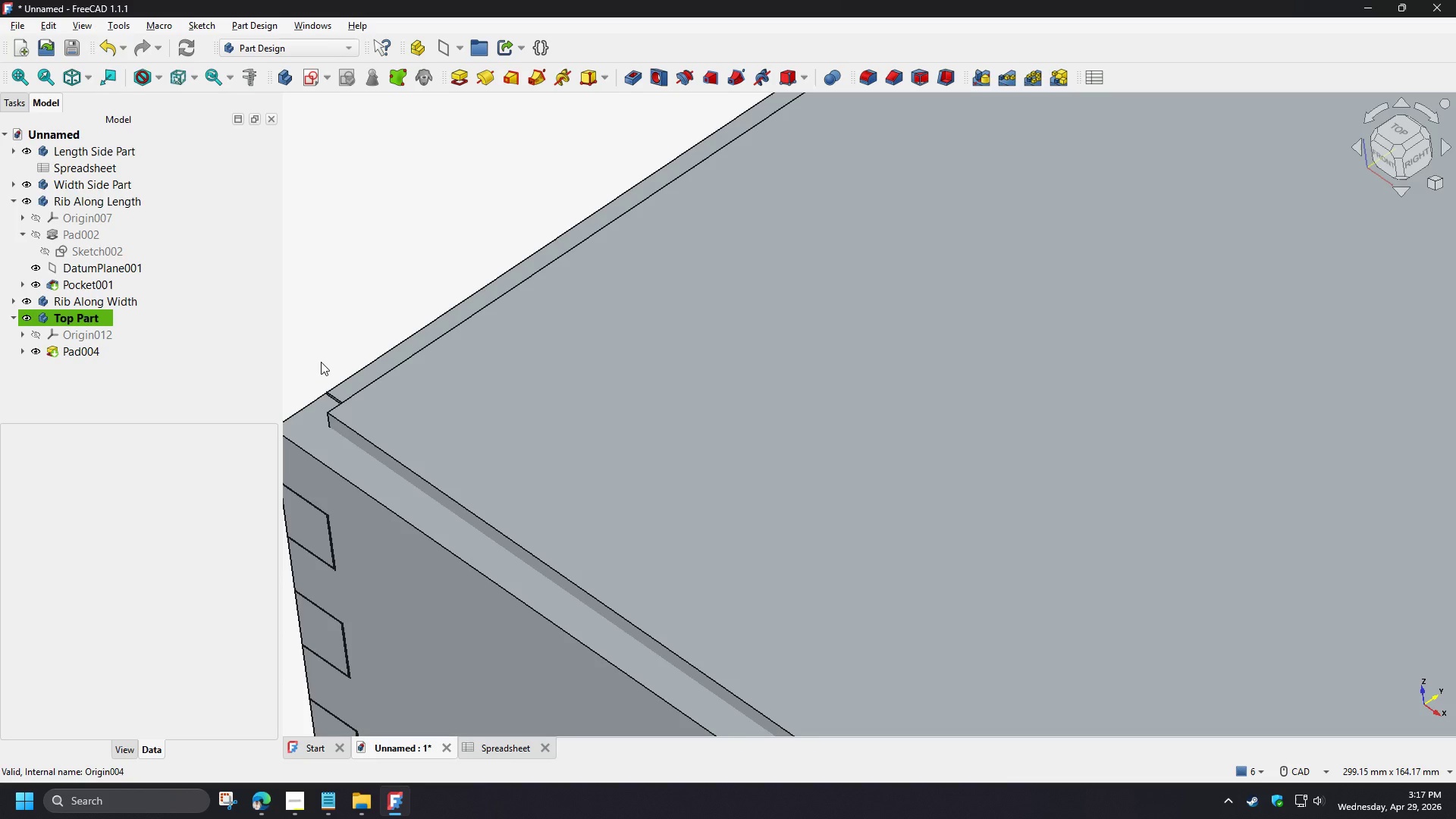 
wait(28.62)
 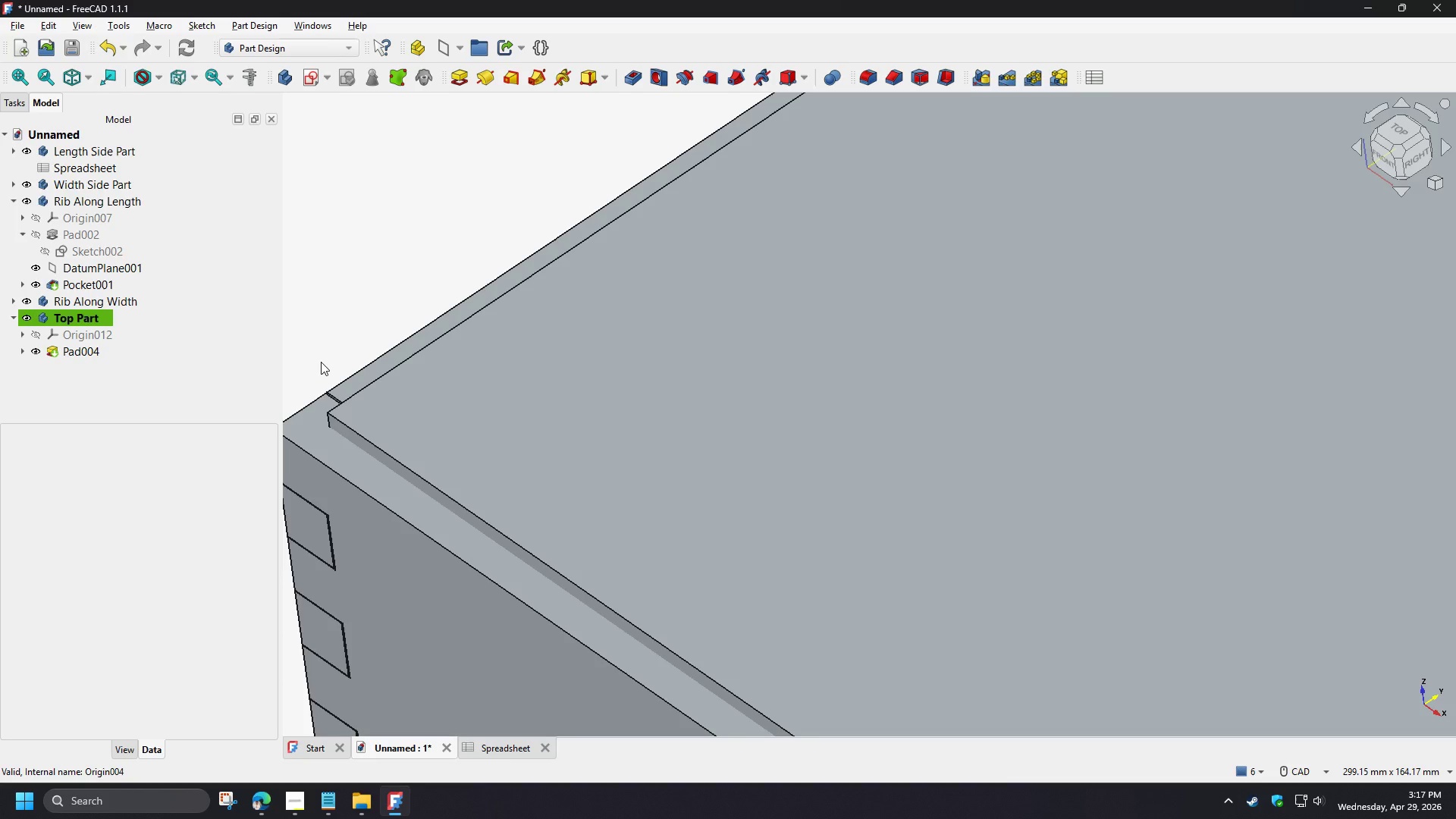 
scroll: coordinate [330, 313], scroll_direction: down, amount: 3.0
 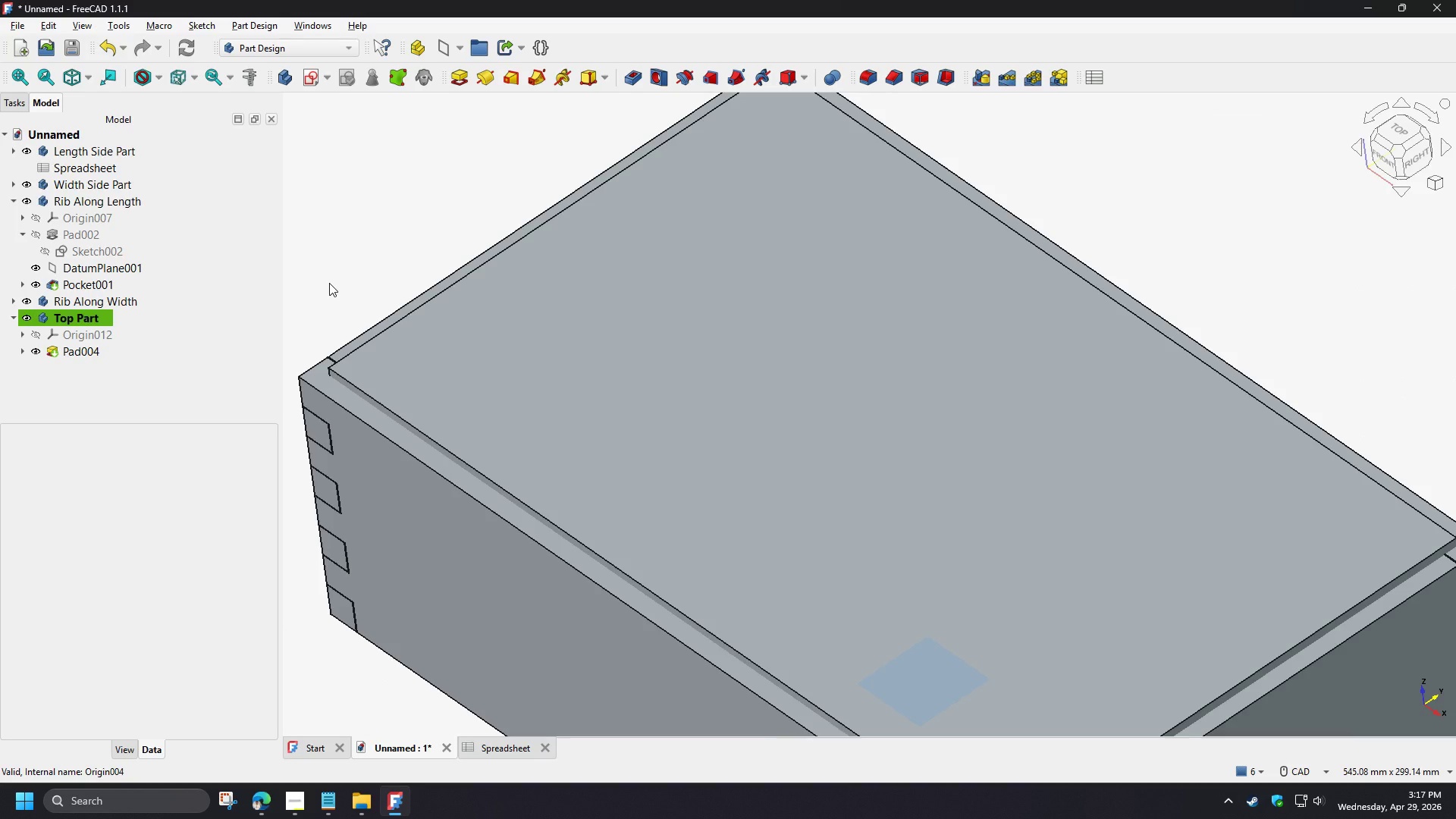 
wait(8.01)
 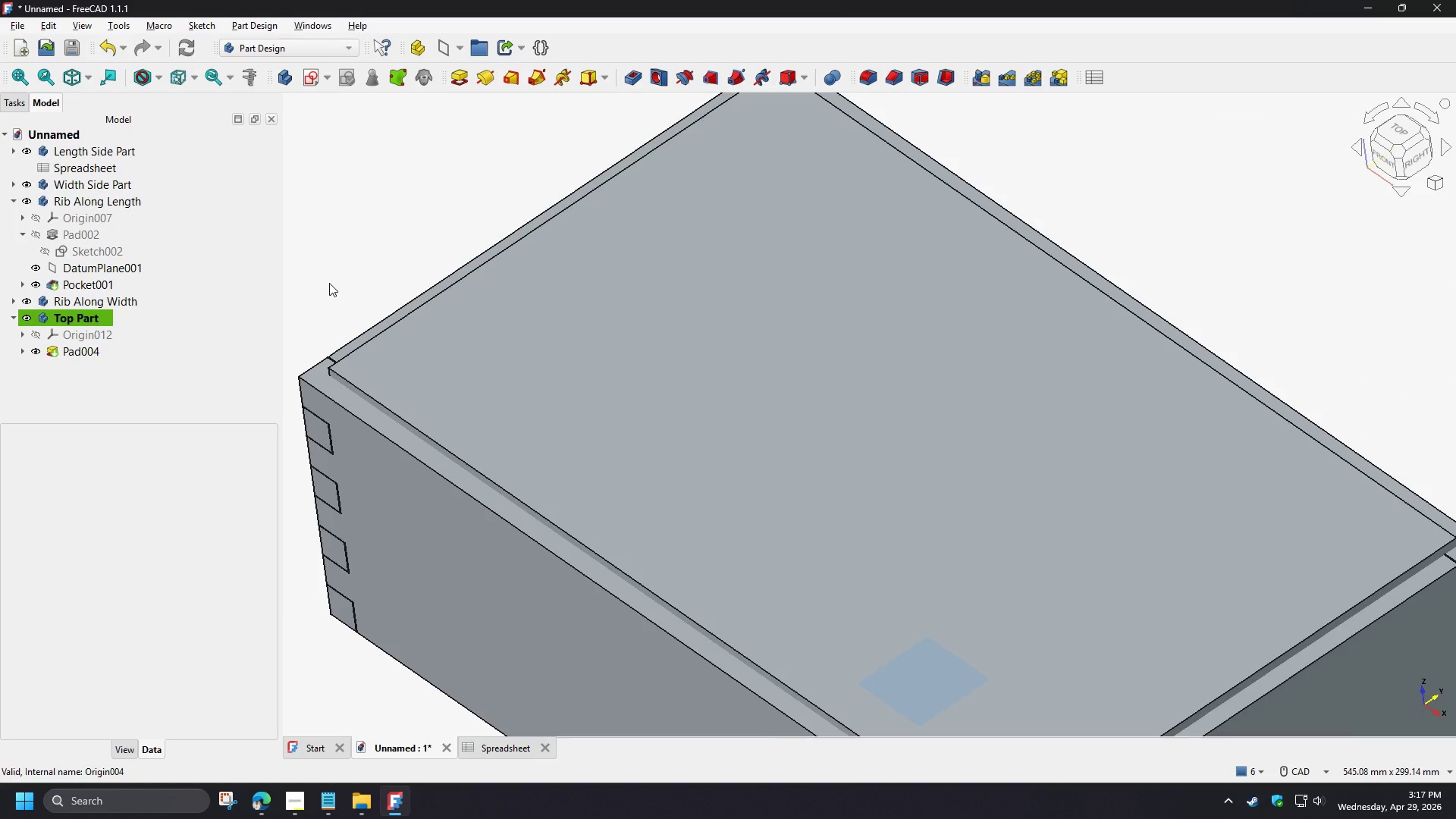 
scroll: coordinate [543, 374], scroll_direction: down, amount: 2.0
 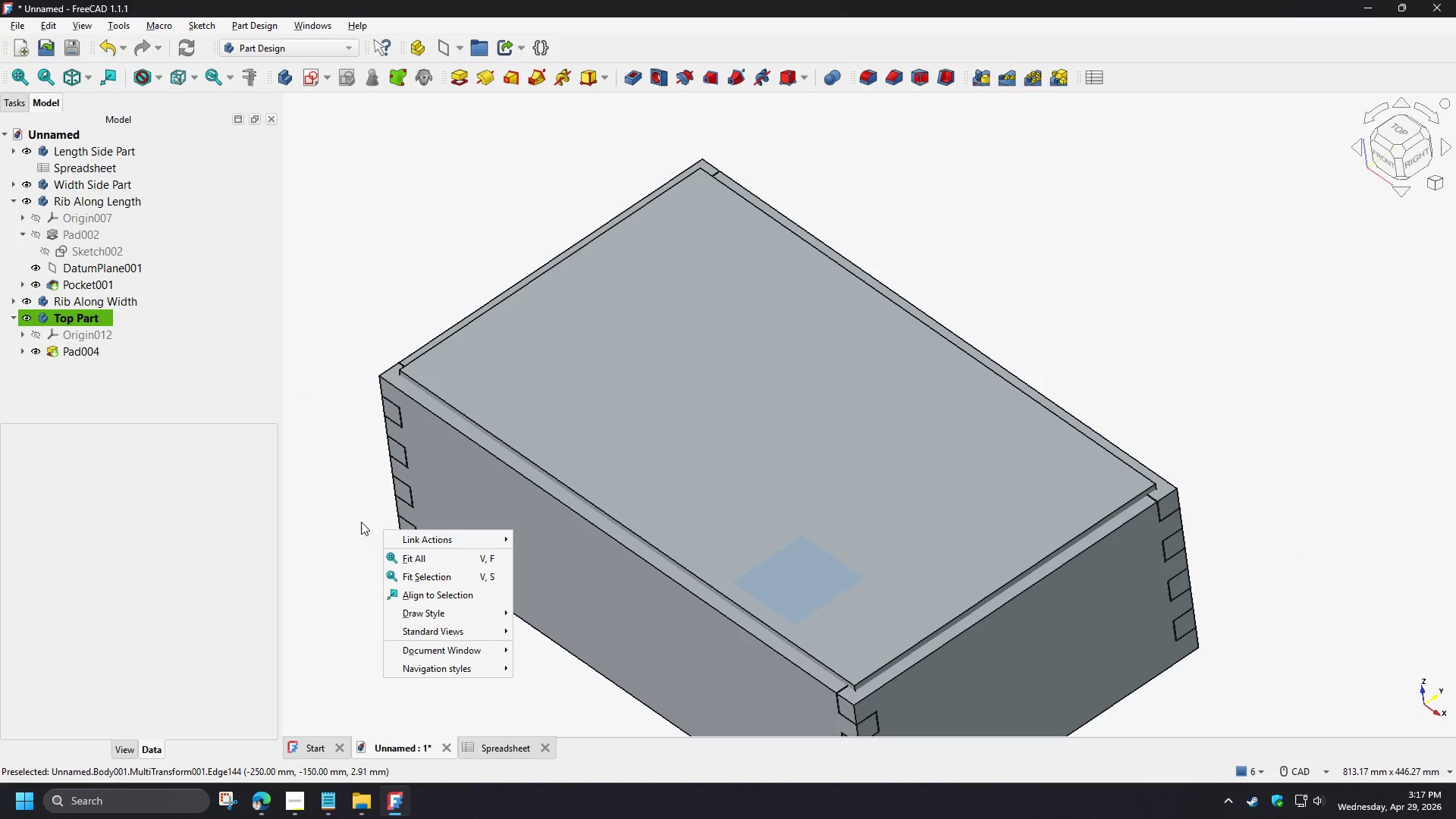 
left_click([359, 312])
 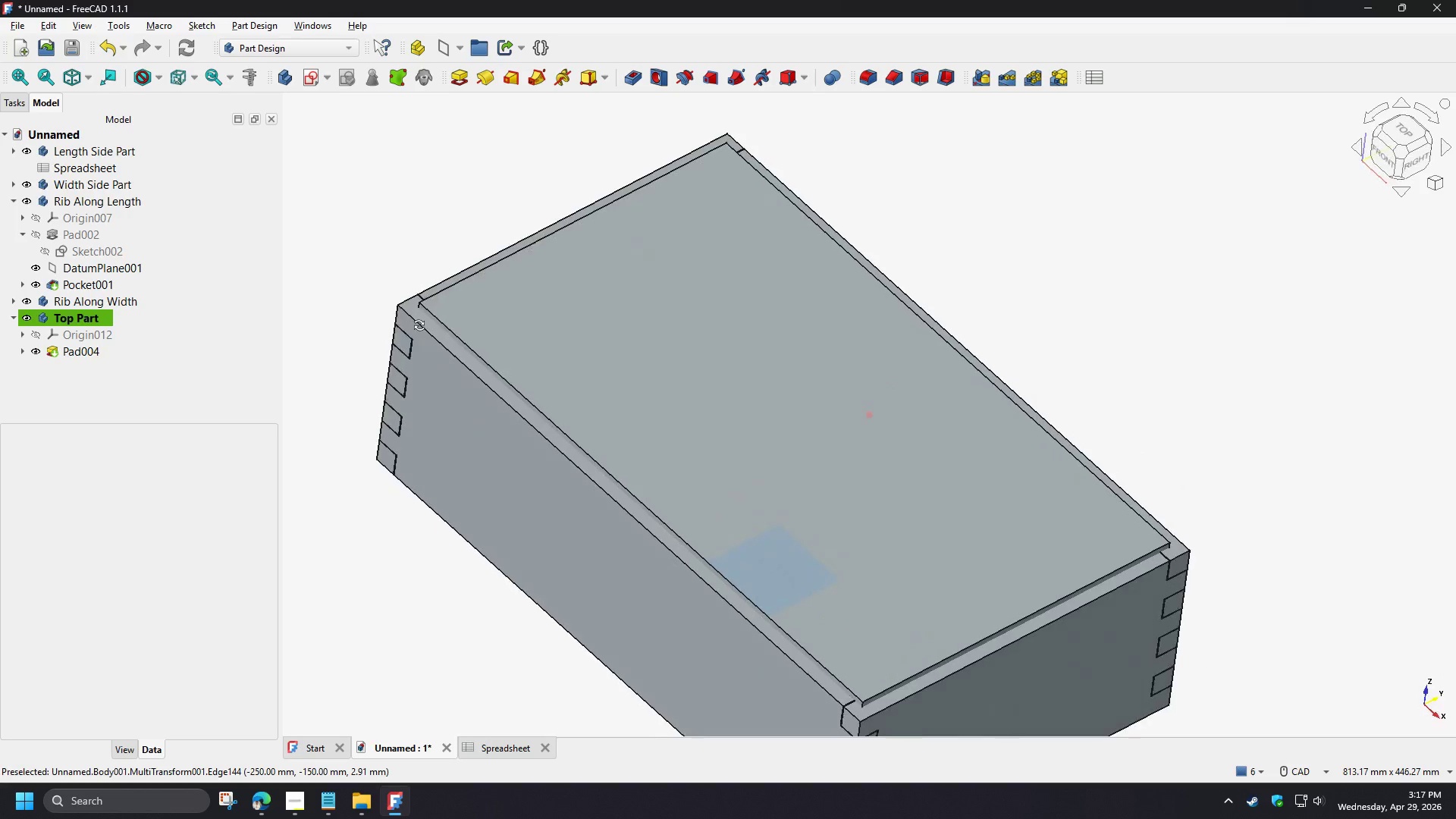 
scroll: coordinate [381, 356], scroll_direction: up, amount: 3.0
 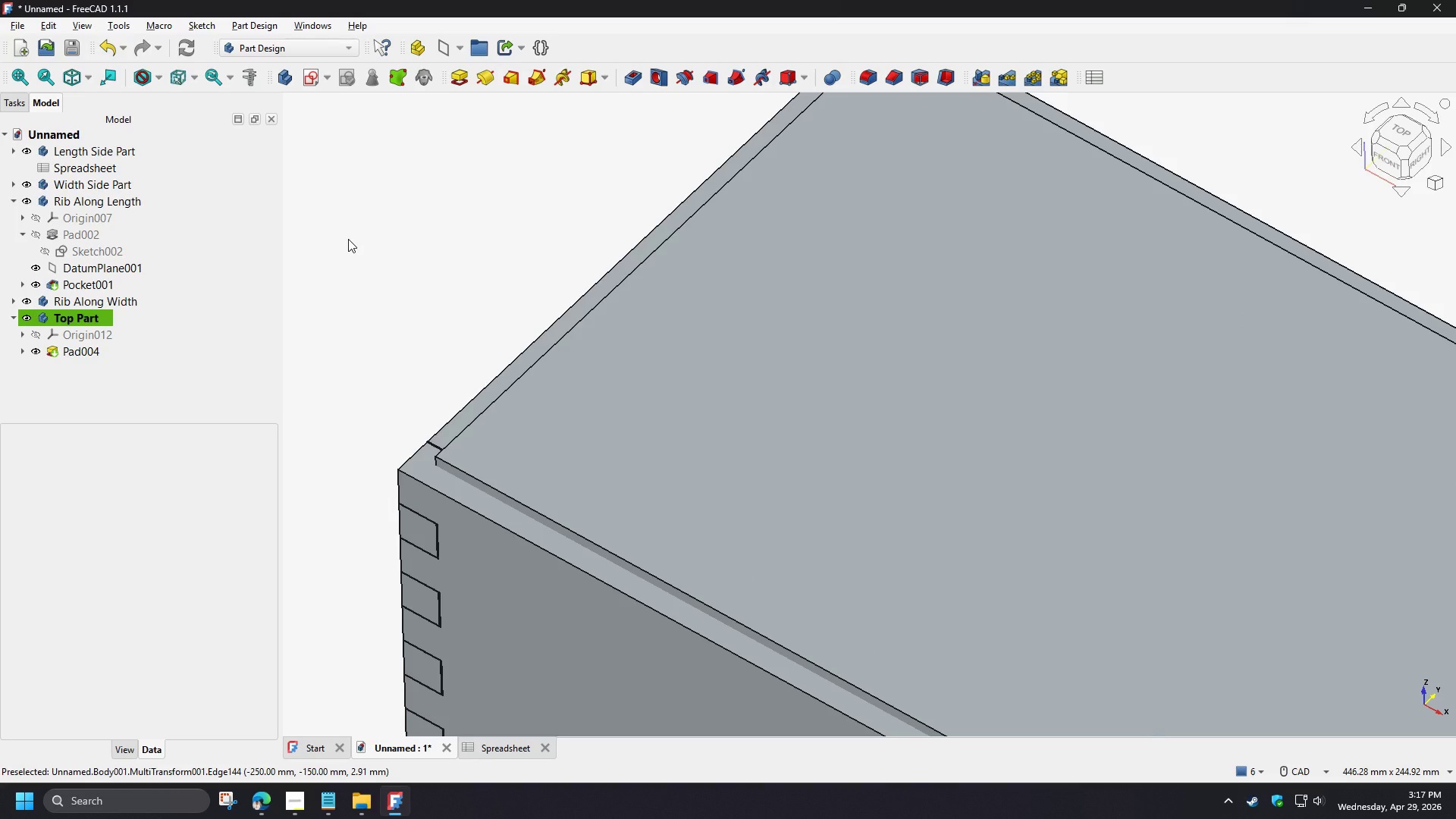 
left_click([11, 200])
 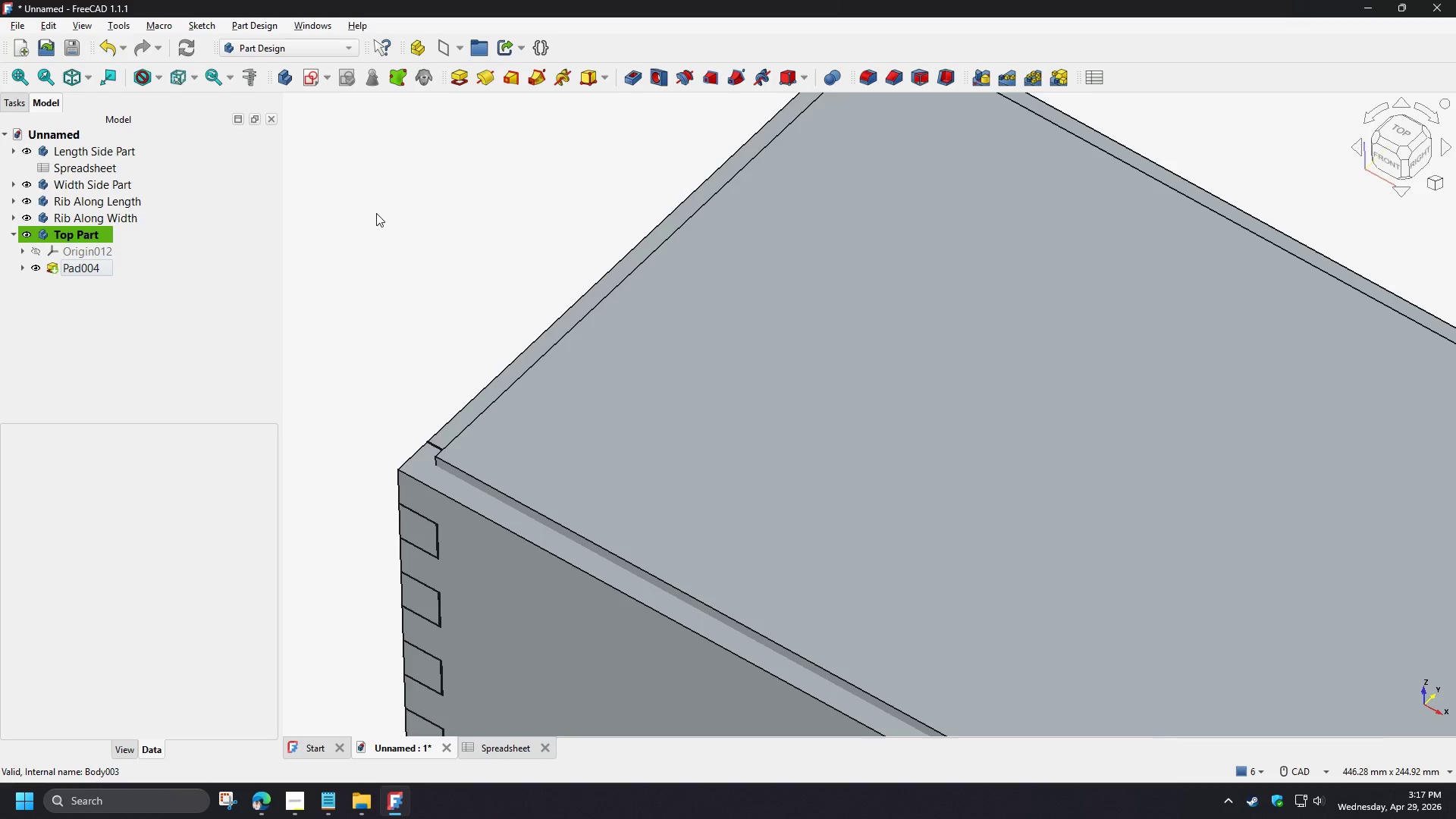 
scroll: coordinate [379, 212], scroll_direction: down, amount: 4.0
 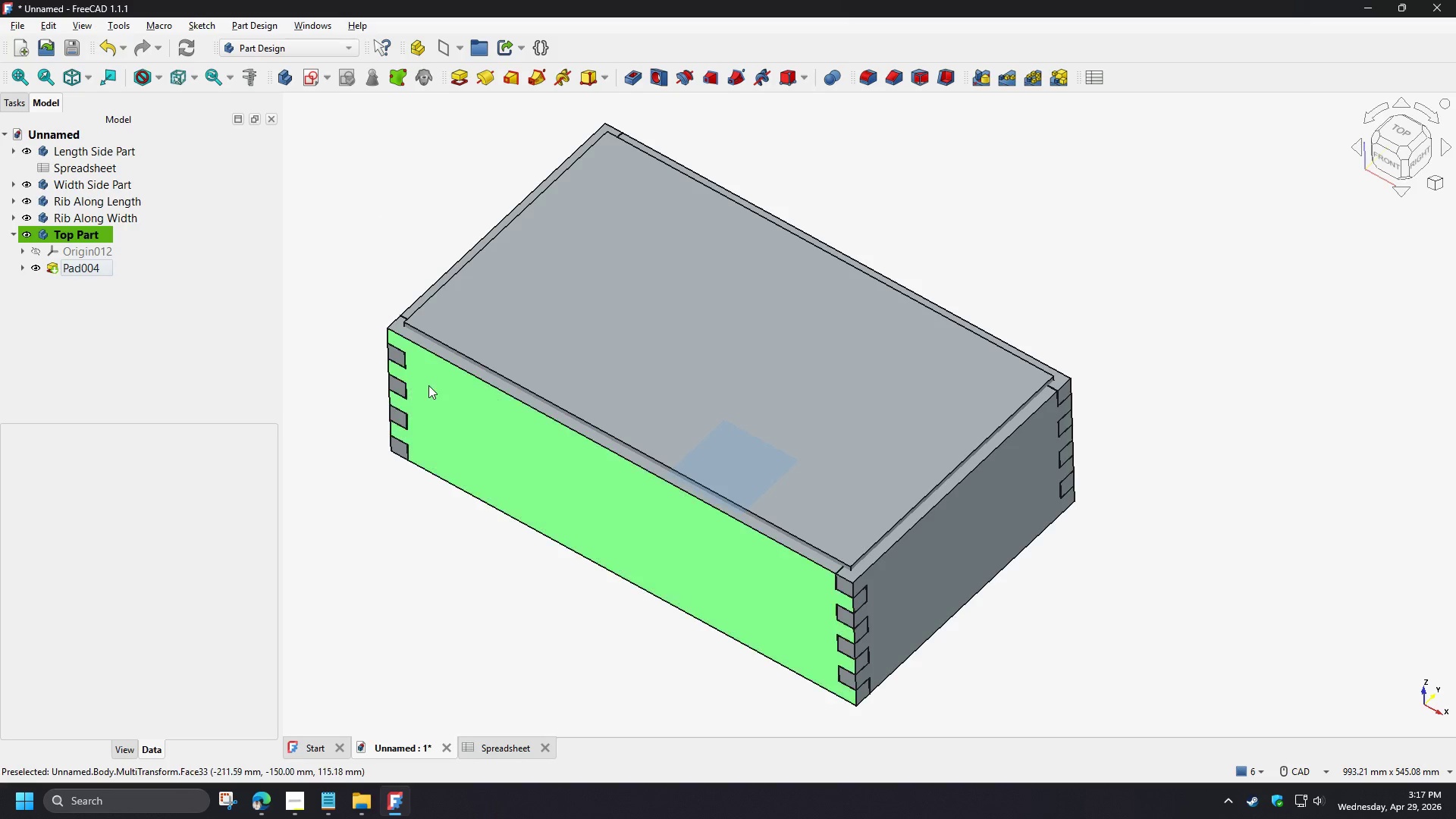 
left_click([11, 153])
 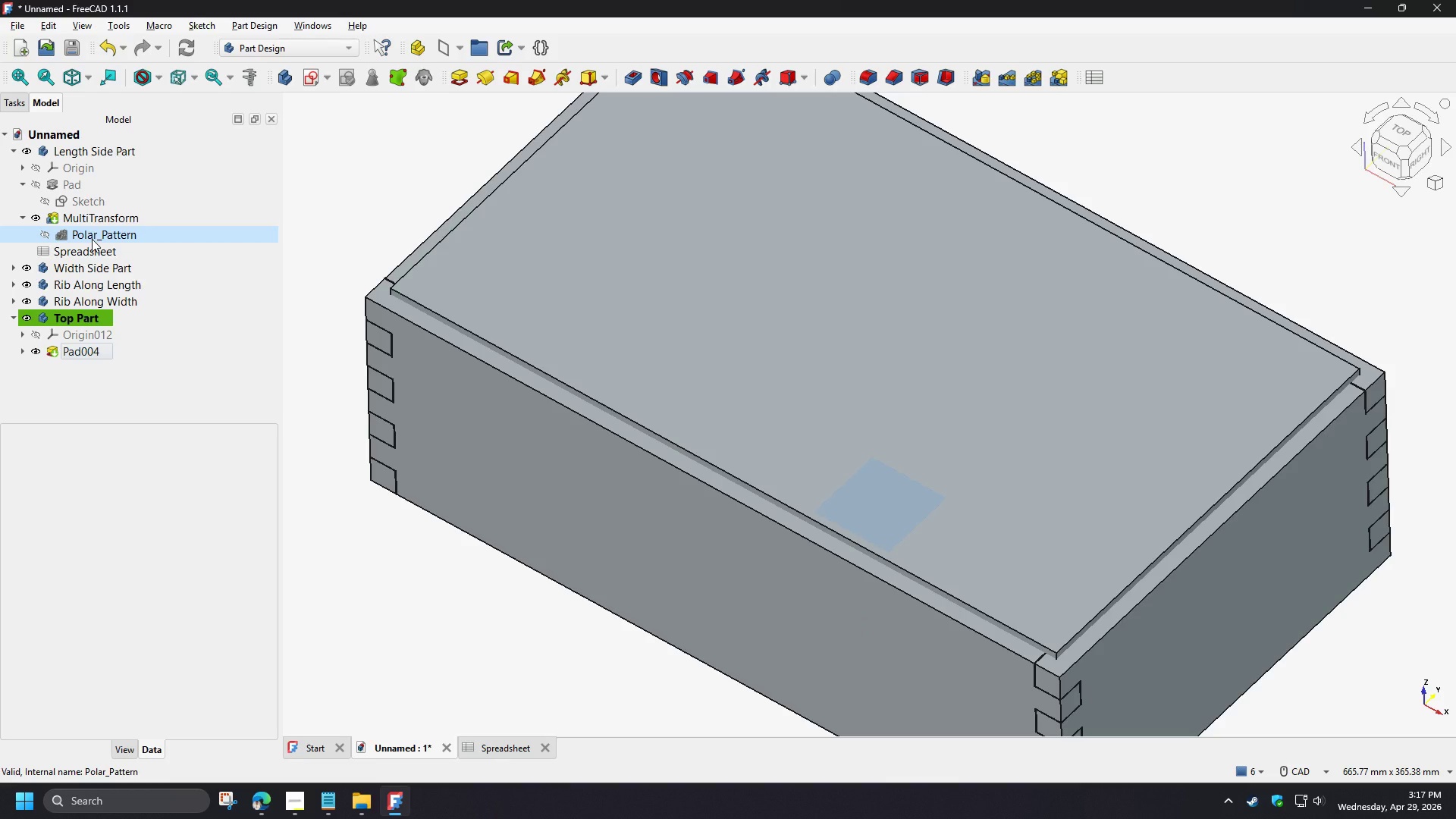 
scroll: coordinate [432, 391], scroll_direction: up, amount: 2.0
 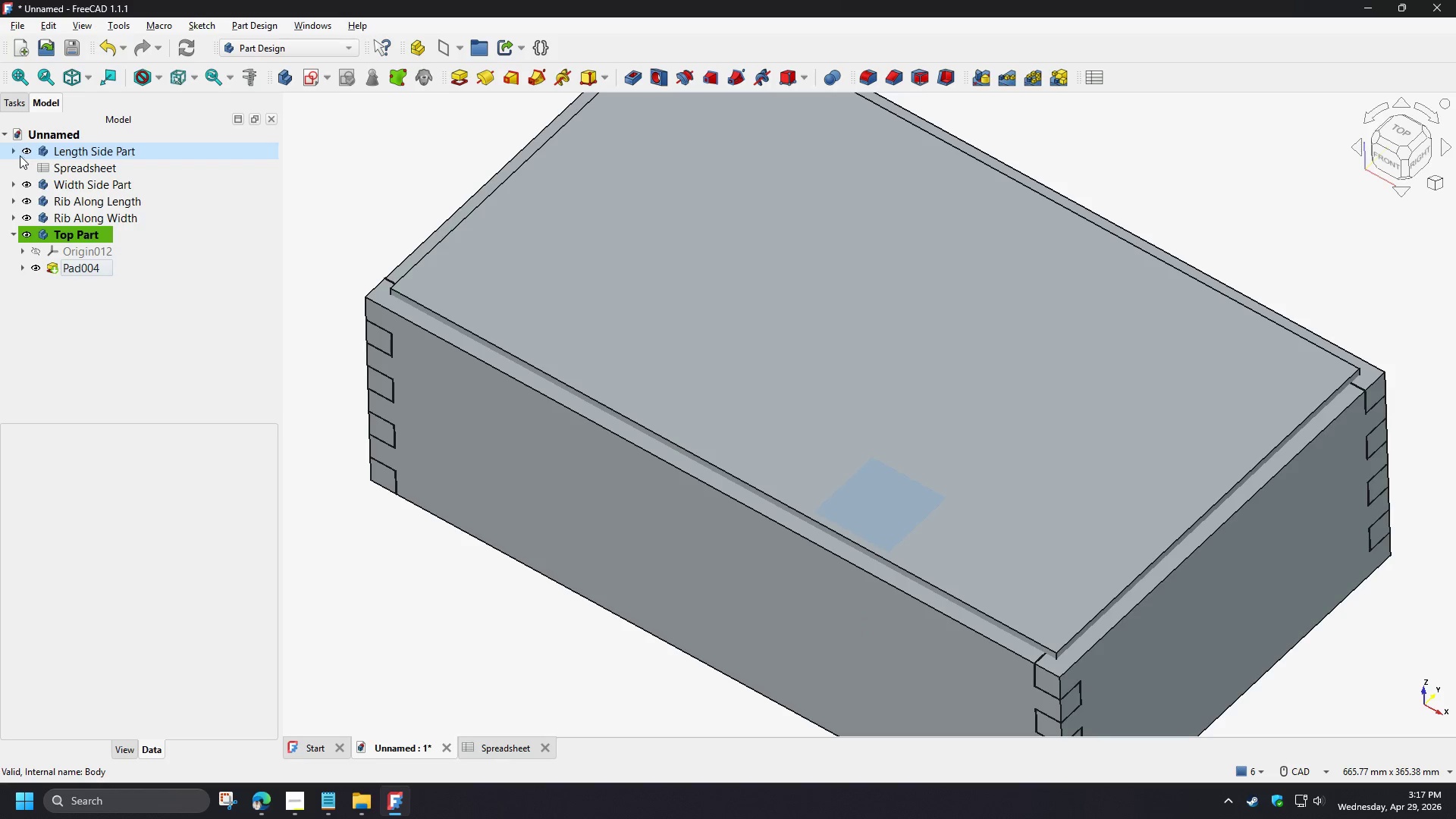 
wait(11.03)
 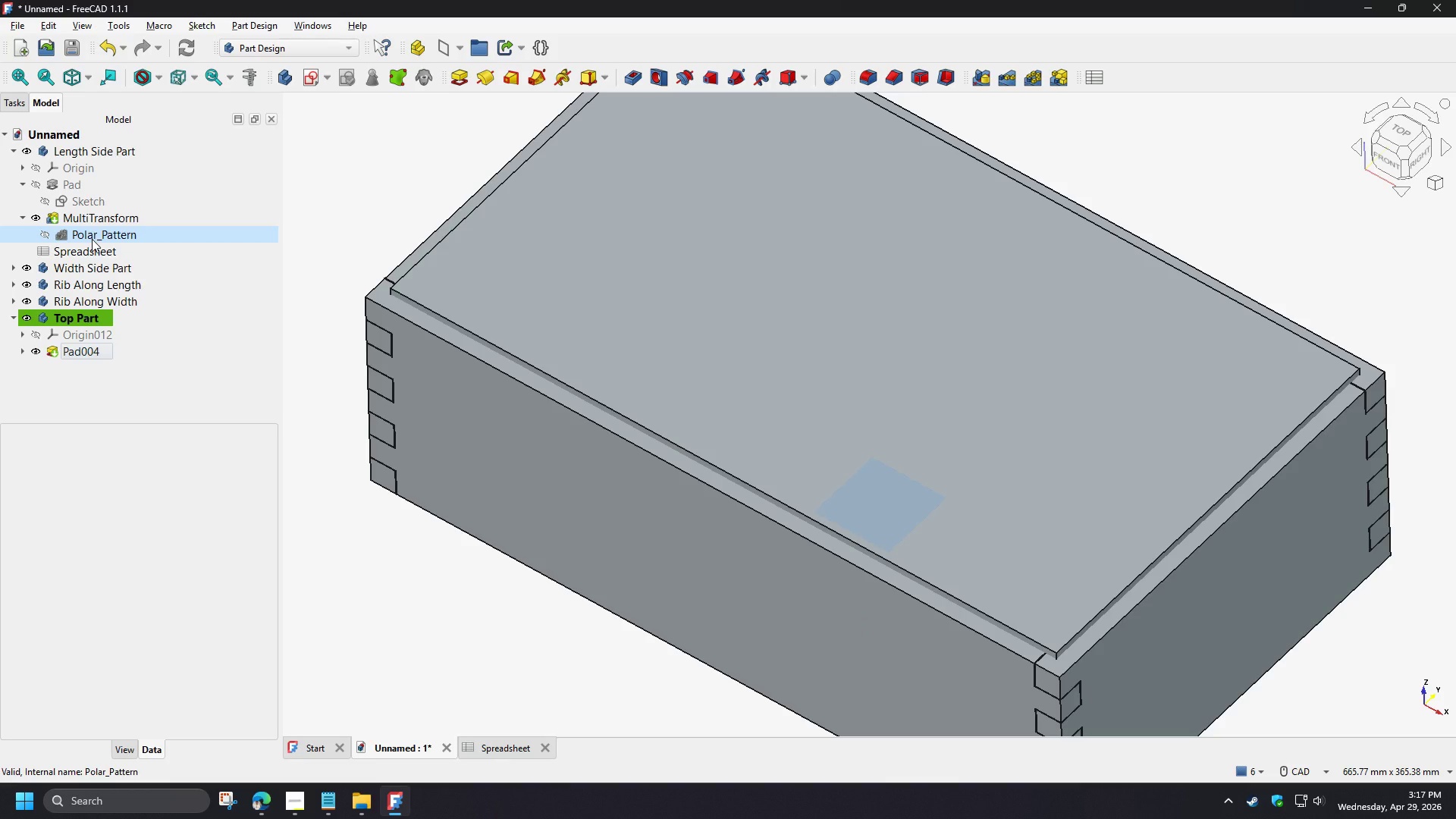 
left_click([83, 201])
 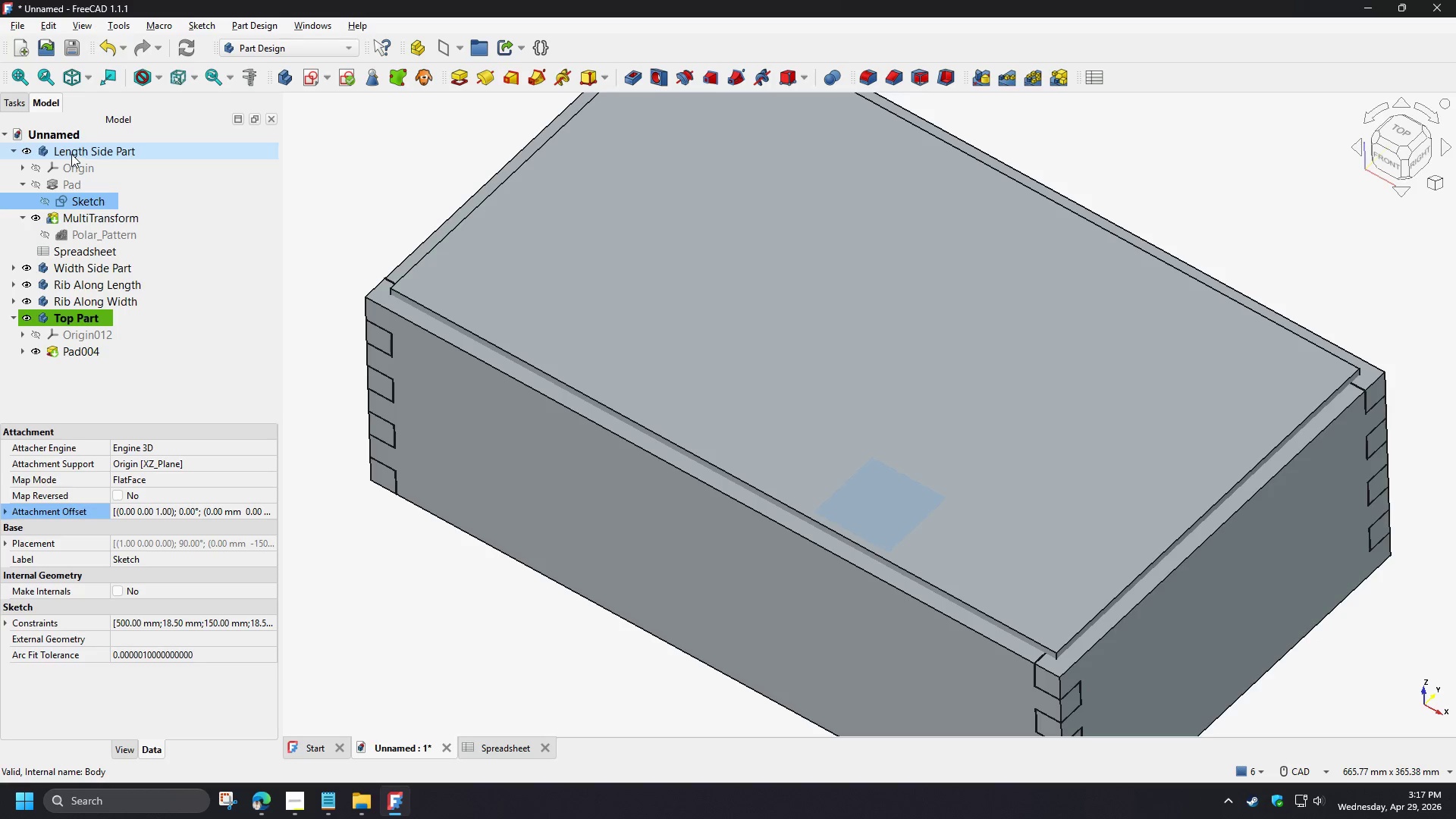 
double_click([71, 154])
 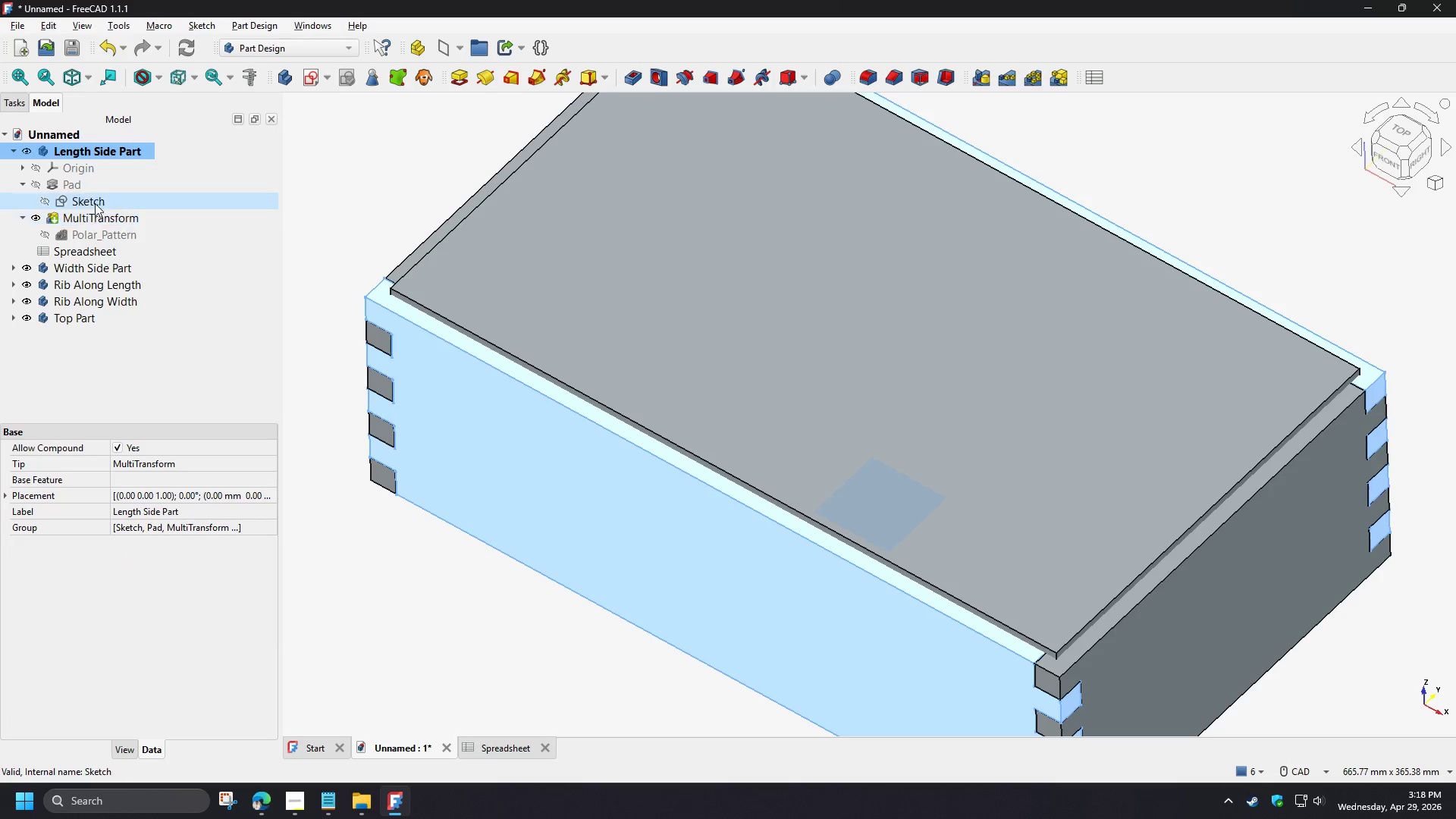 
left_click([94, 202])
 